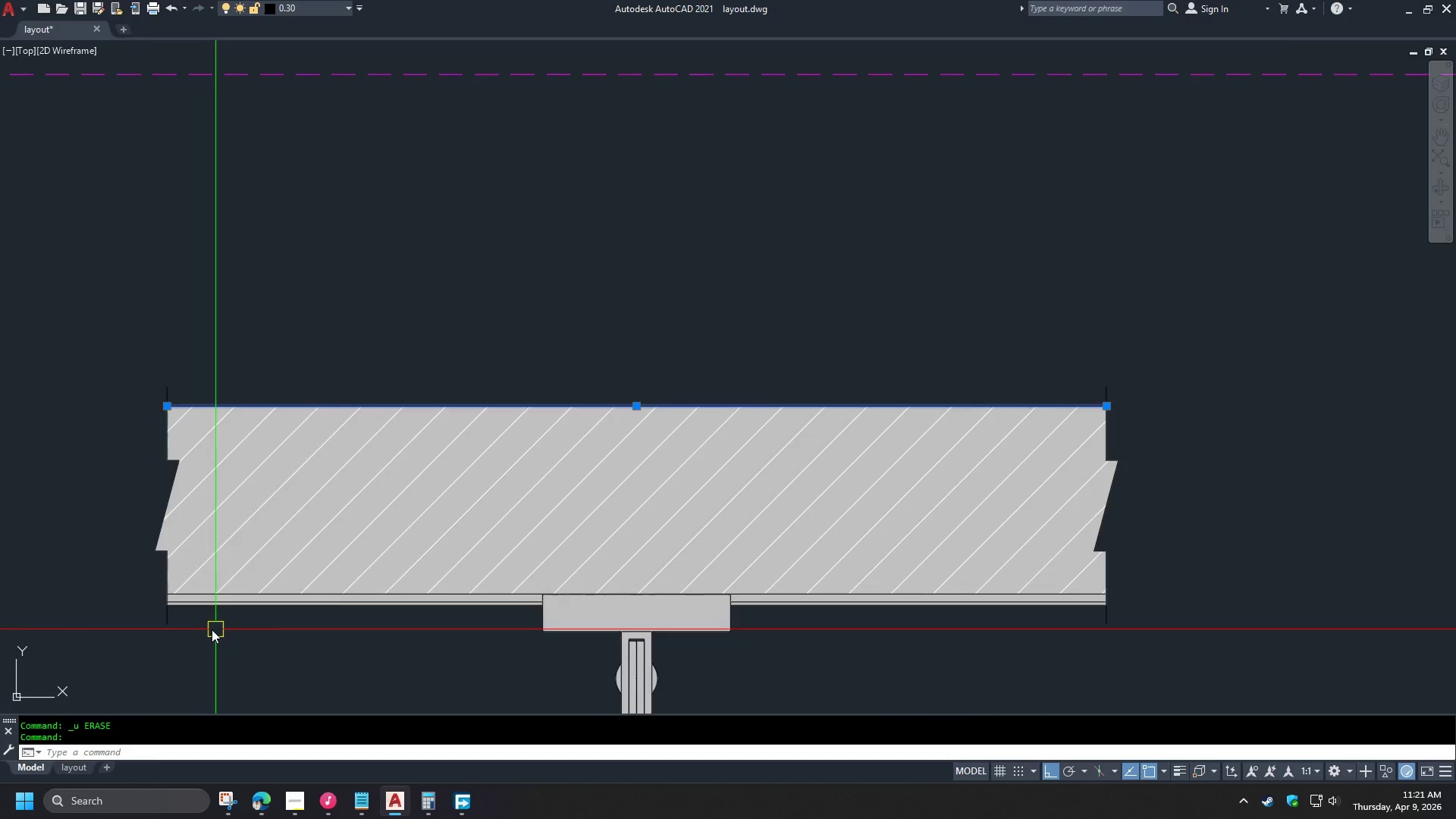 
scroll: coordinate [196, 623], scroll_direction: up, amount: 2.0
 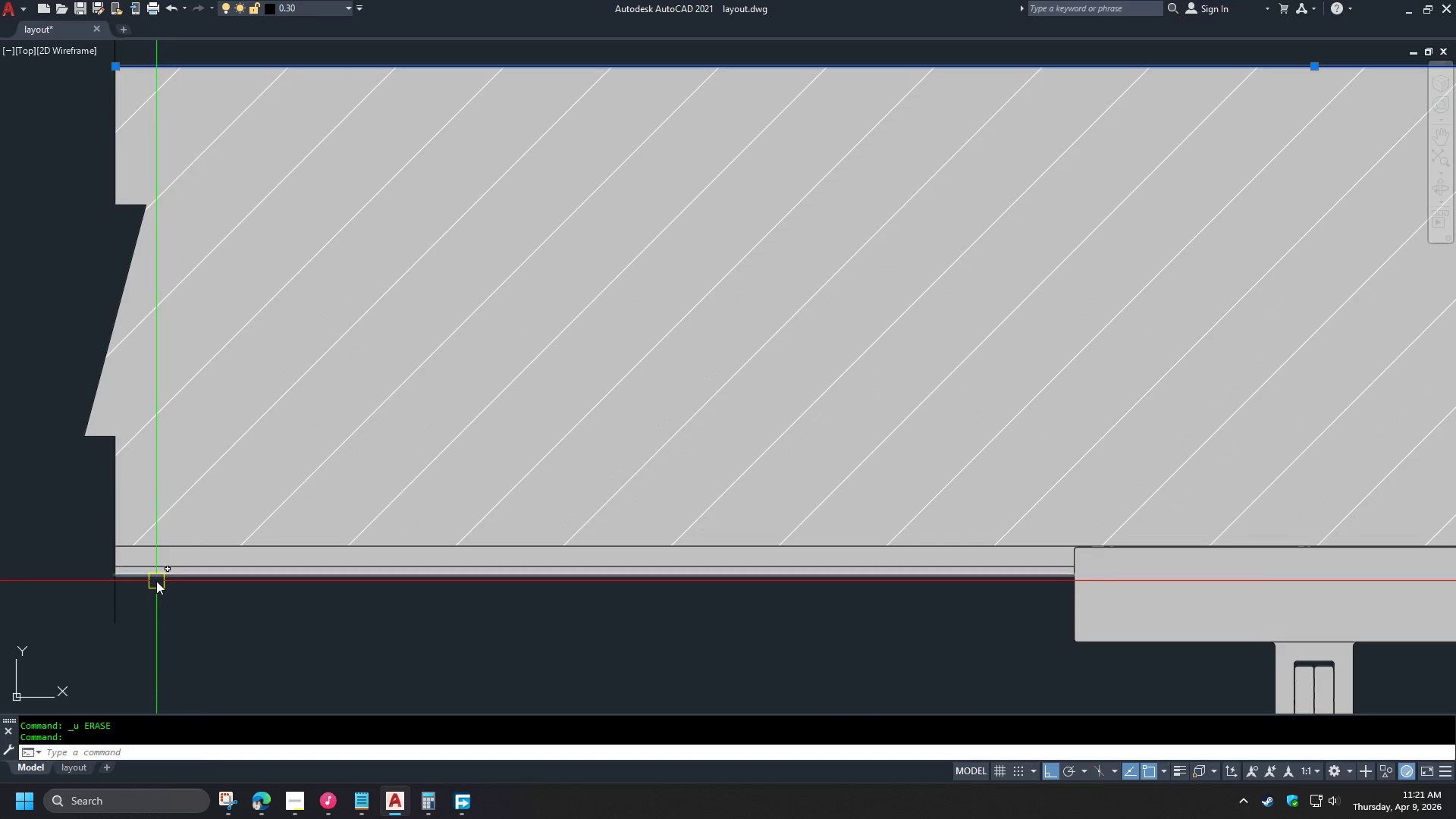 
left_click([155, 581])
 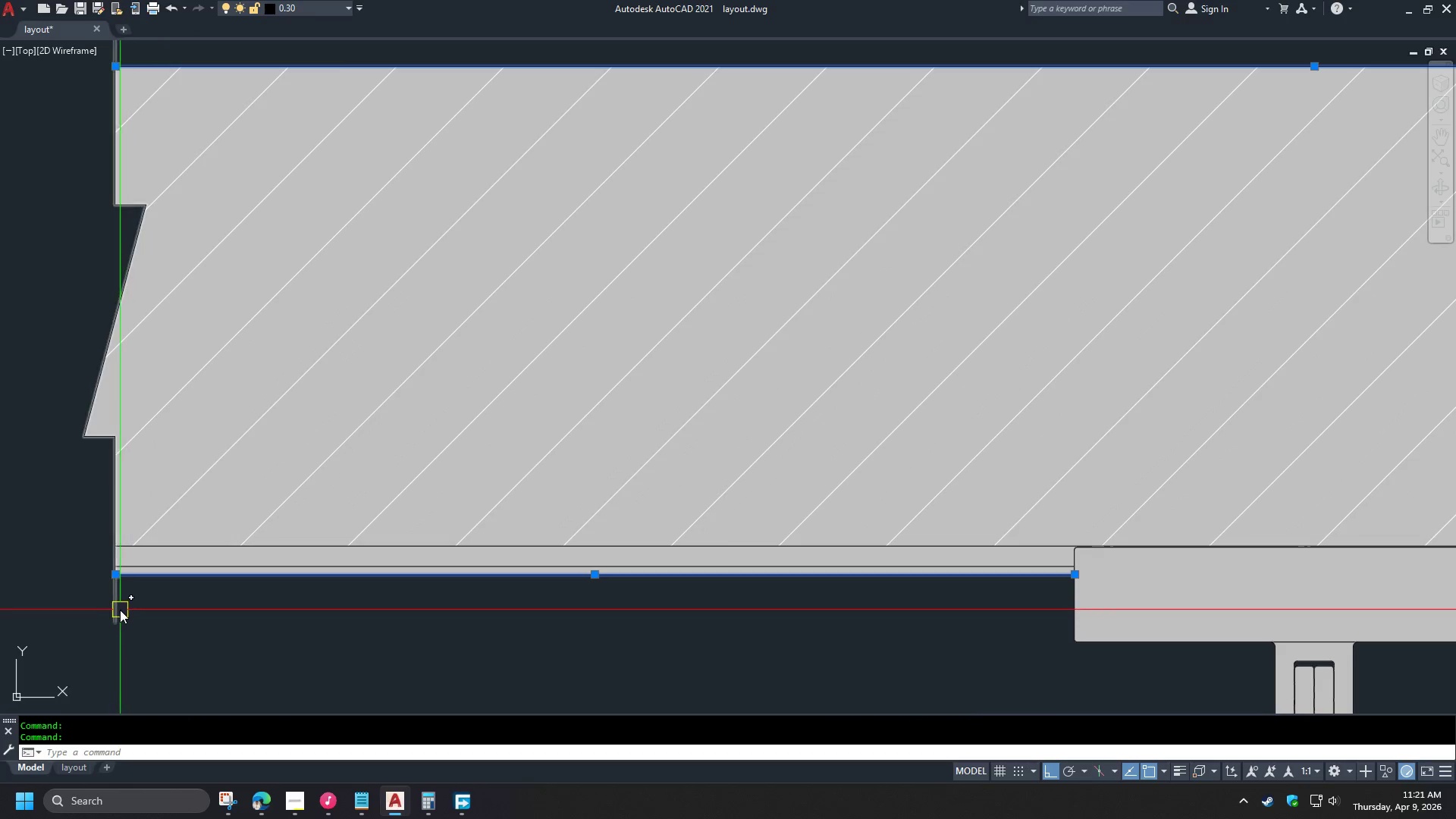 
left_click([118, 611])
 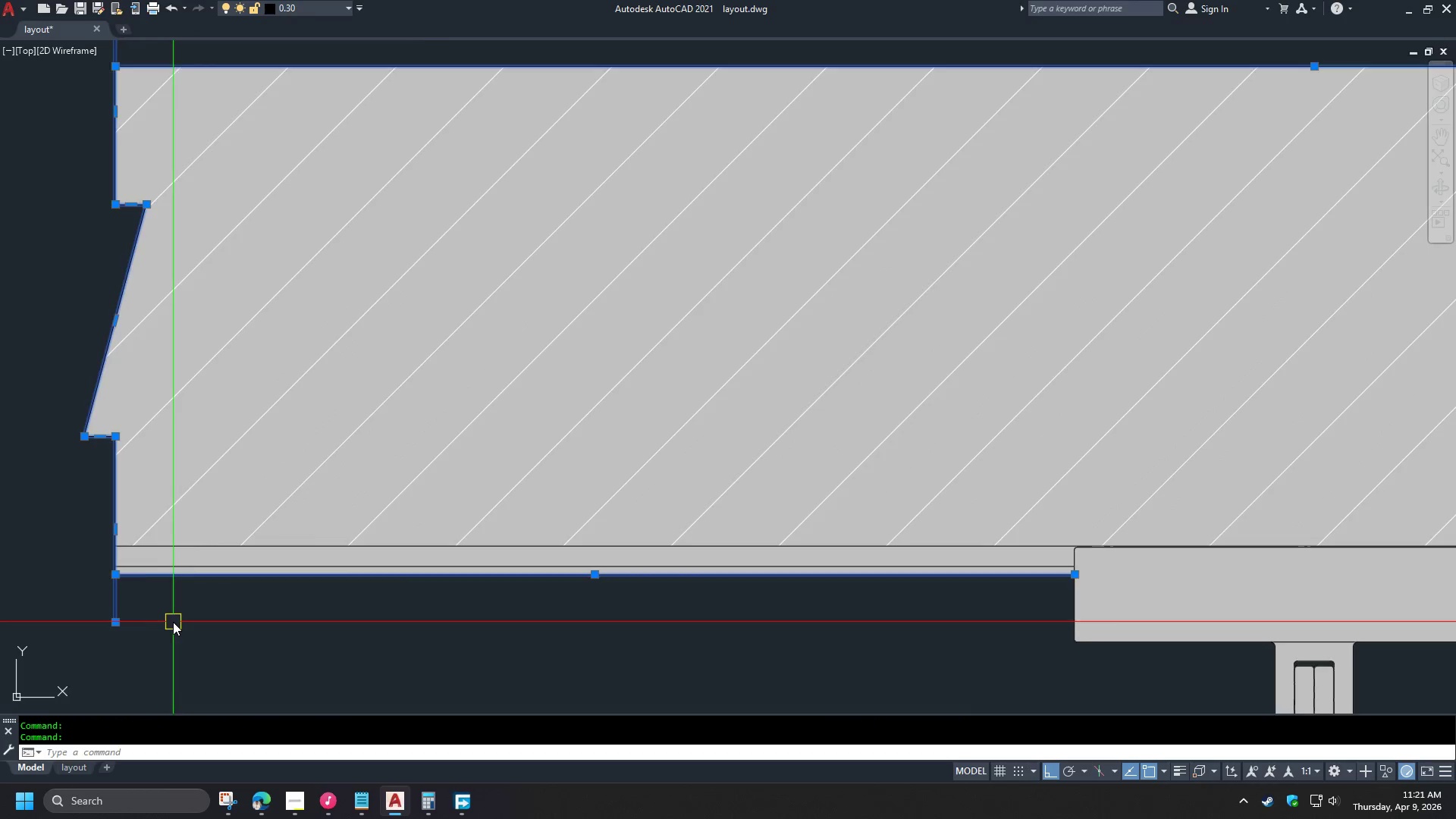 
scroll: coordinate [181, 621], scroll_direction: down, amount: 2.0
 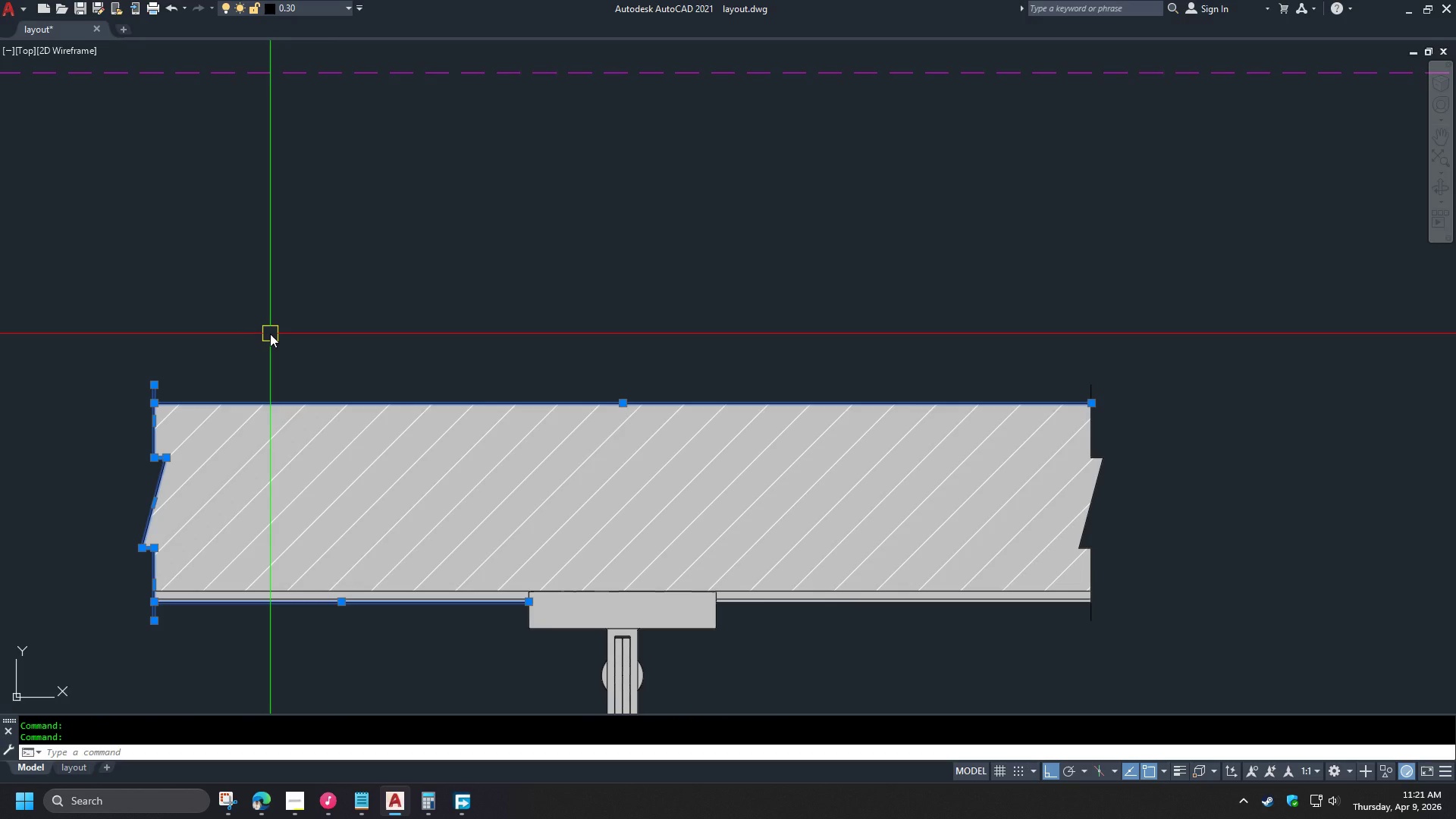 
key(Escape)
 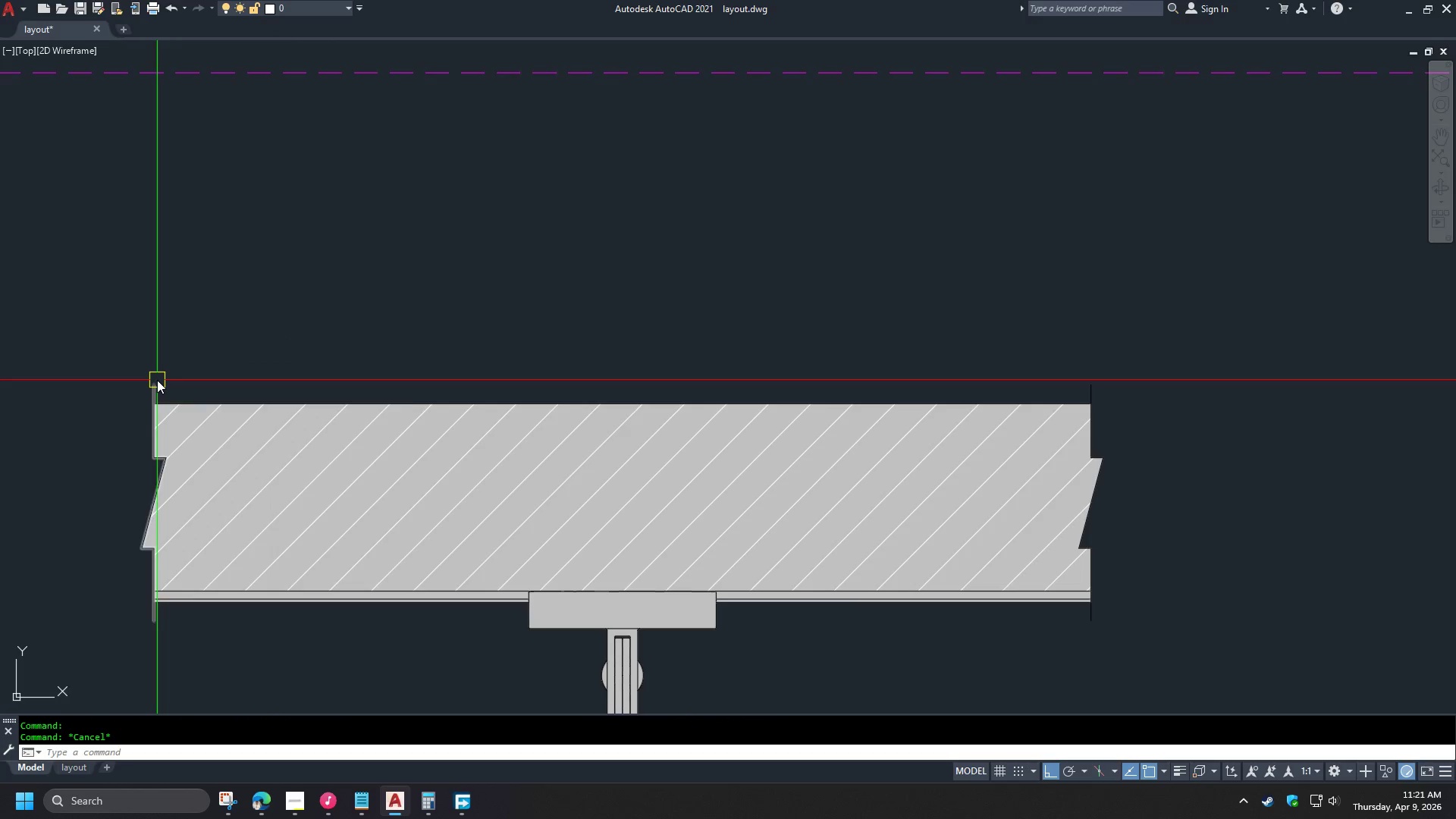 
left_click([157, 380])
 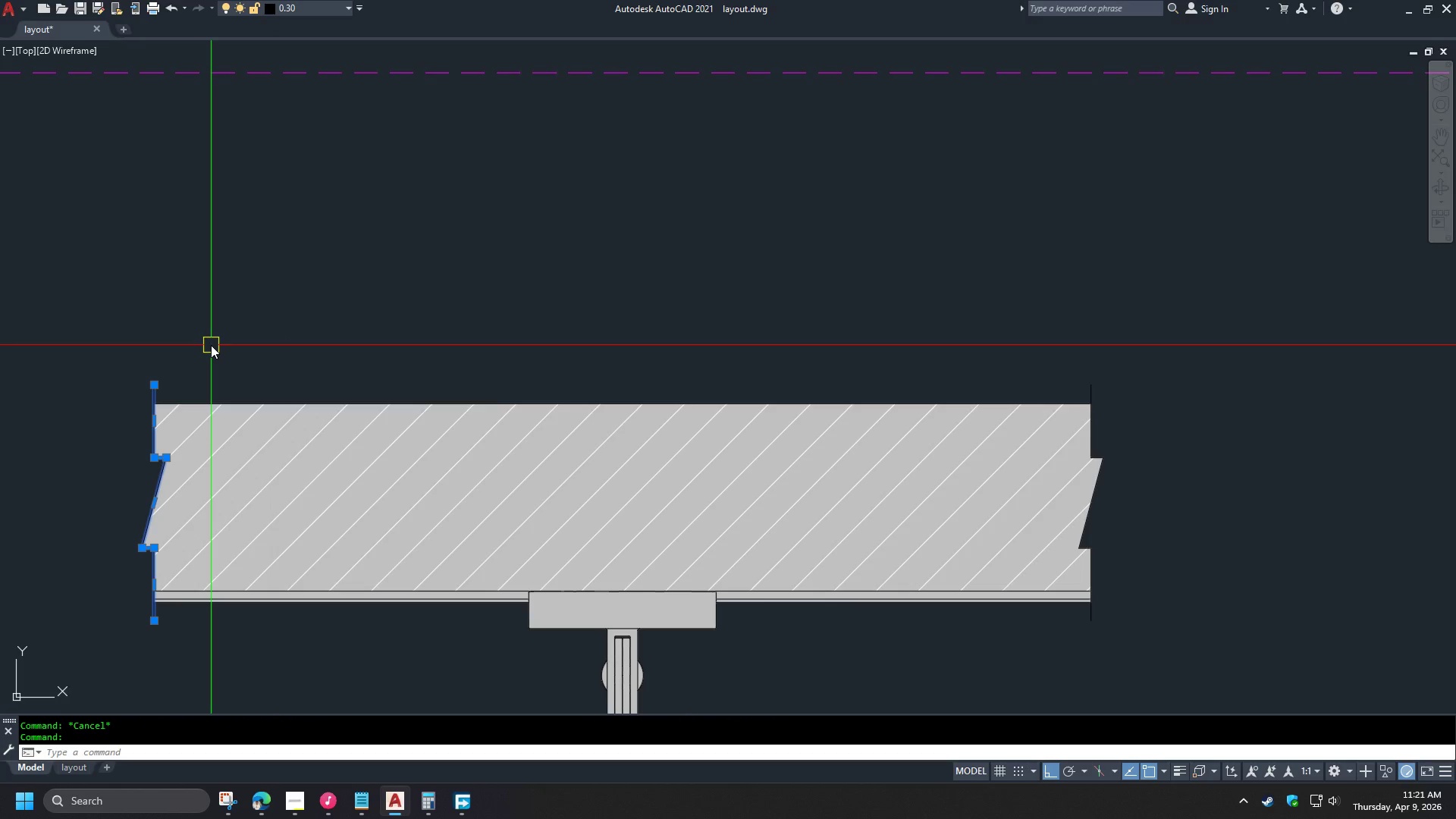 
type(co)
 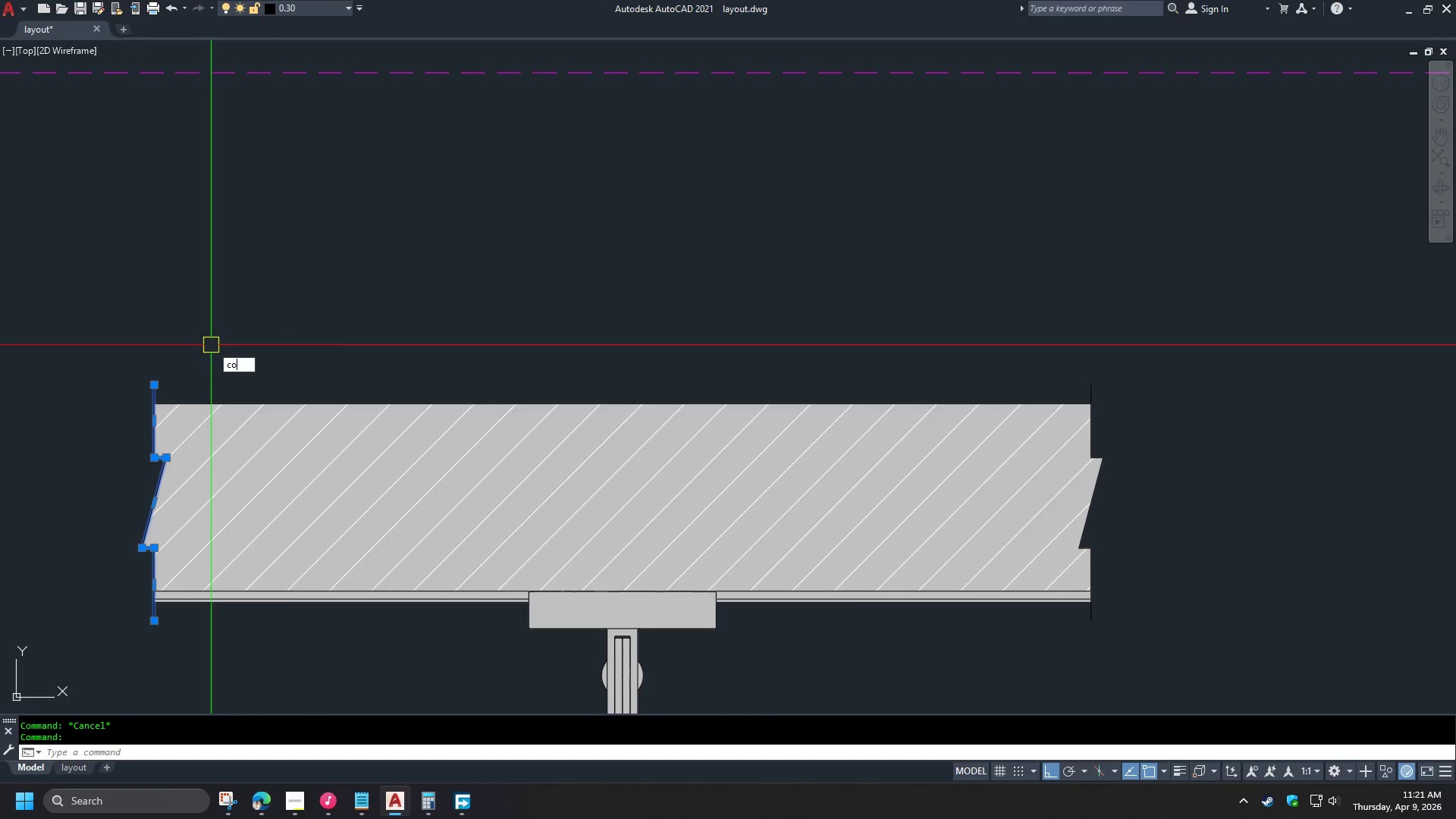 
key(Space)
 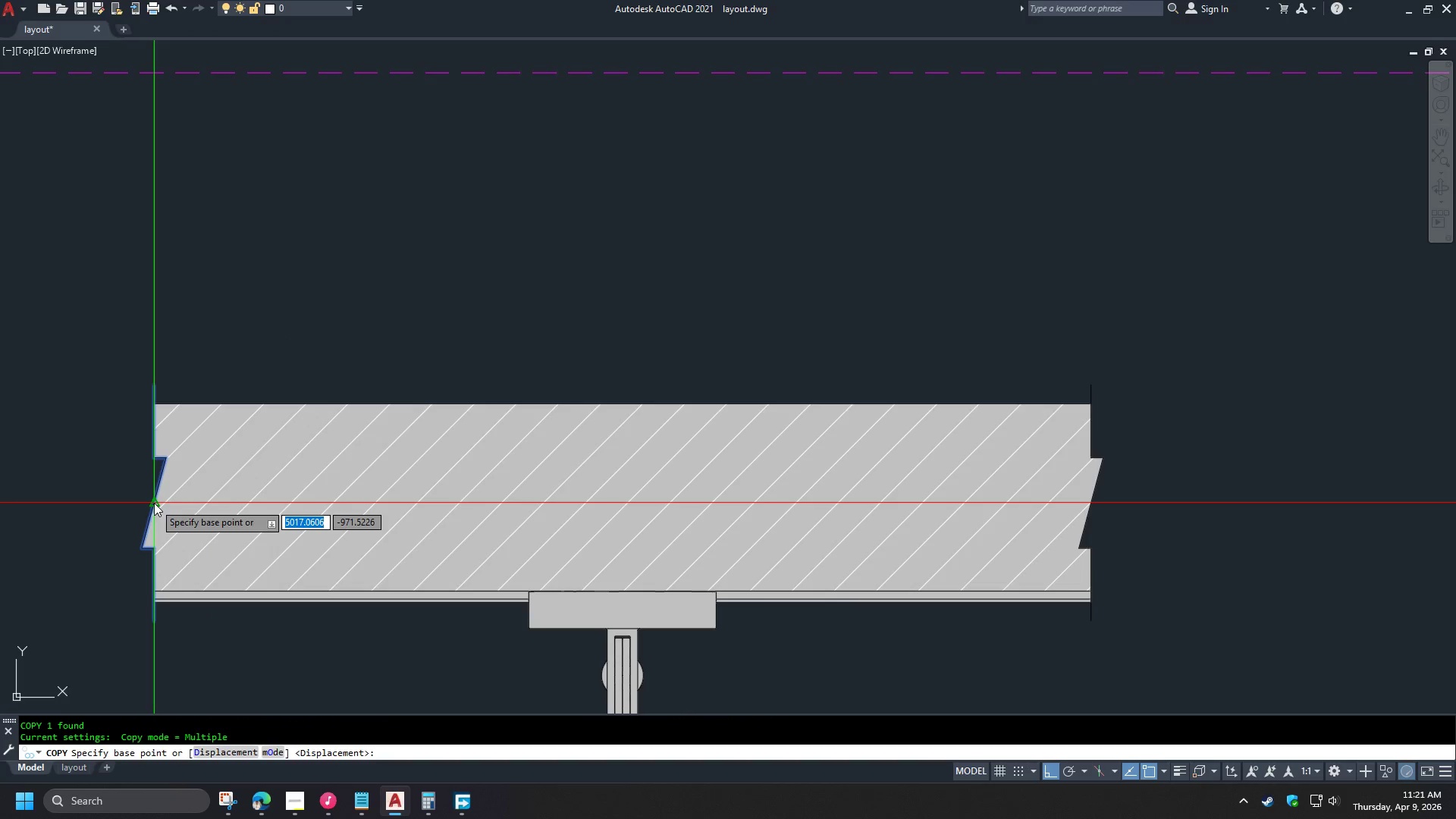 
left_click([154, 503])
 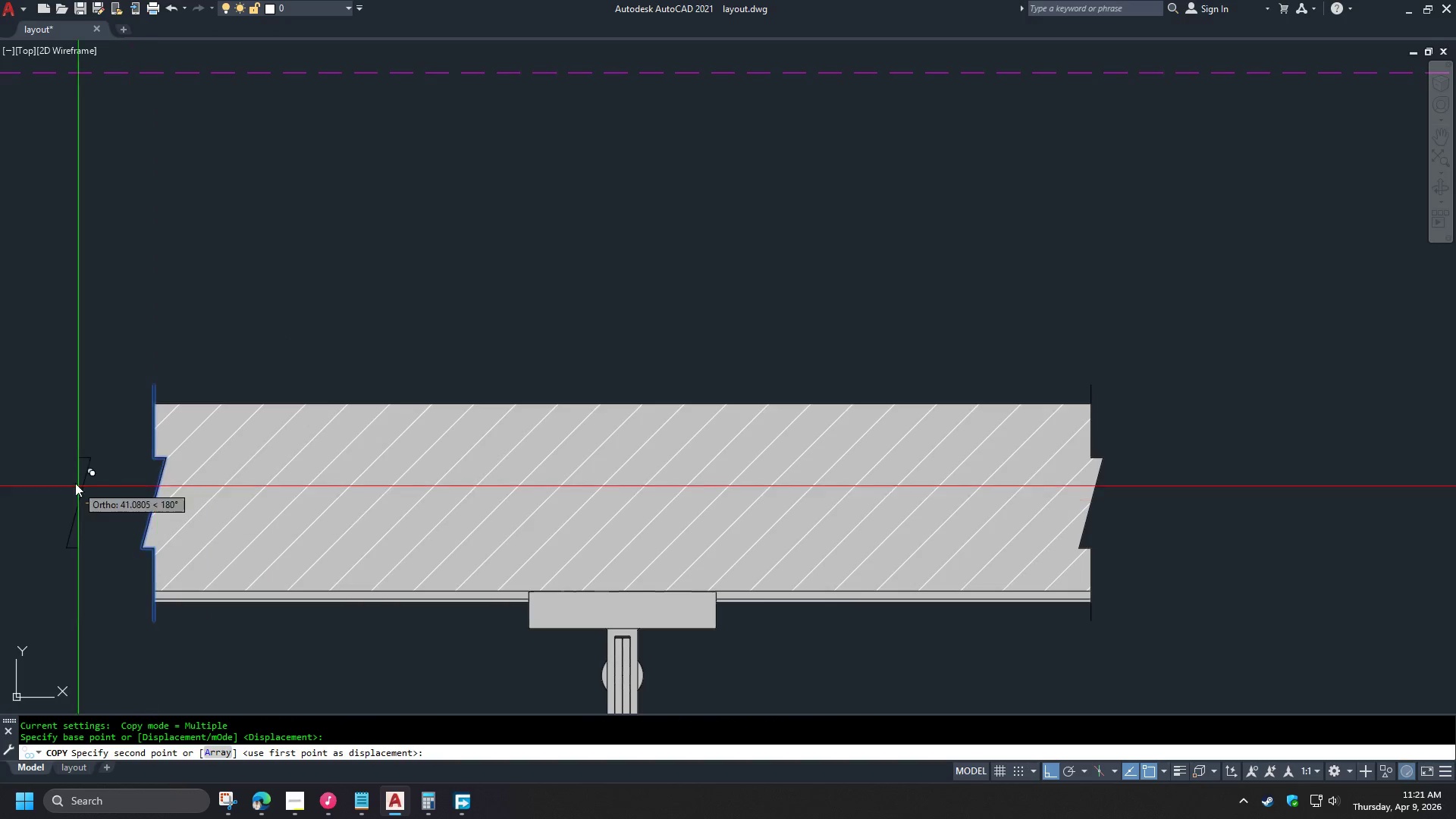 
scroll: coordinate [73, 475], scroll_direction: down, amount: 5.0
 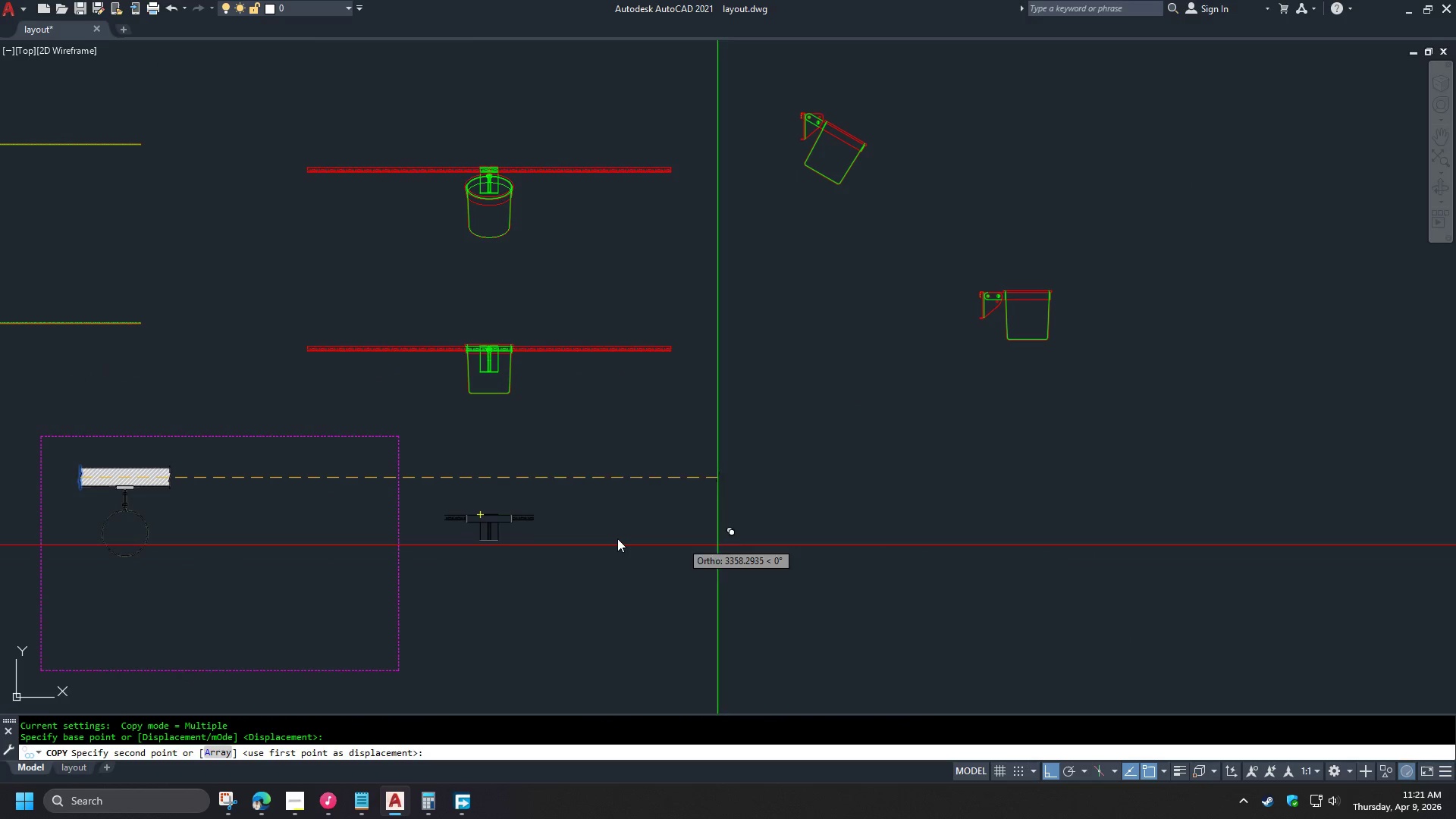 
hold_key(key=ShiftLeft, duration=0.31)
 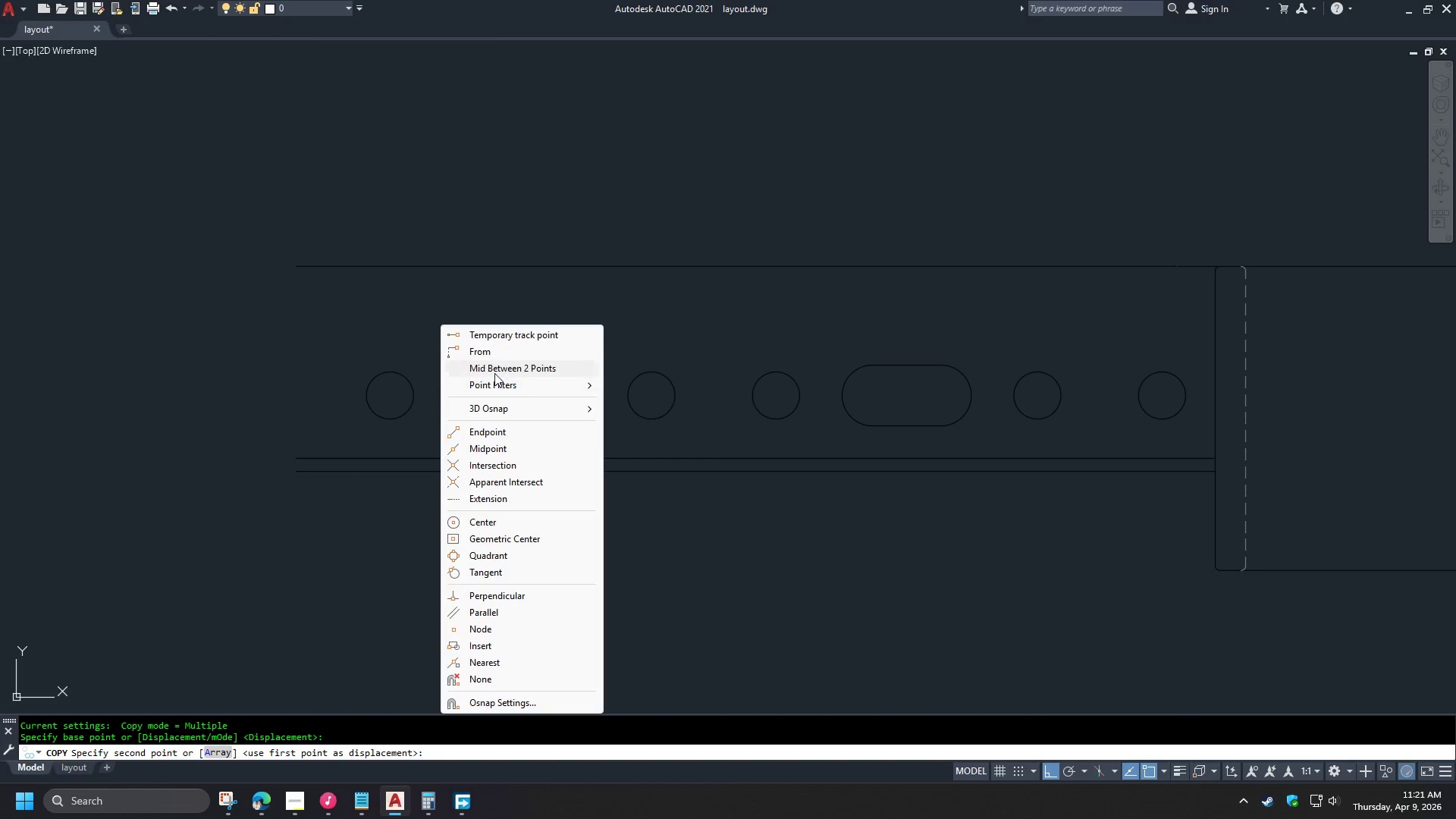 
scroll: coordinate [661, 586], scroll_direction: up, amount: 8.0
 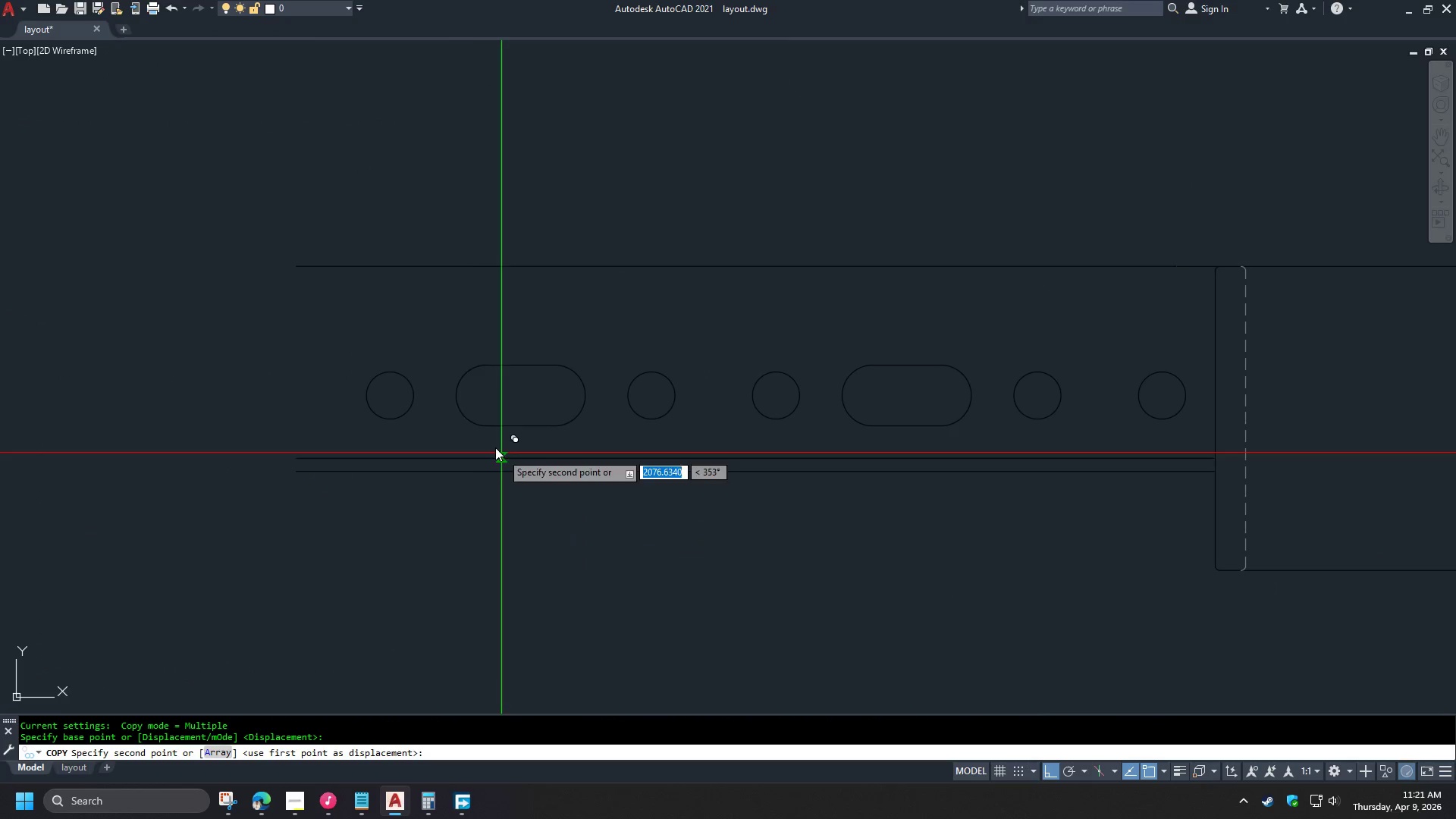 
right_click([441, 325])
 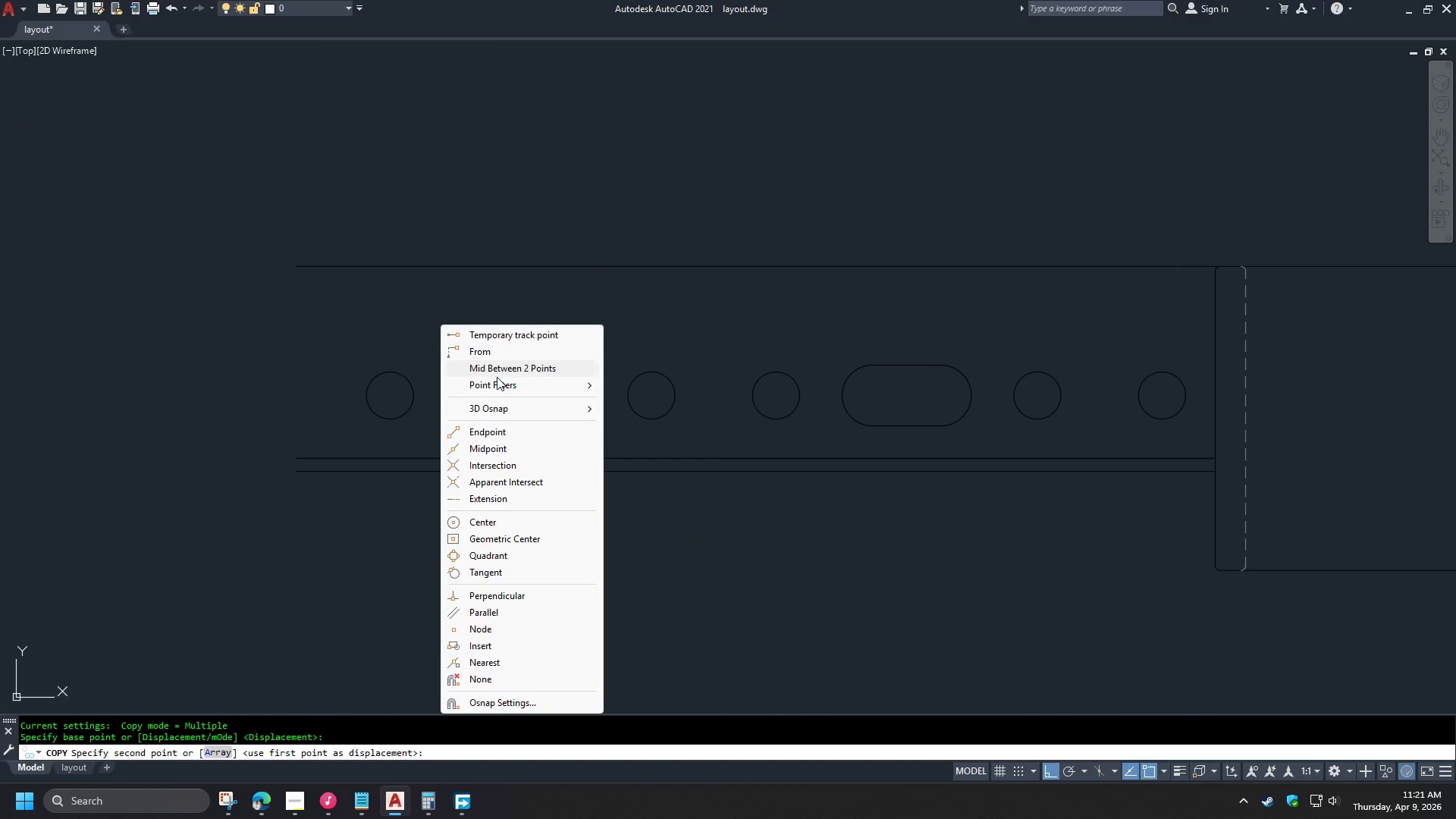 
left_click([494, 372])
 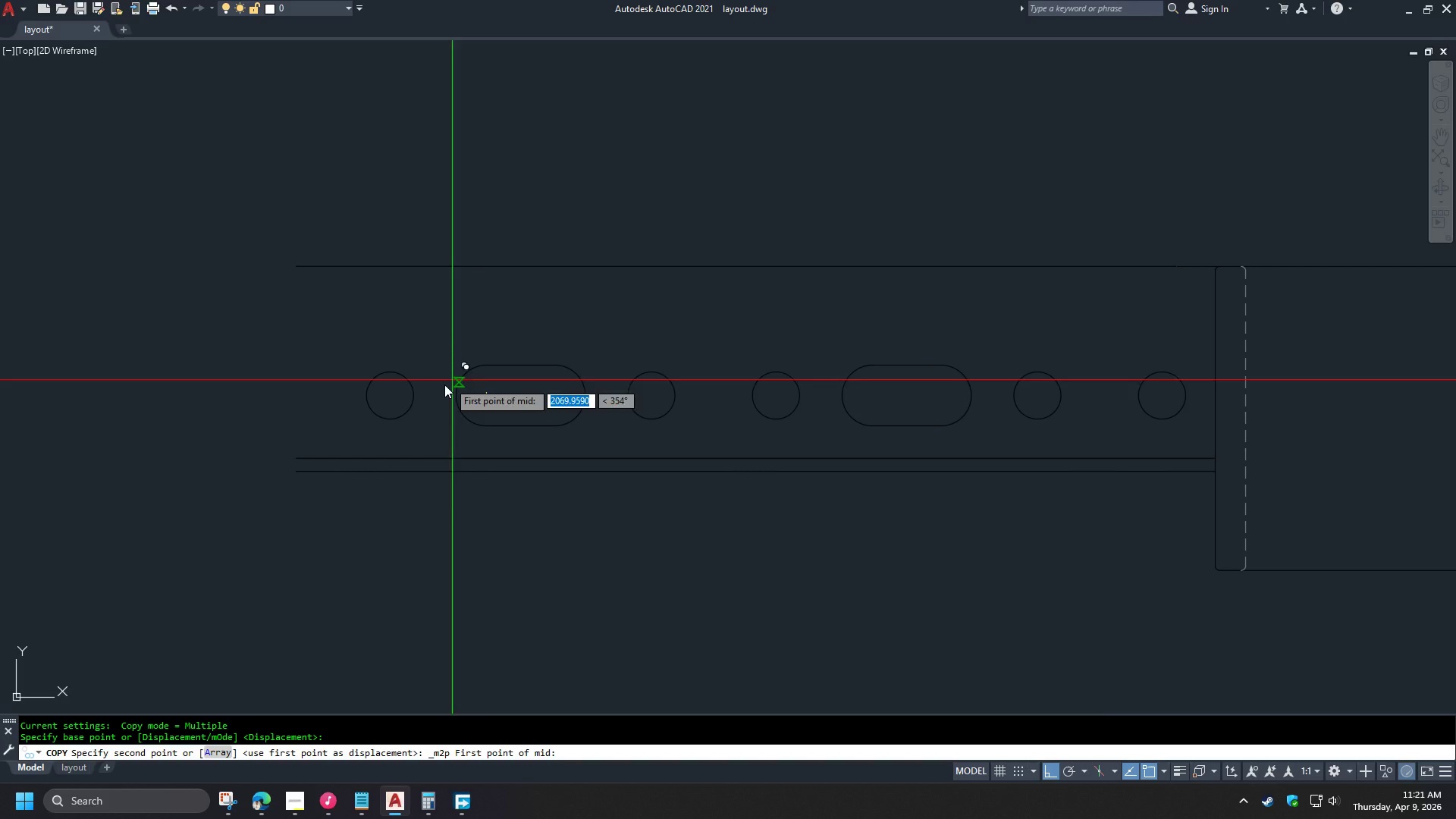 
scroll: coordinate [438, 459], scroll_direction: down, amount: 5.0
 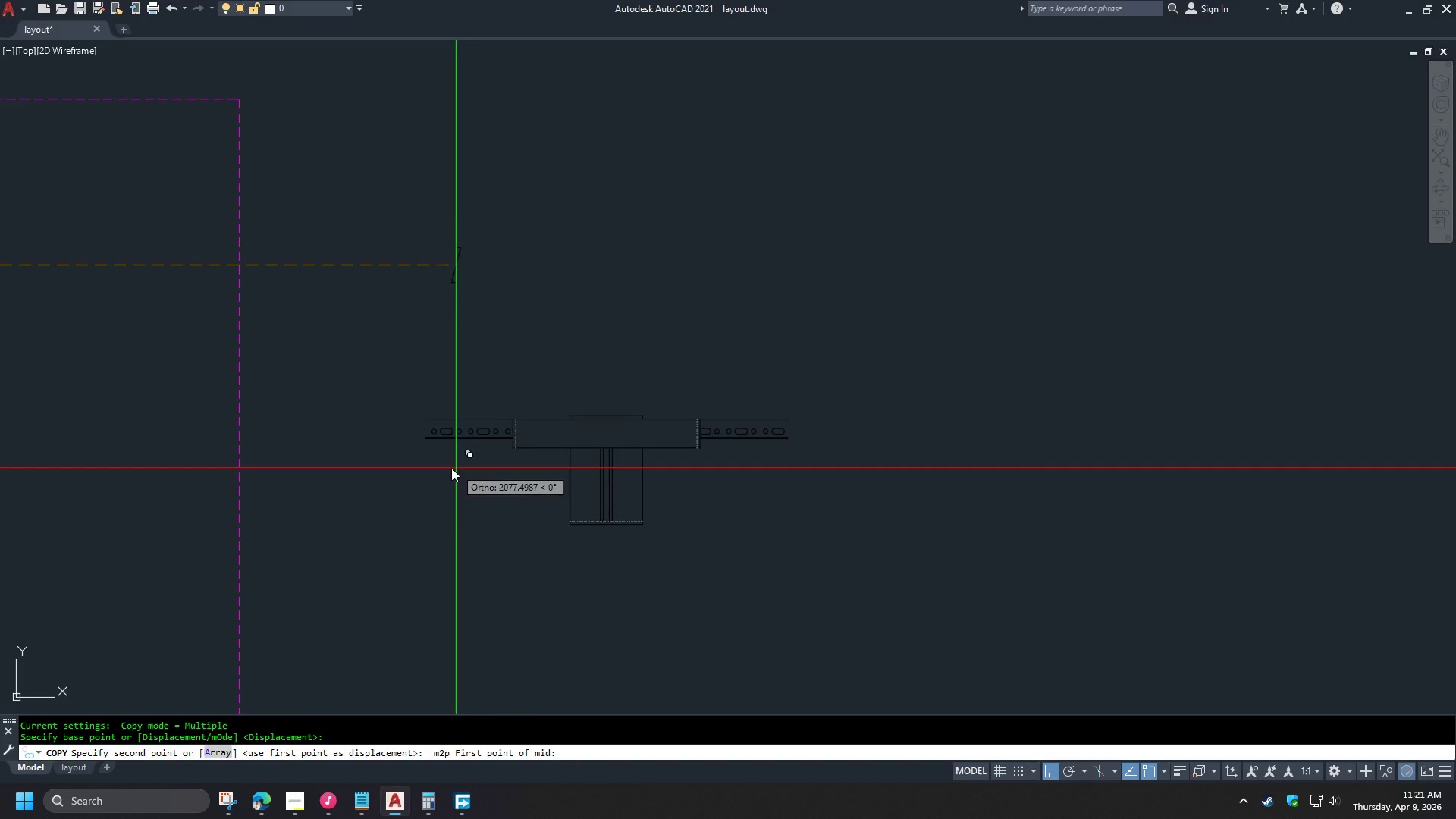 
scroll: coordinate [446, 450], scroll_direction: up, amount: 4.0
 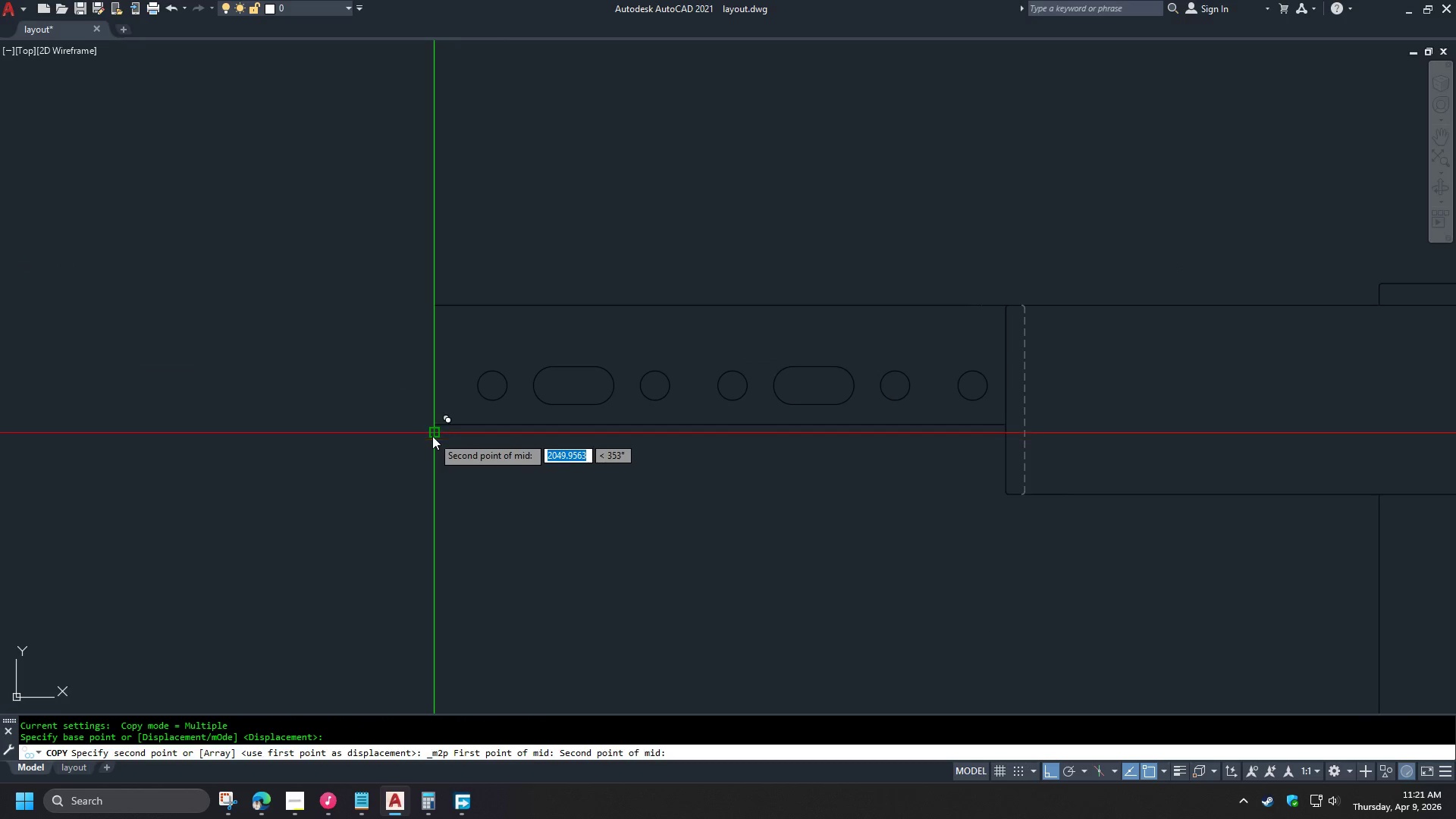 
left_click([432, 436])
 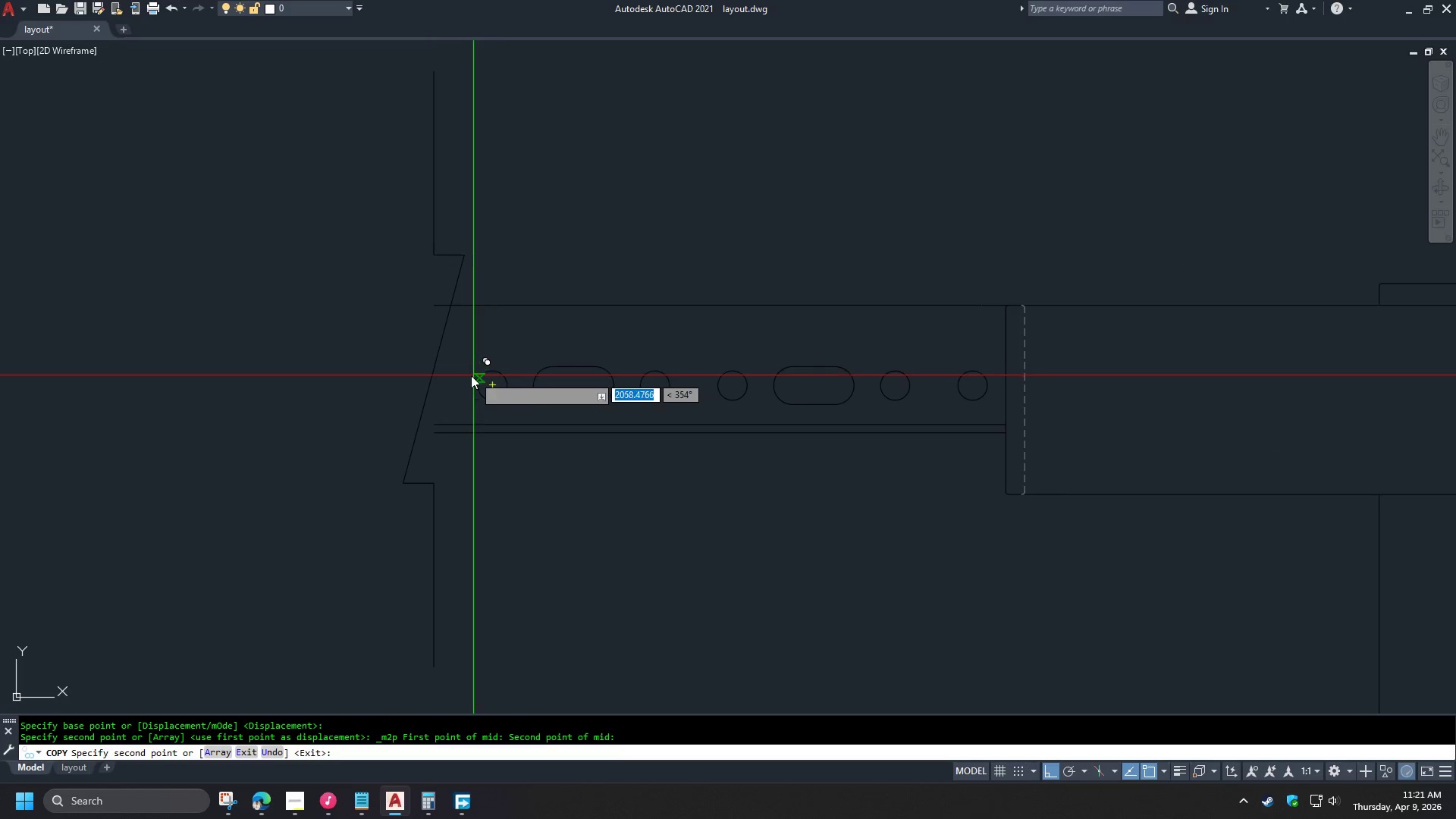 
key(Escape)
 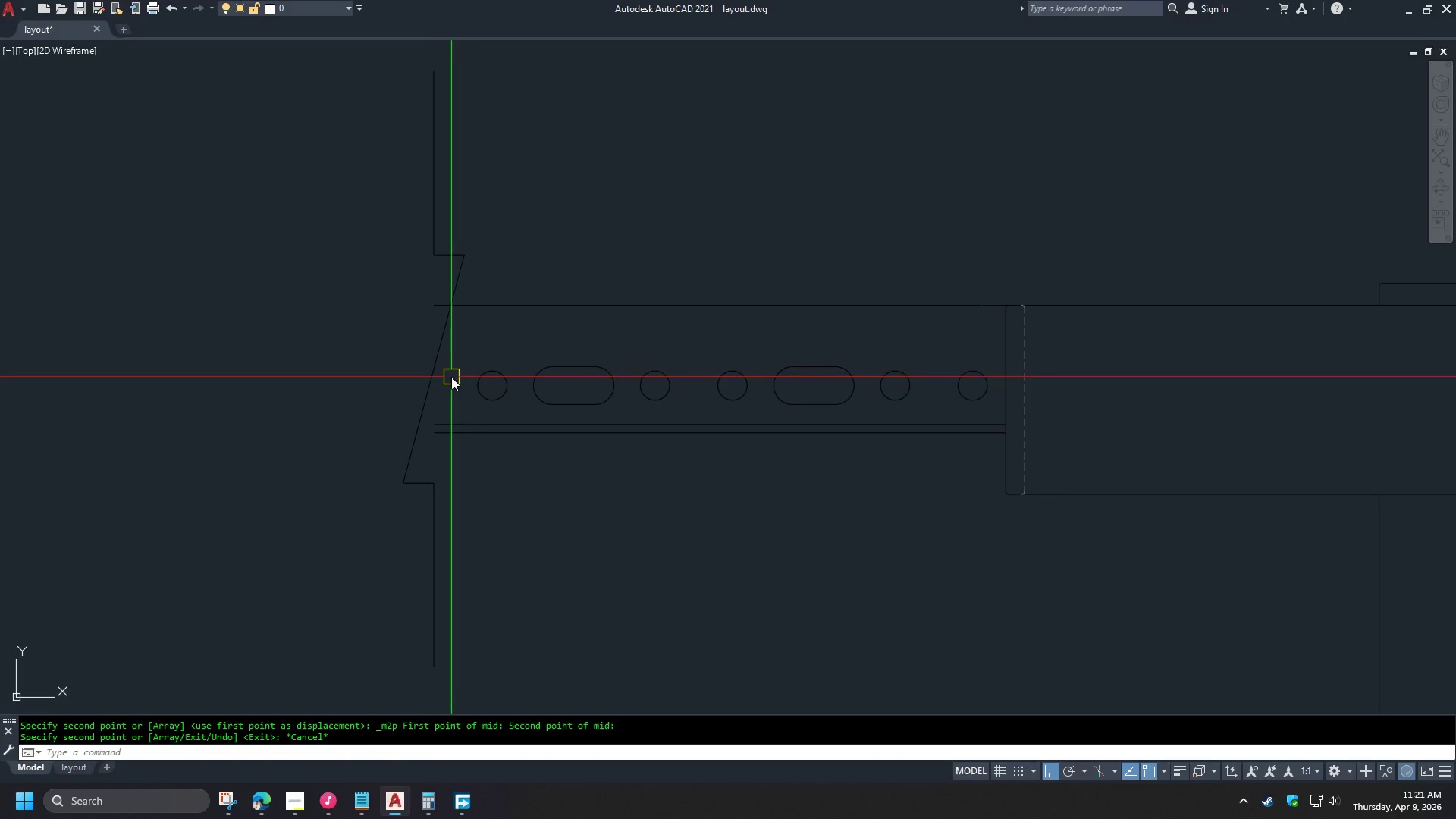 
key(Escape)
 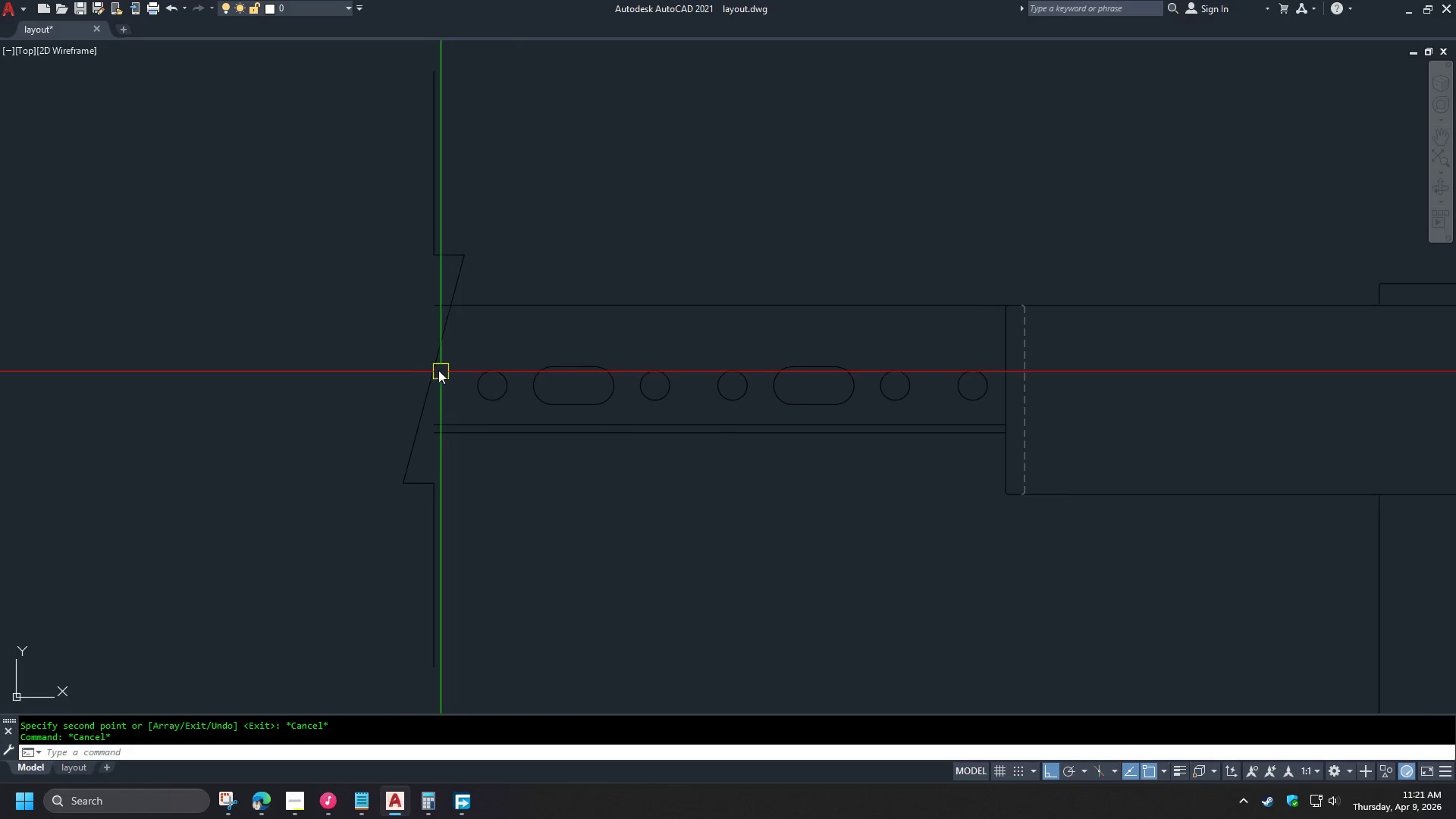 
left_click([435, 369])
 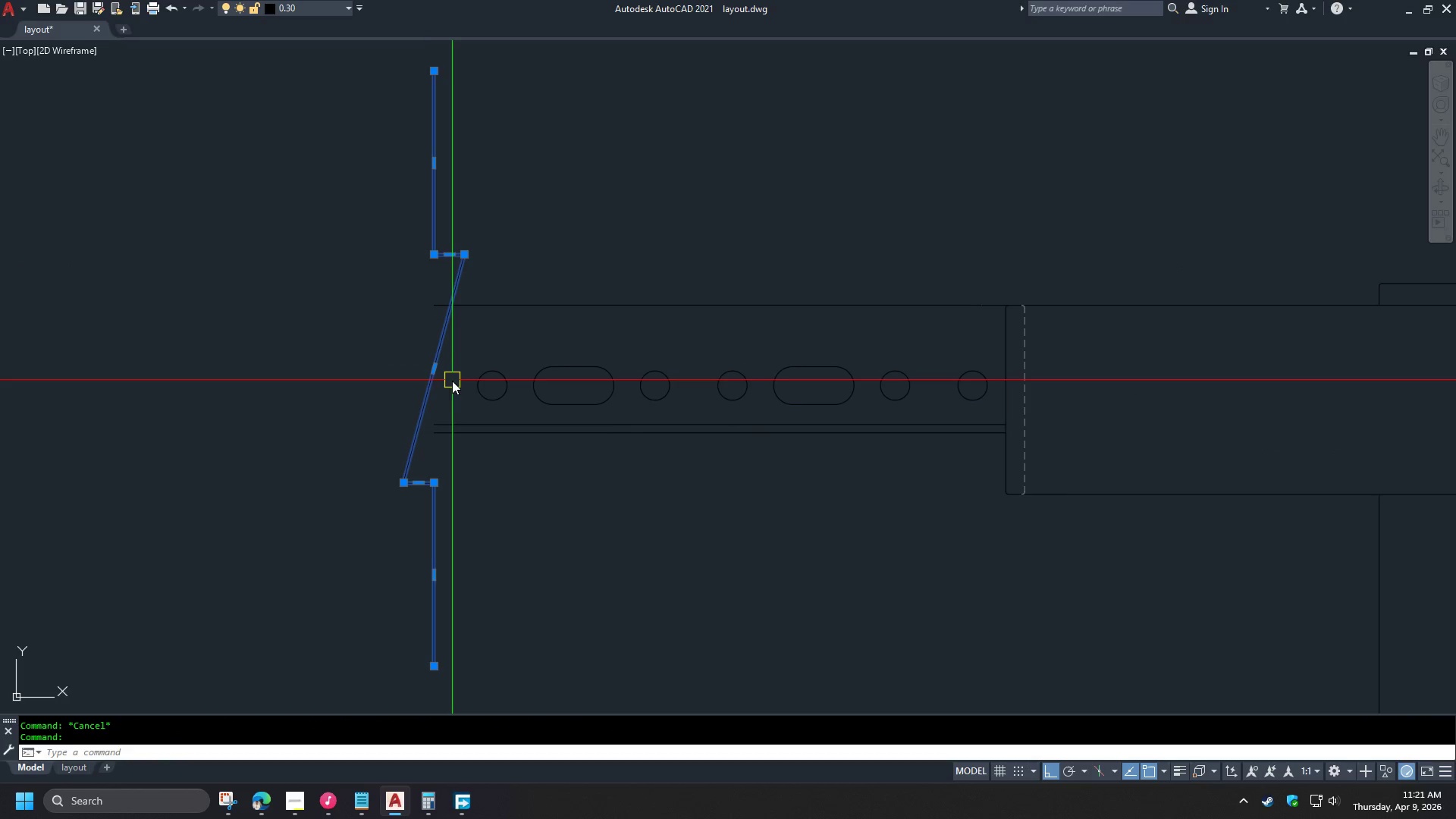 
type(sc )
 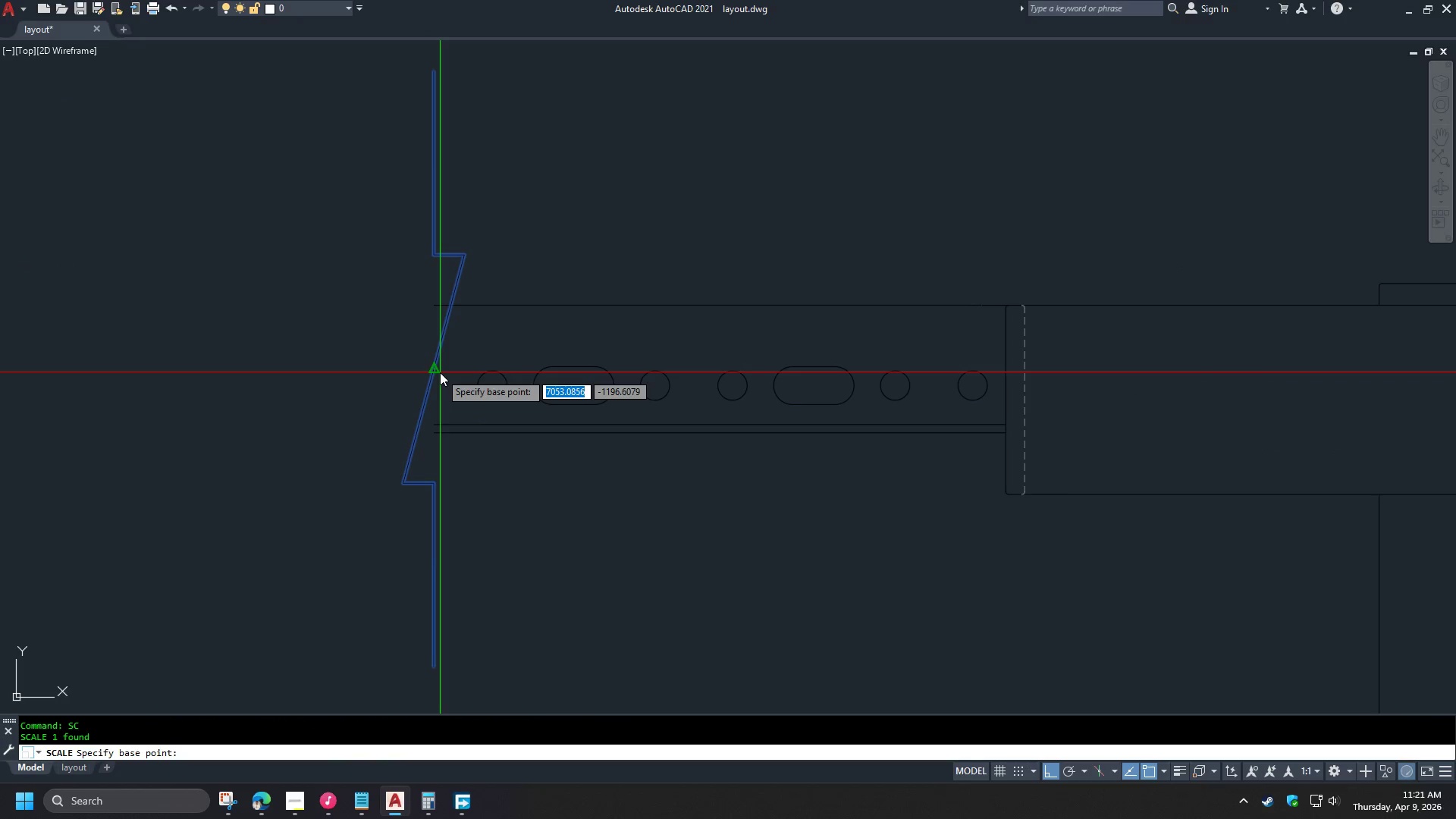 
left_click([440, 372])
 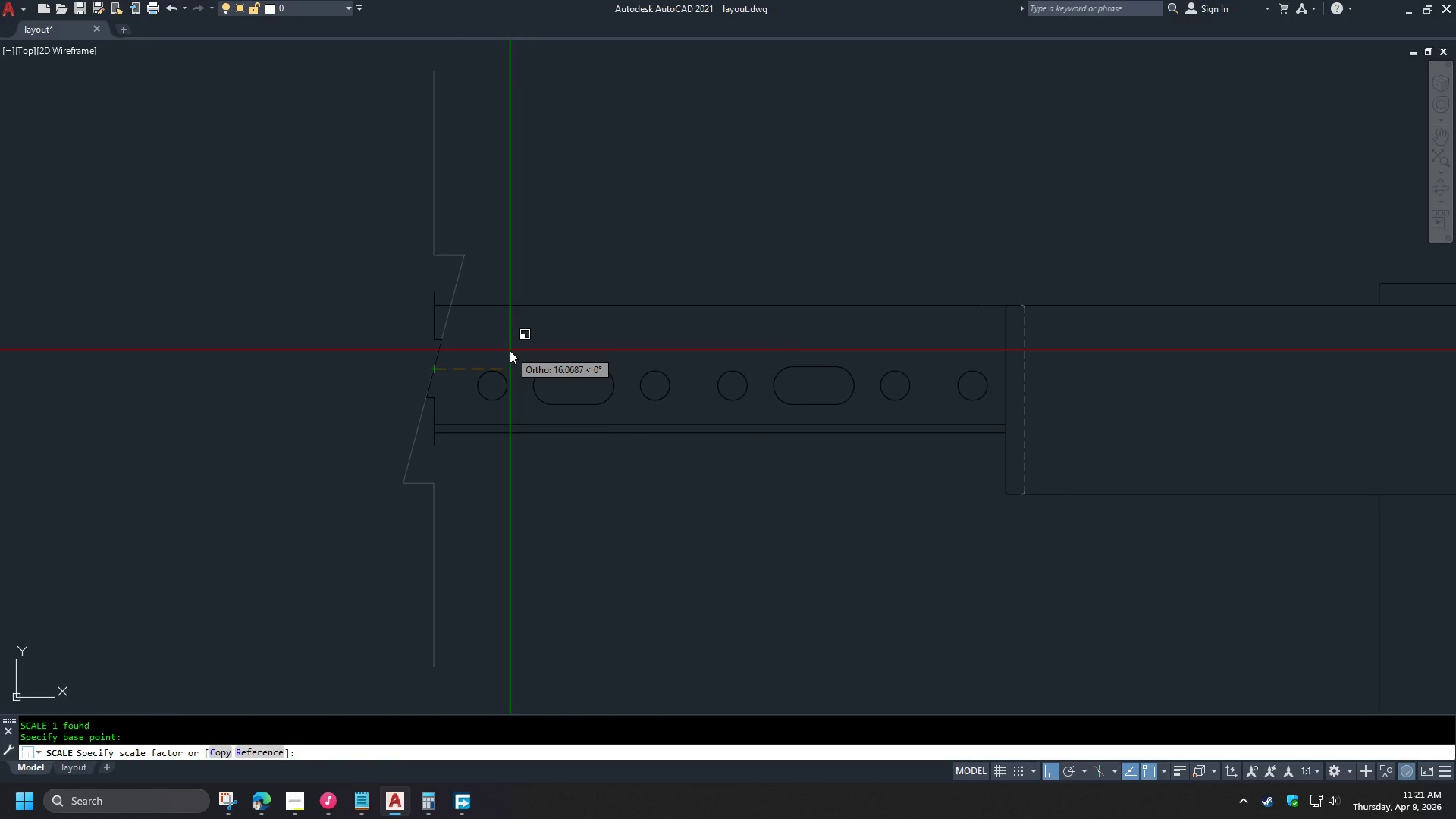 
wait(6.42)
 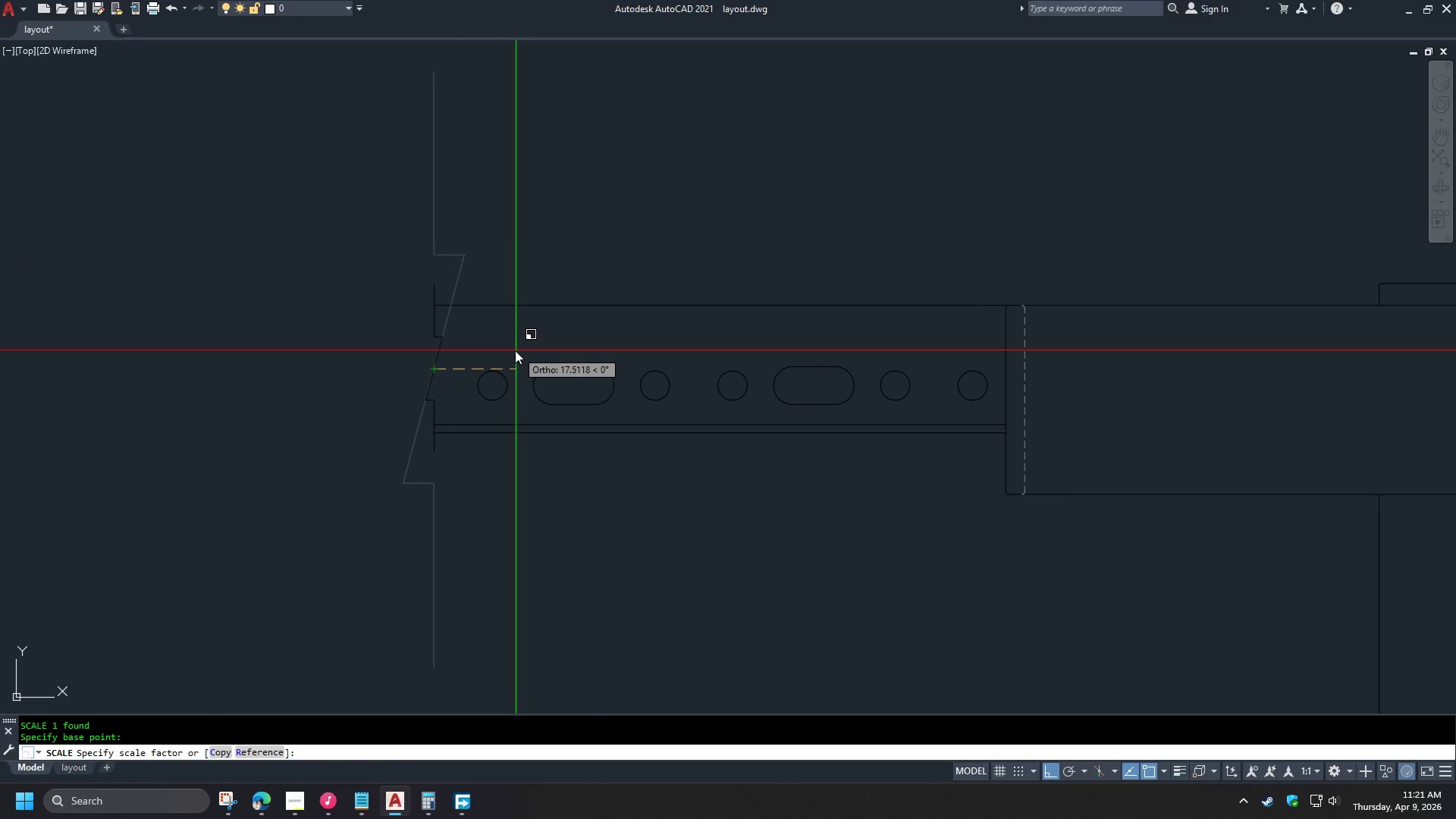 
key(NumpadDecimal)
 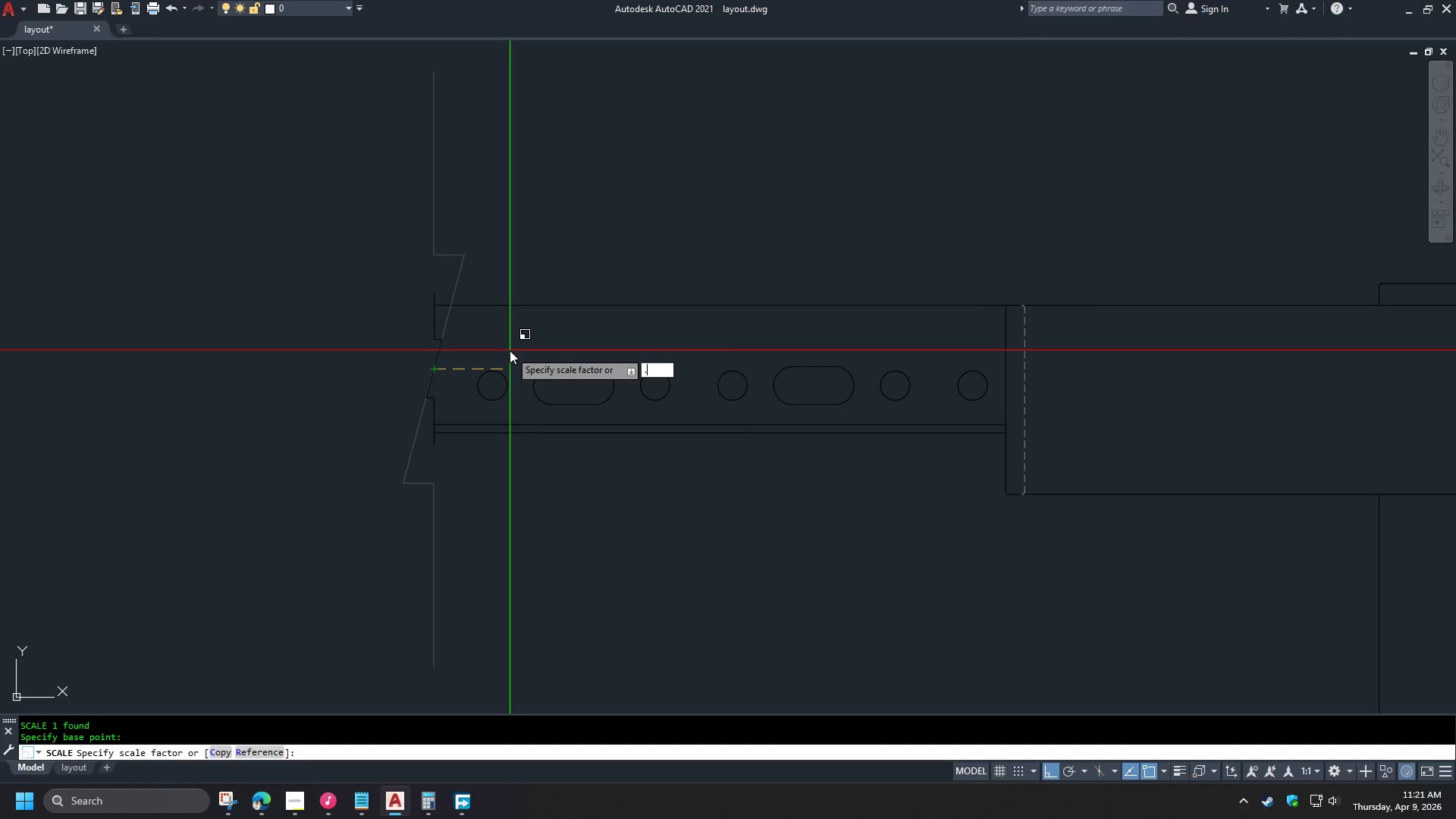 
key(Numpad2)
 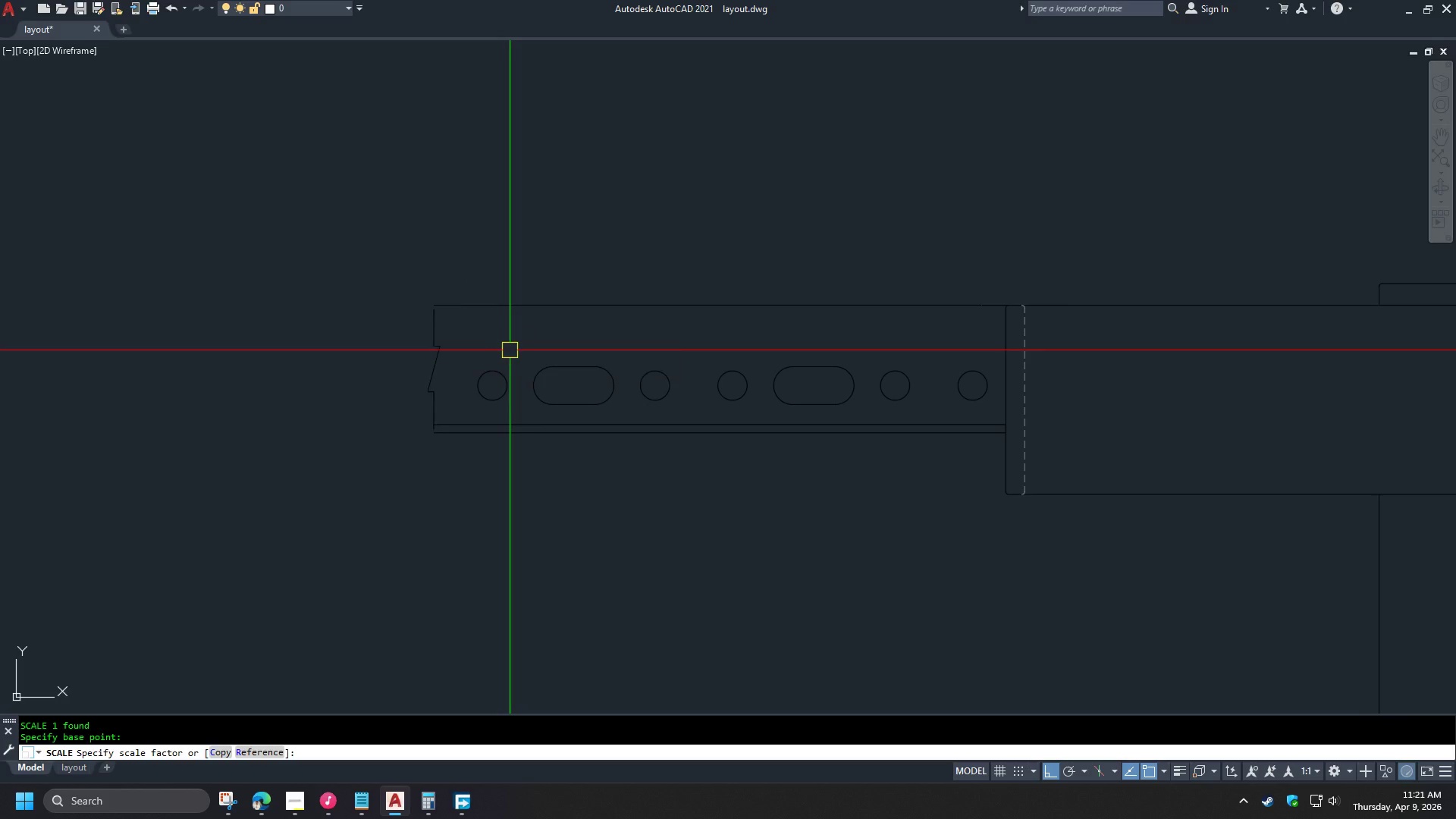 
key(NumpadEnter)
 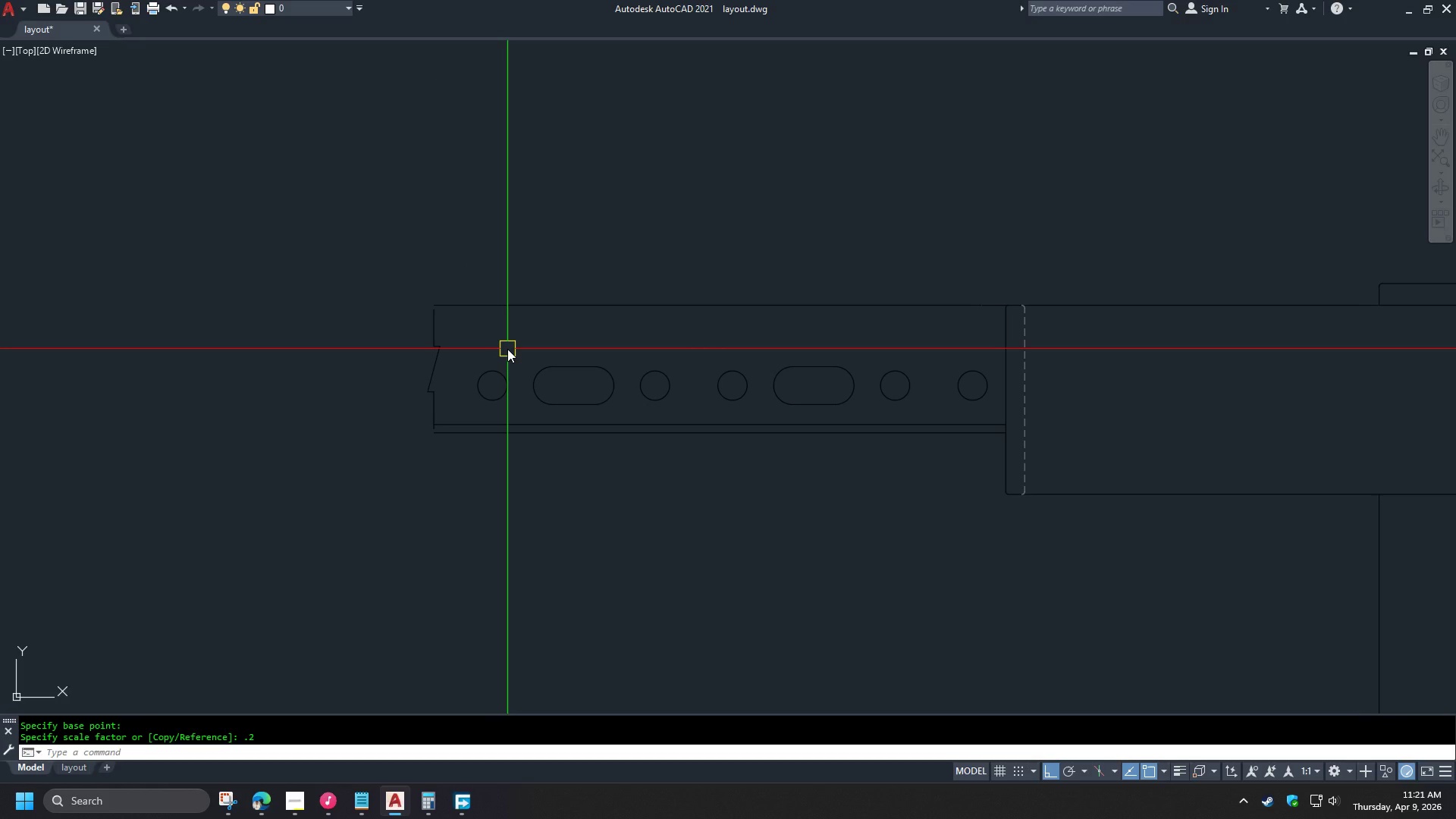 
key(Control+Z)
 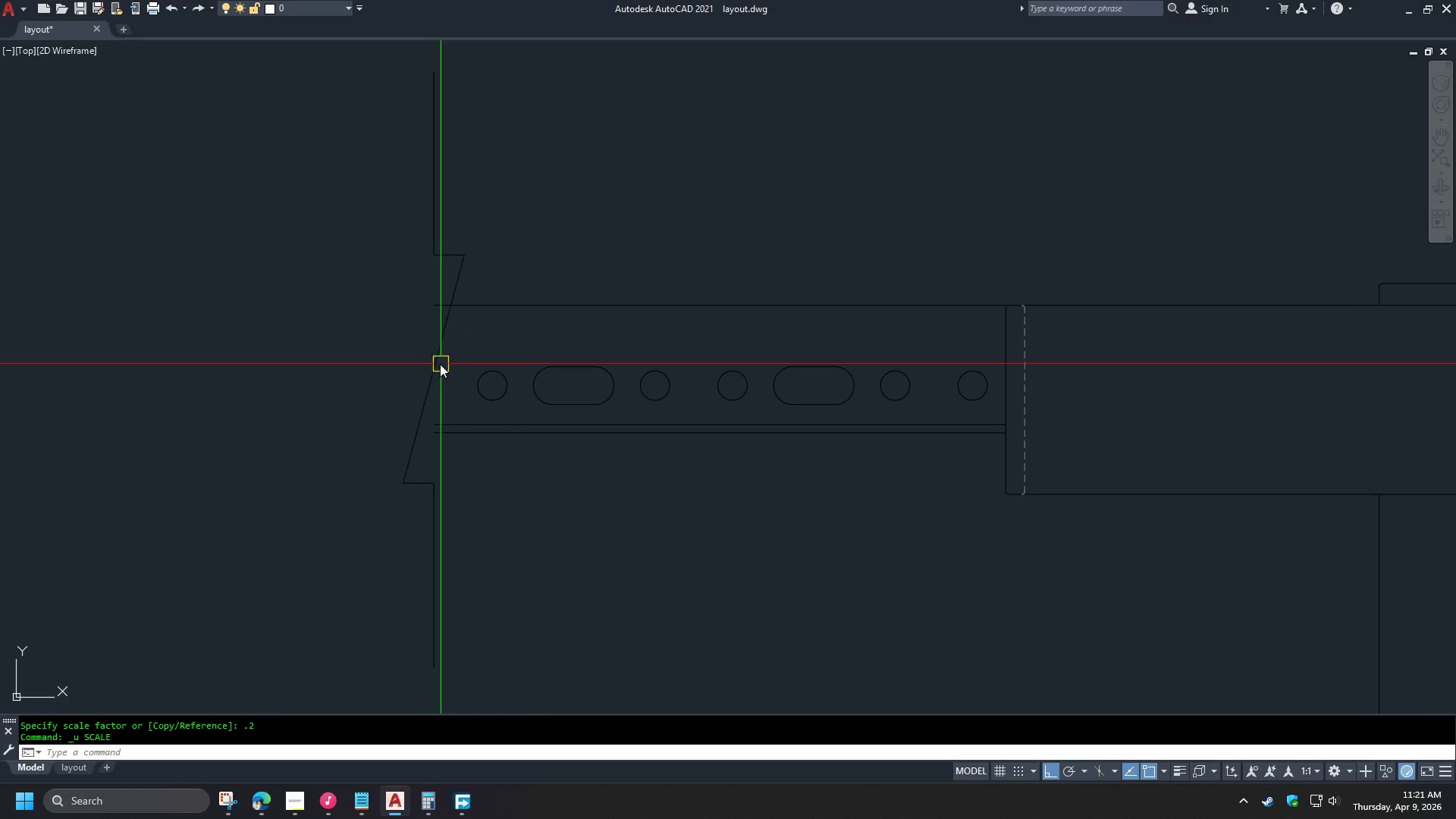 
left_click([433, 366])
 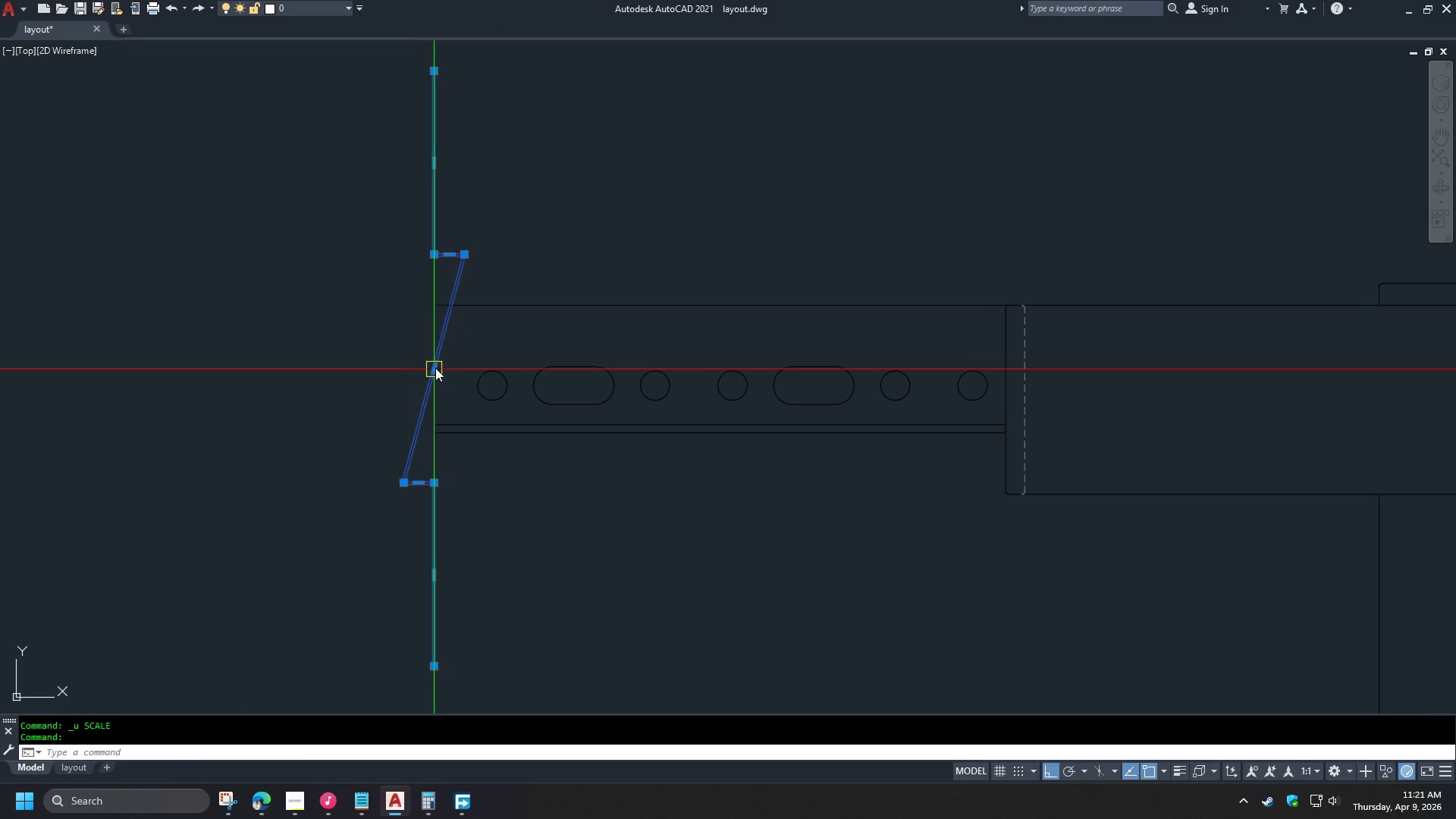 
type(sc )
 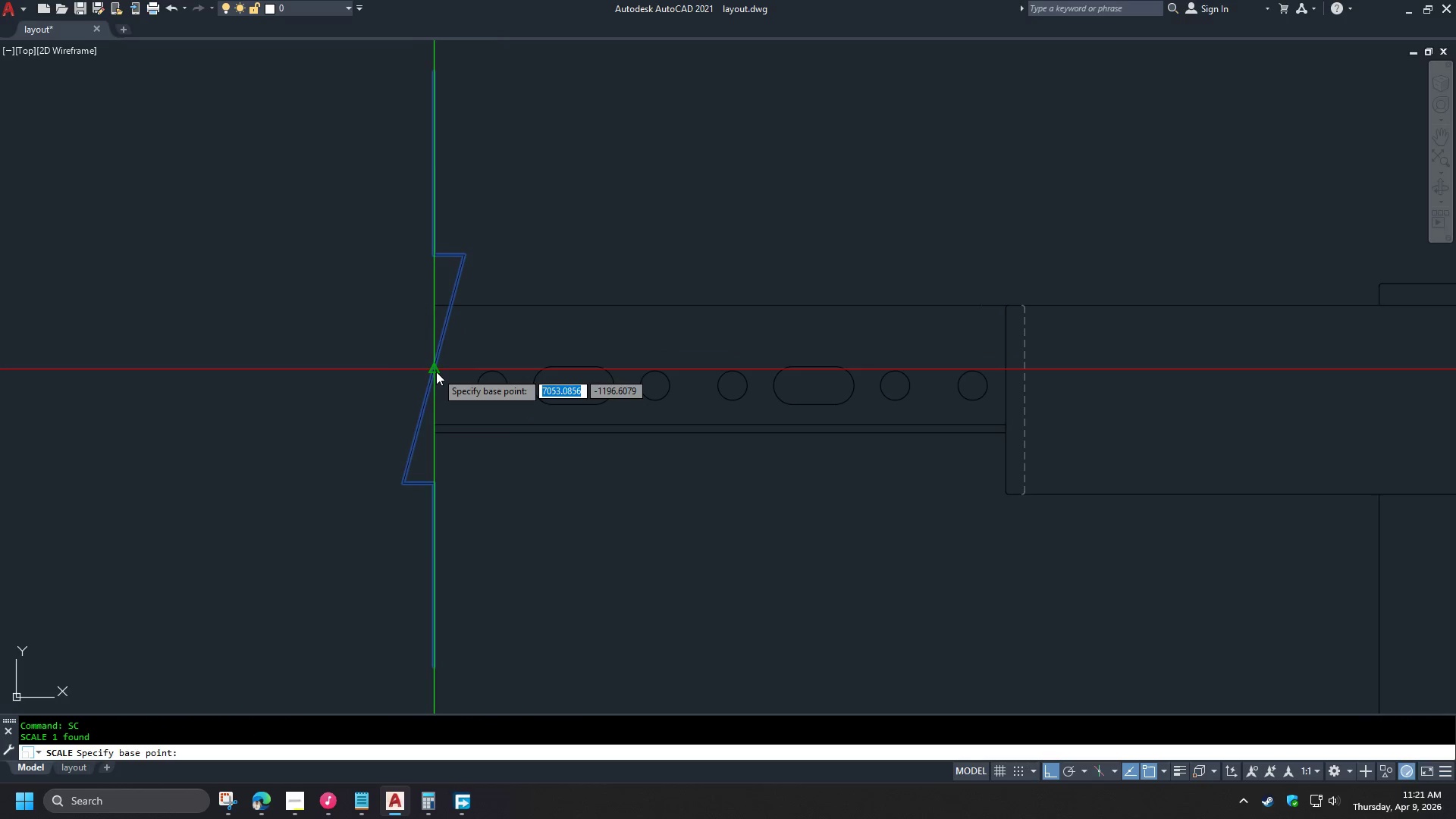 
left_click([436, 372])
 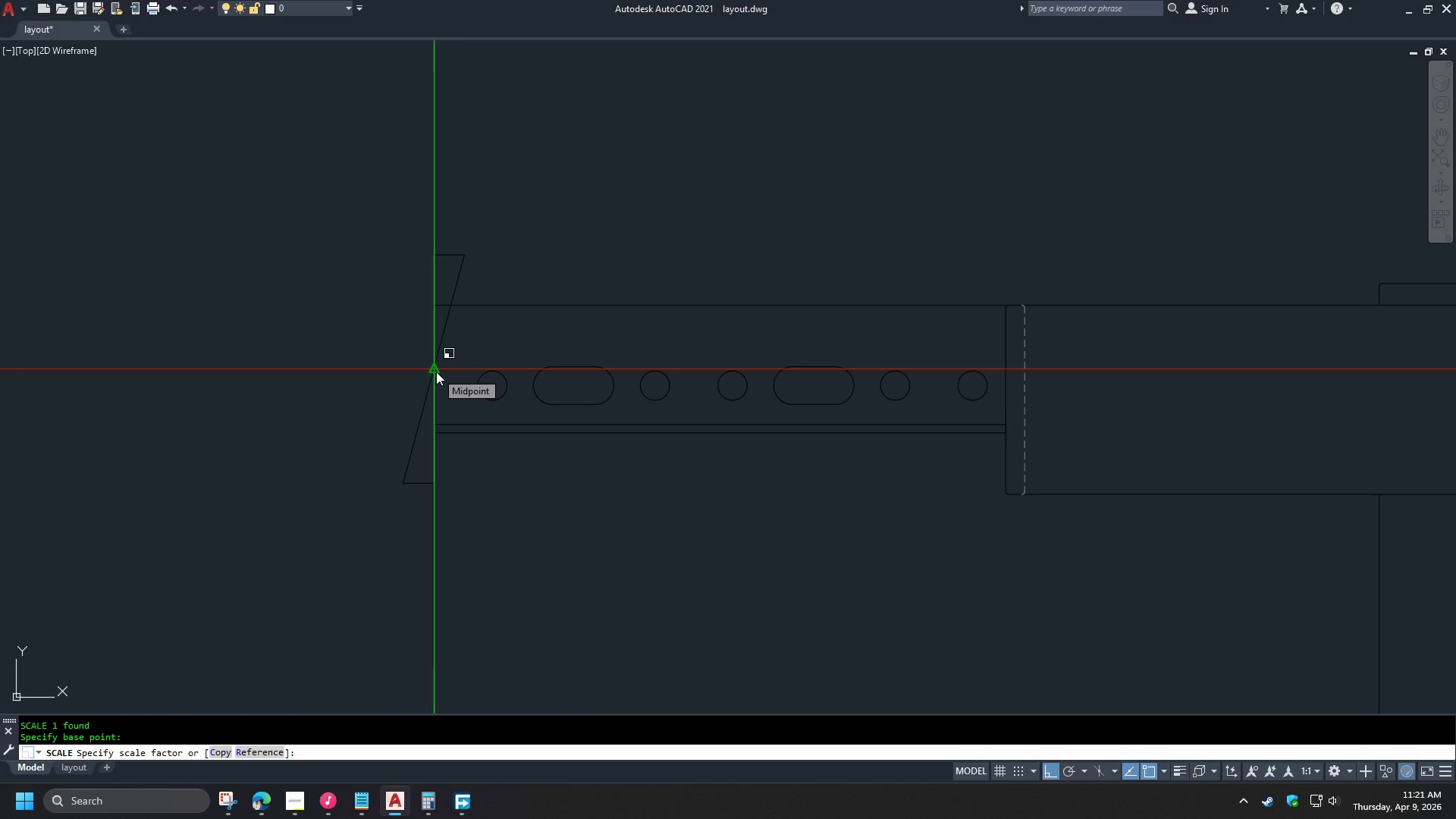 
key(NumpadDecimal)
 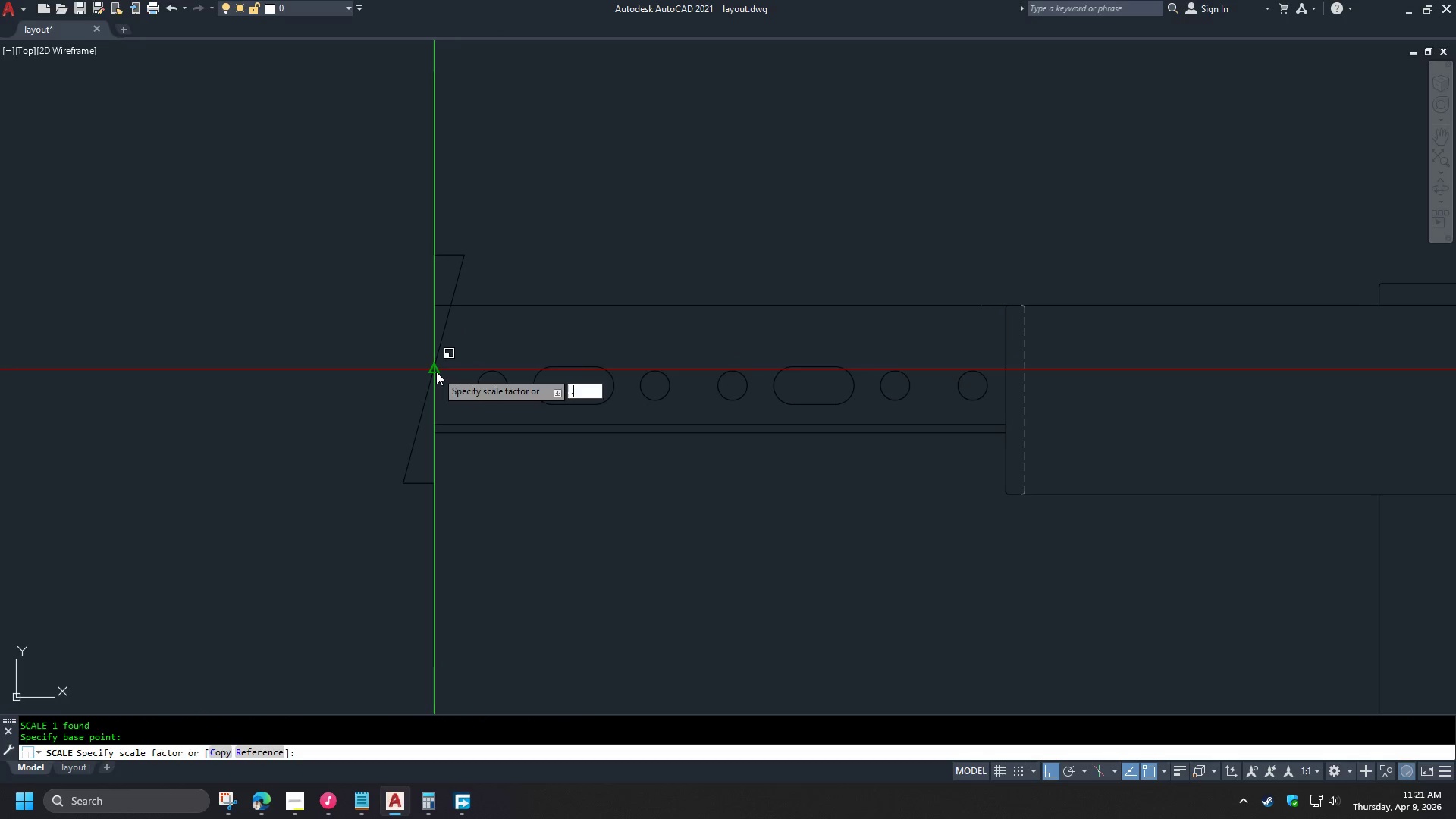 
key(Numpad2)
 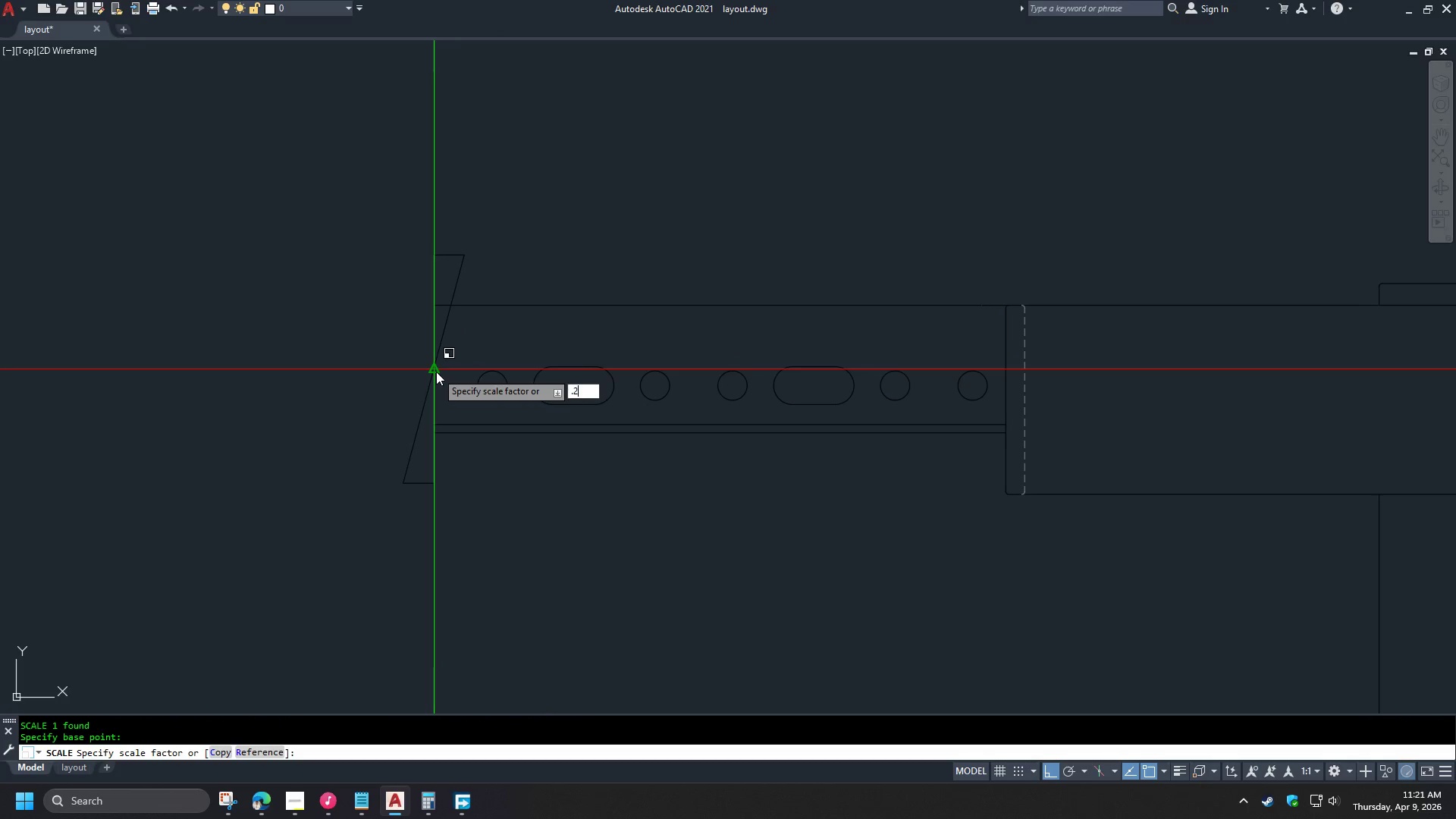 
key(Numpad5)
 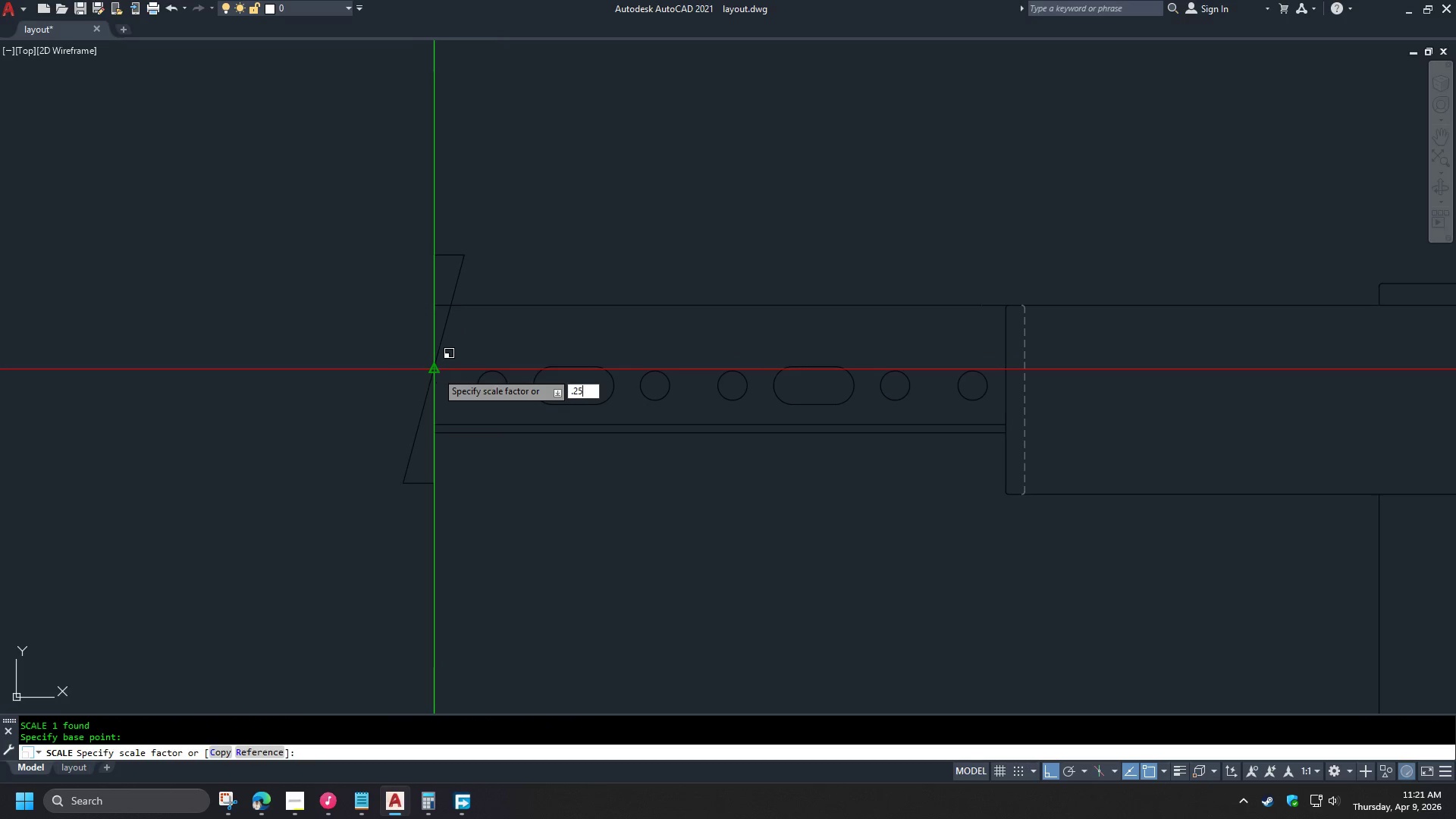 
key(NumpadEnter)
 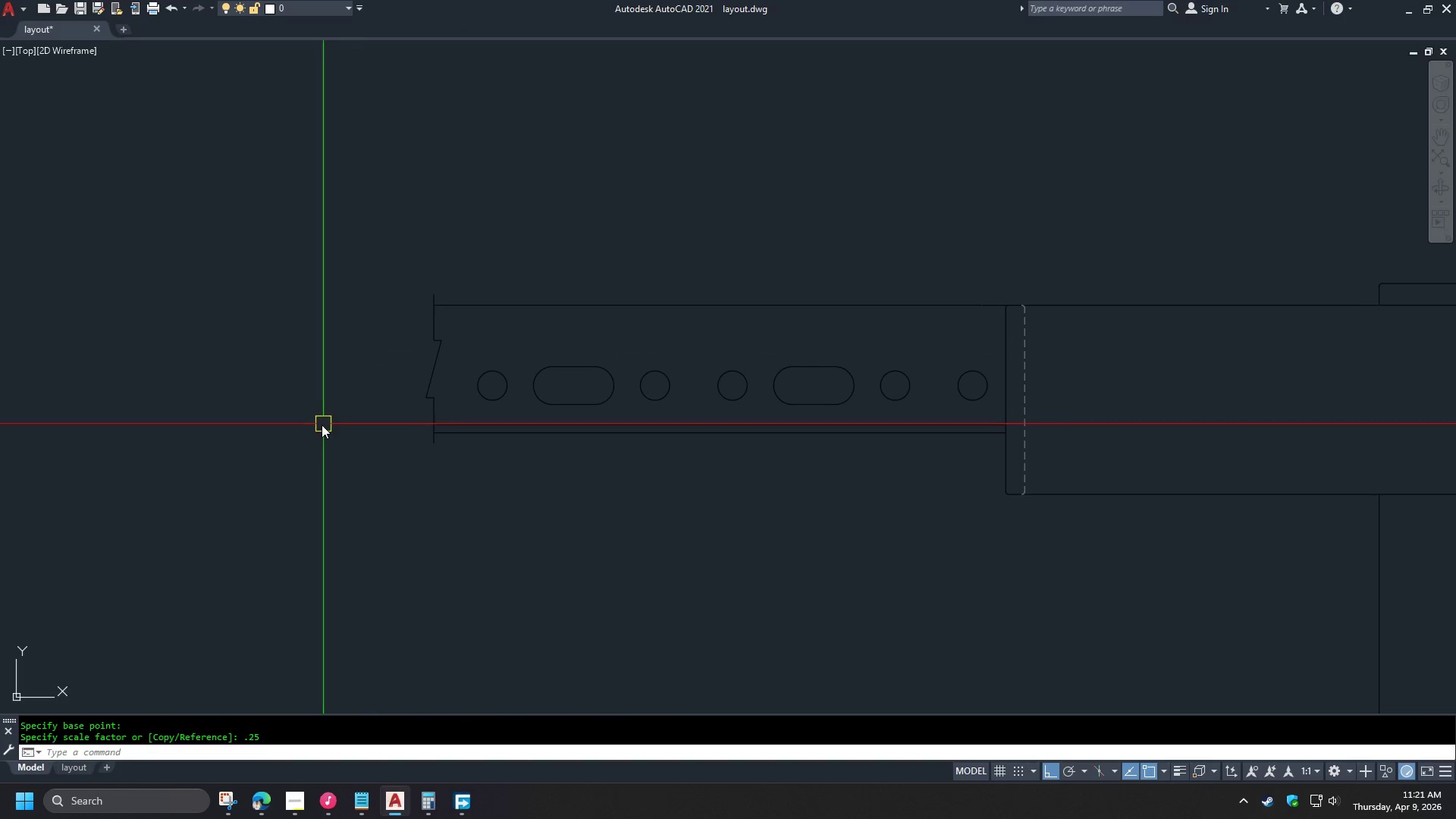 
scroll: coordinate [420, 402], scroll_direction: up, amount: 2.0
 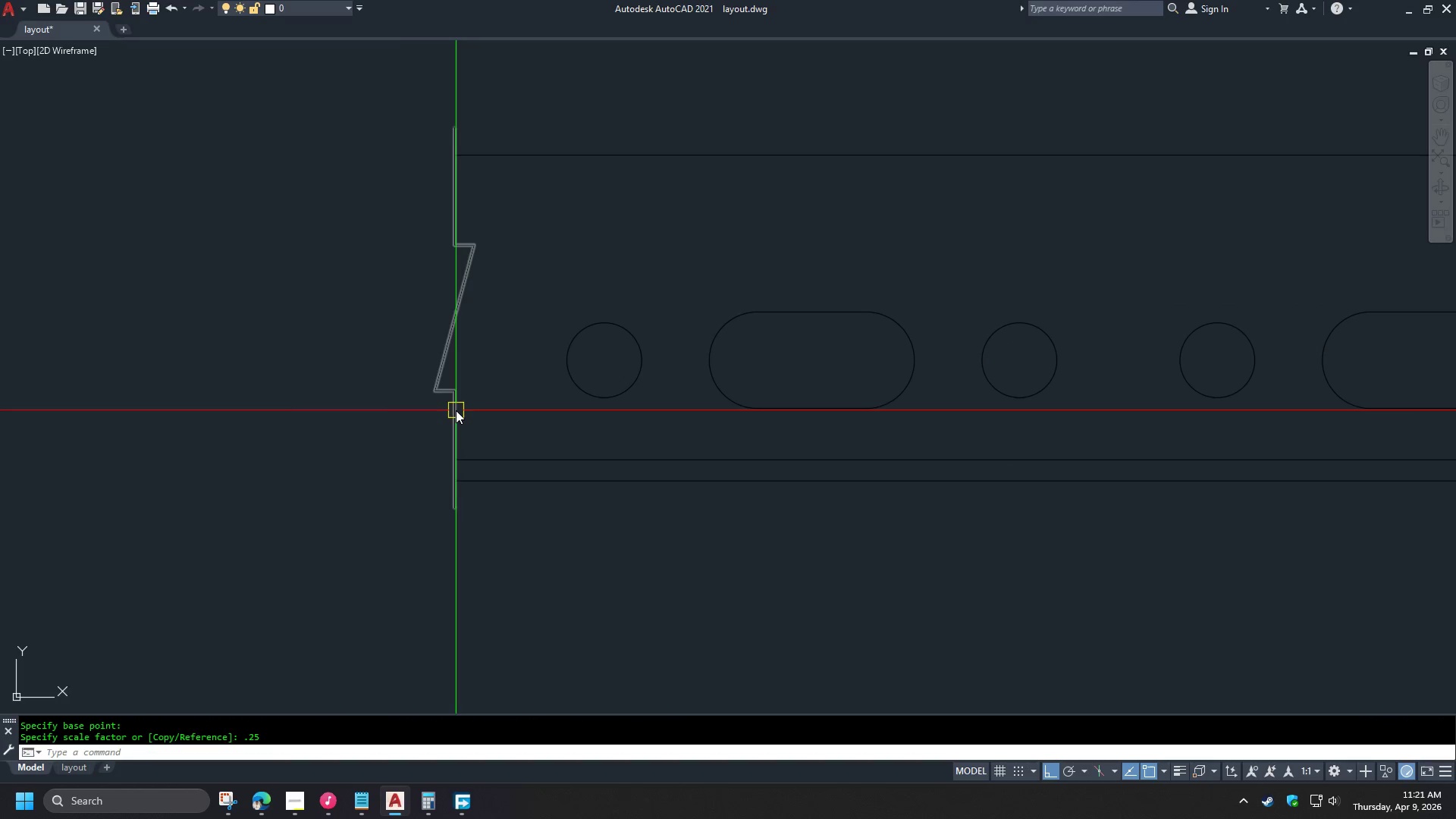 
left_click([456, 410])
 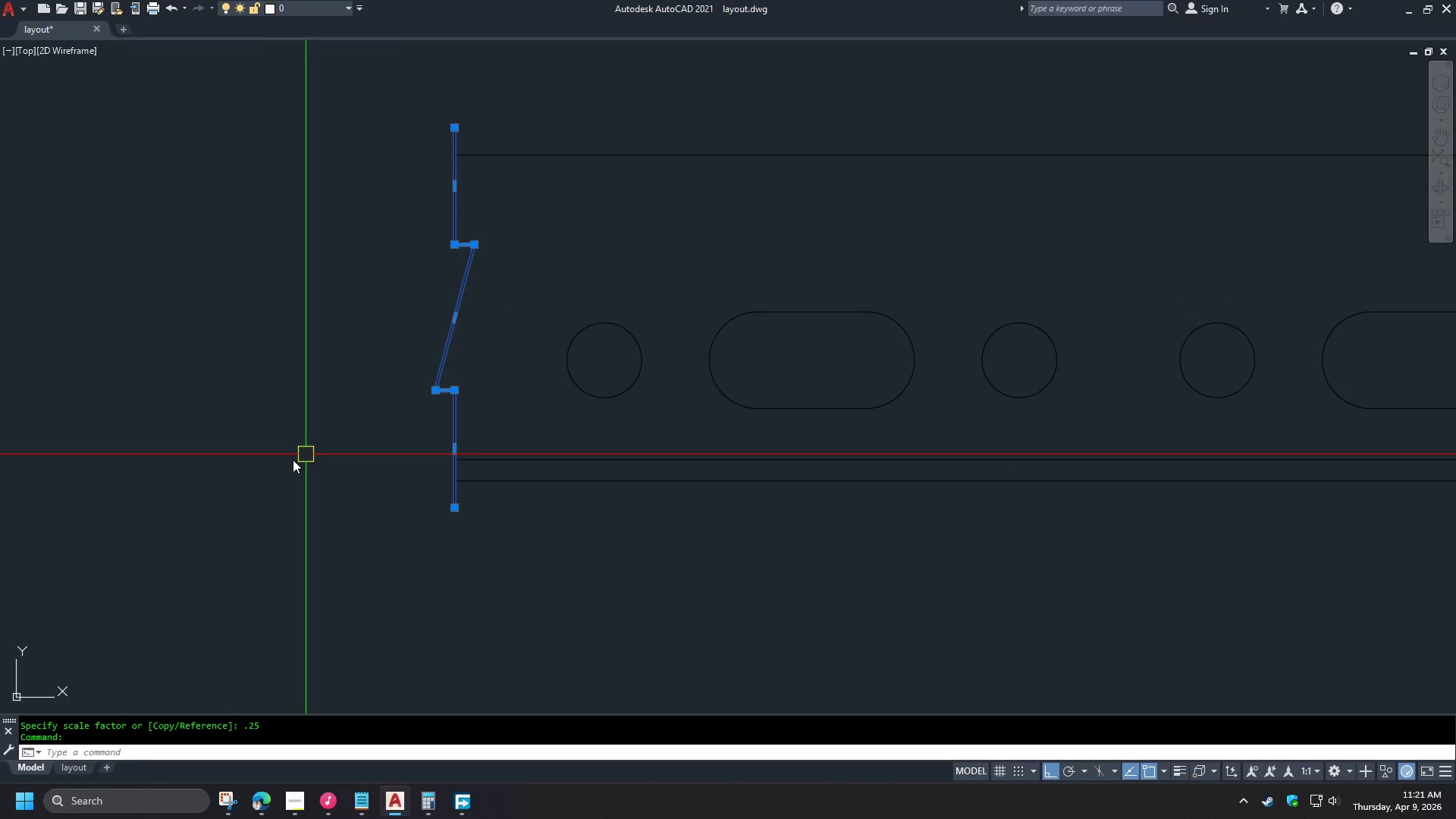 
key(C)
 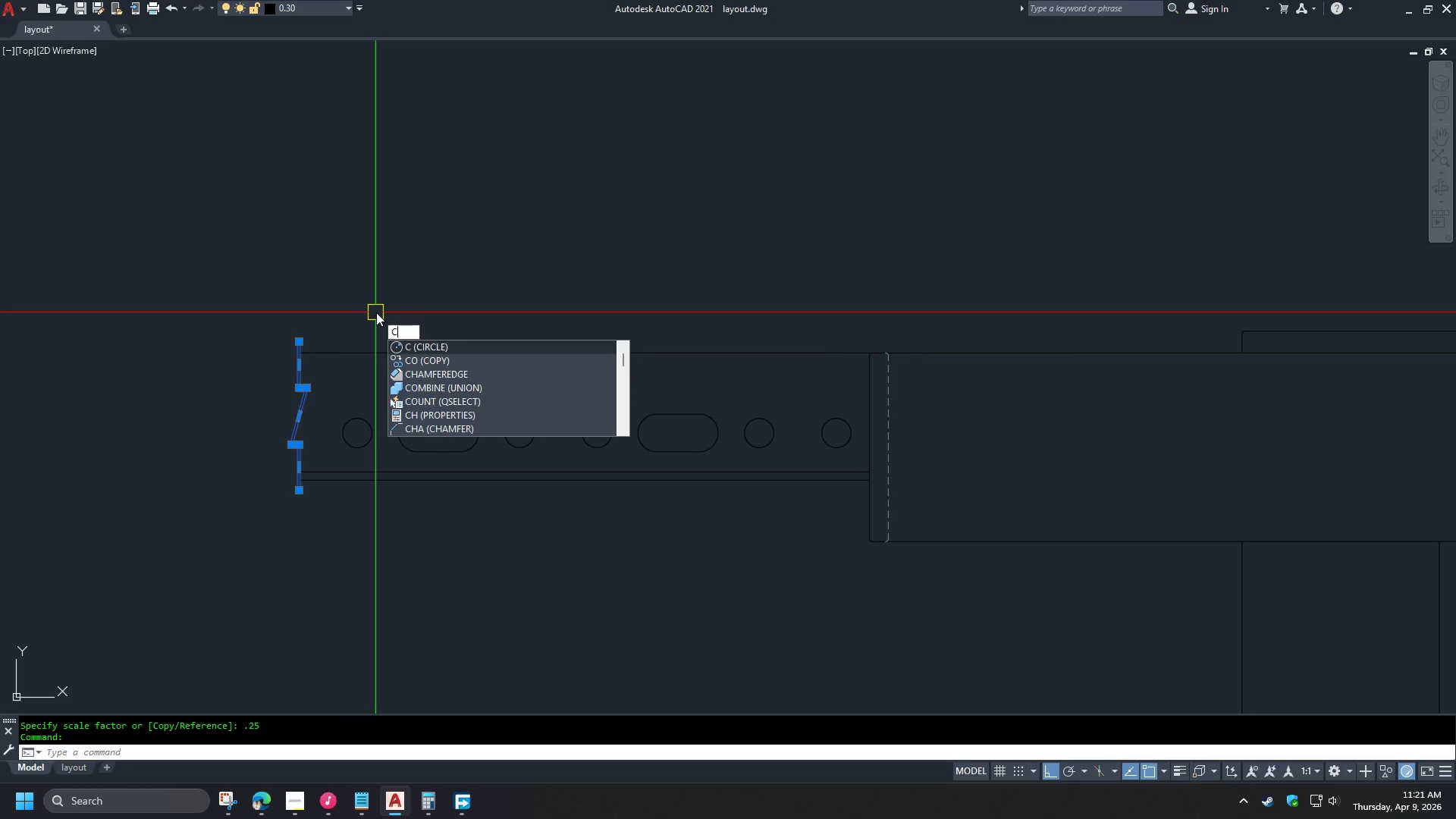 
scroll: coordinate [192, 480], scroll_direction: down, amount: 2.0
 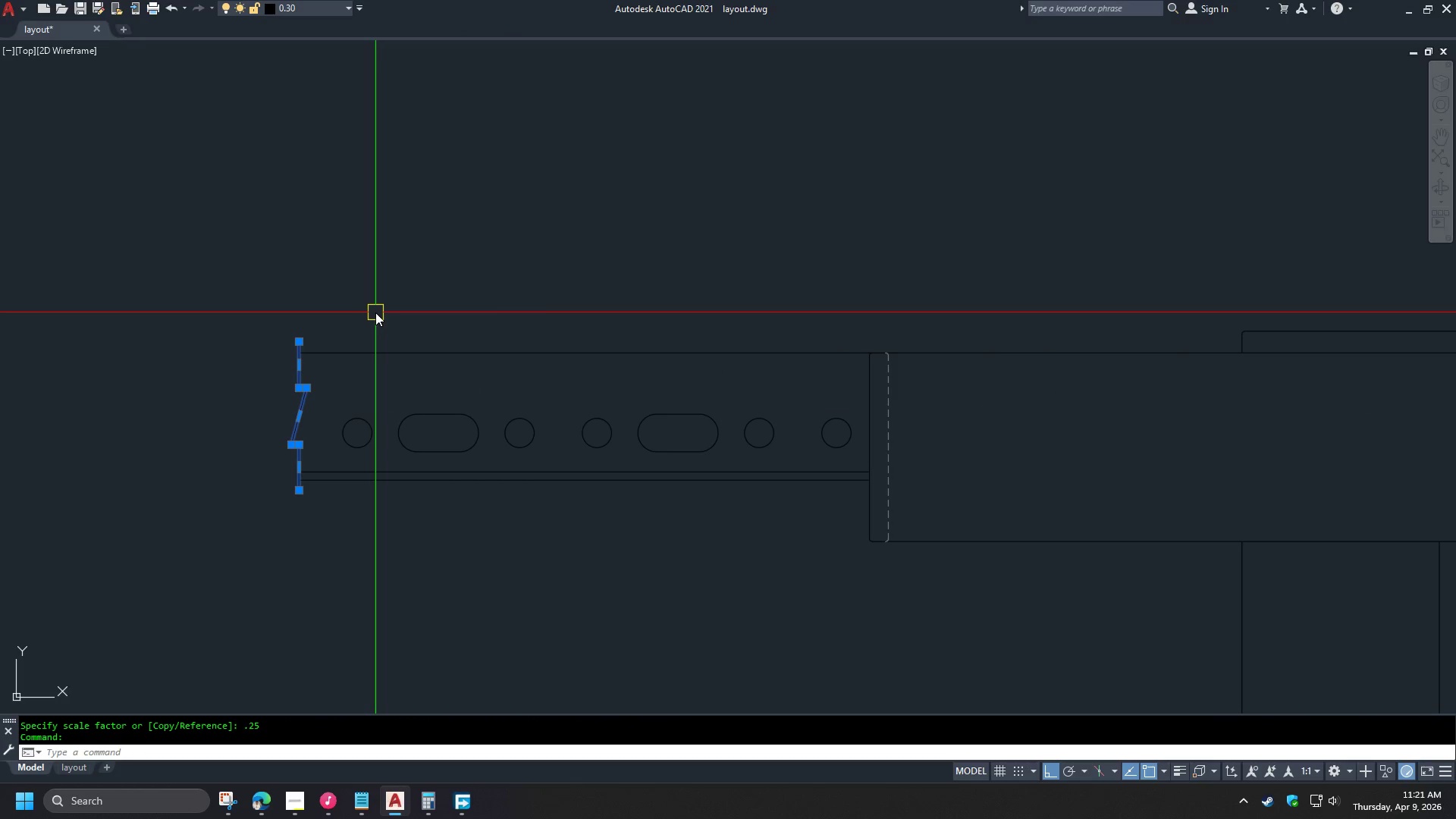 
key(O)
 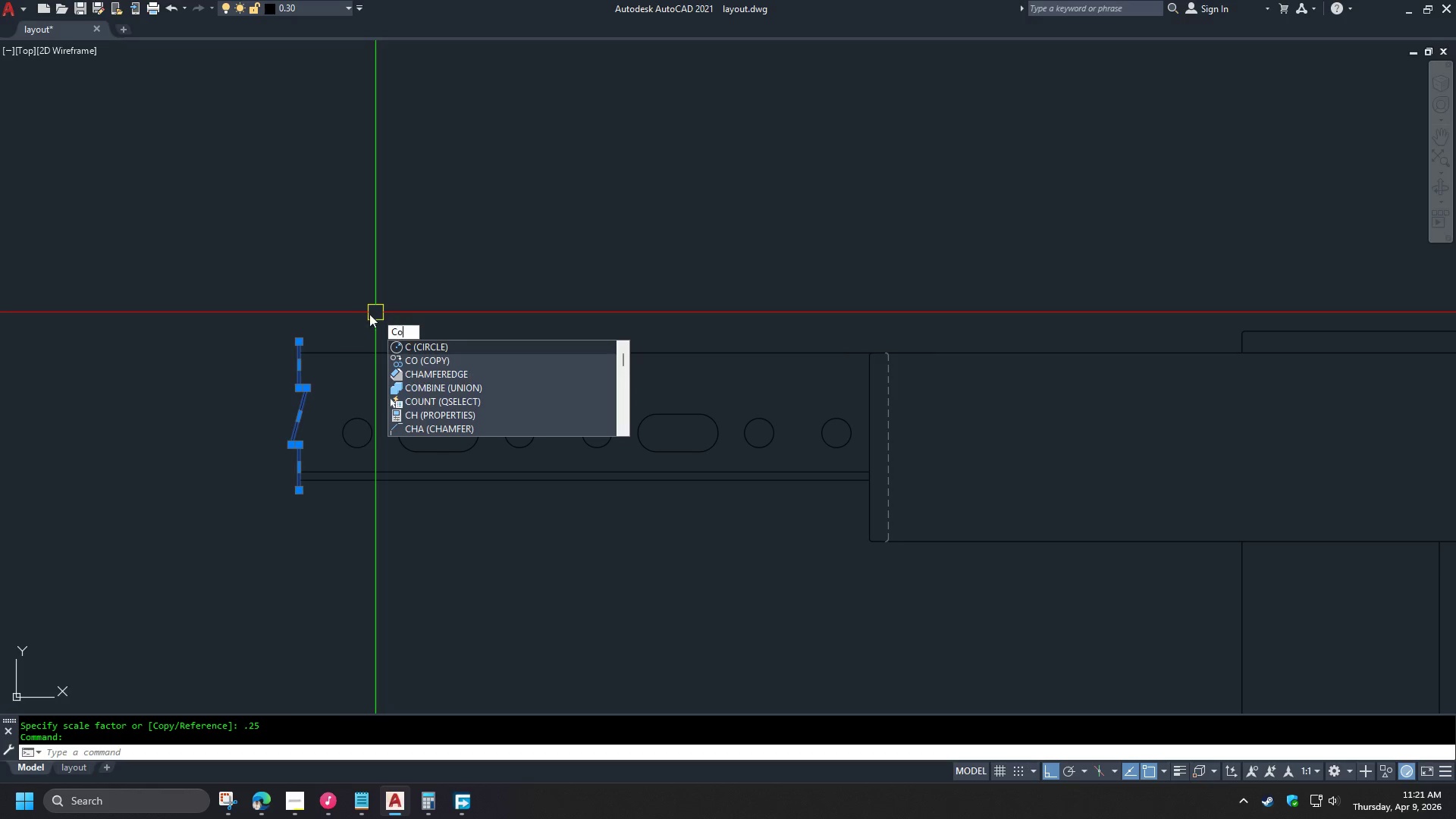 
key(Space)
 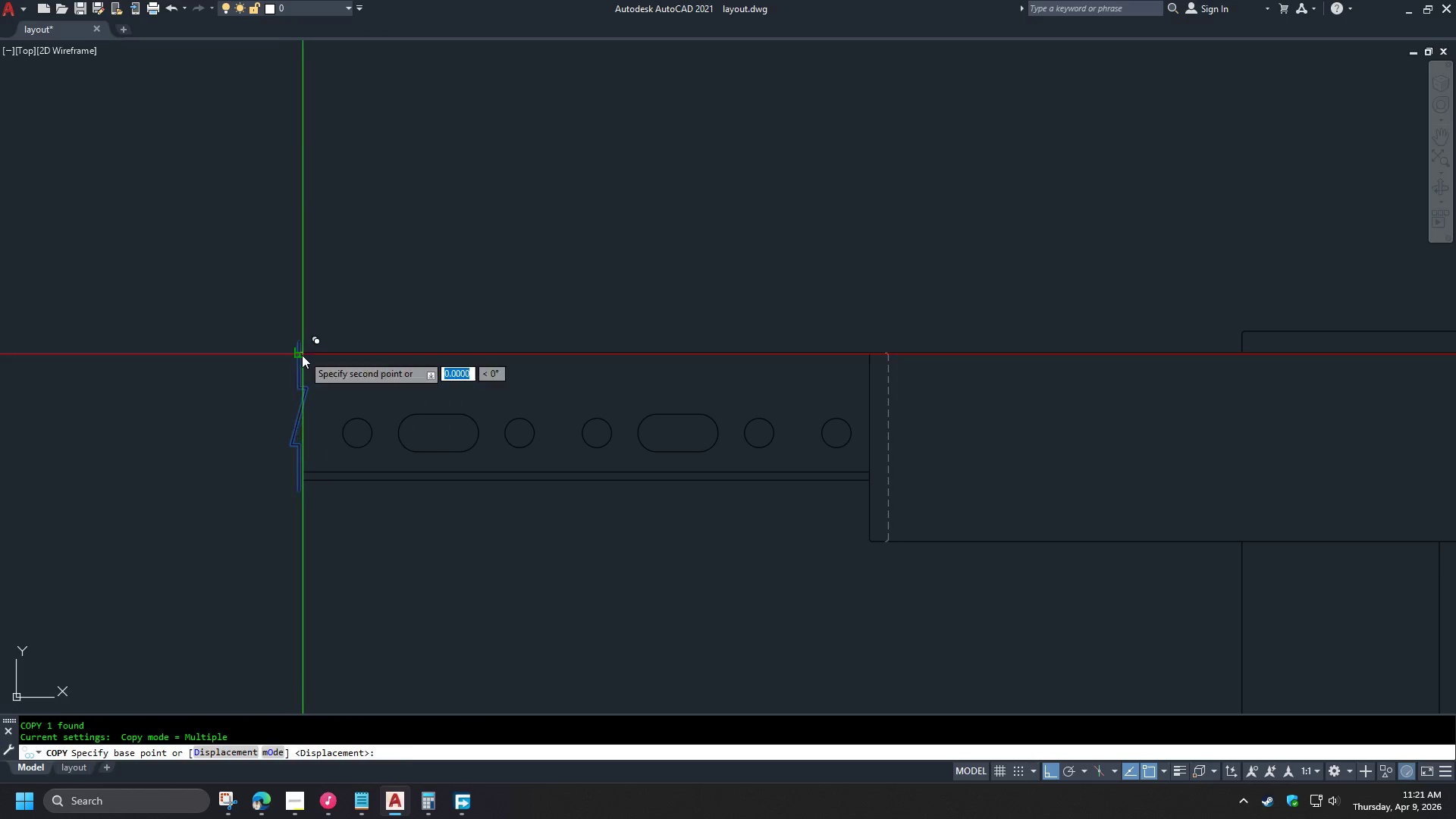 
scroll: coordinate [154, 385], scroll_direction: down, amount: 2.0
 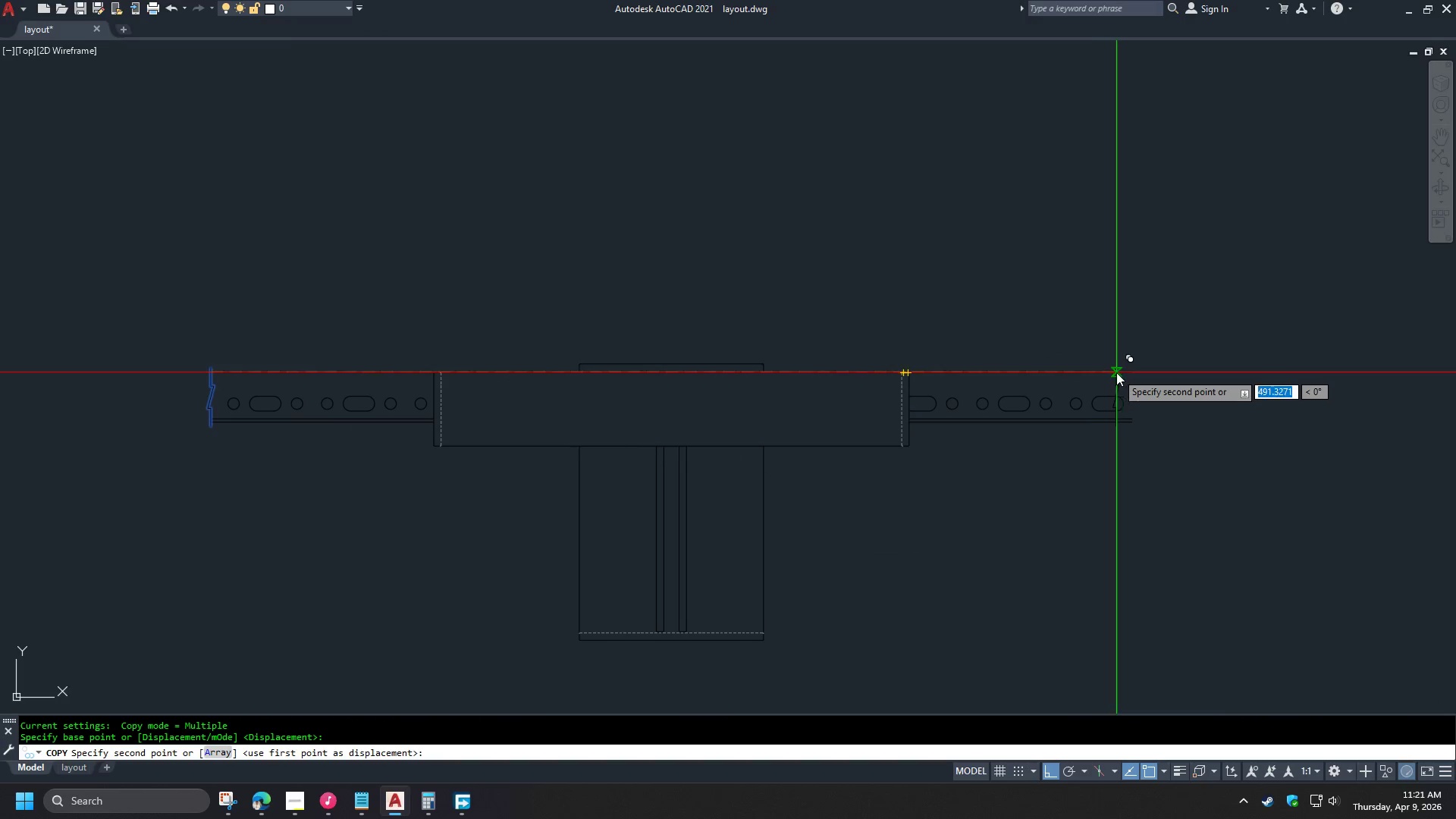 
left_click([1125, 372])
 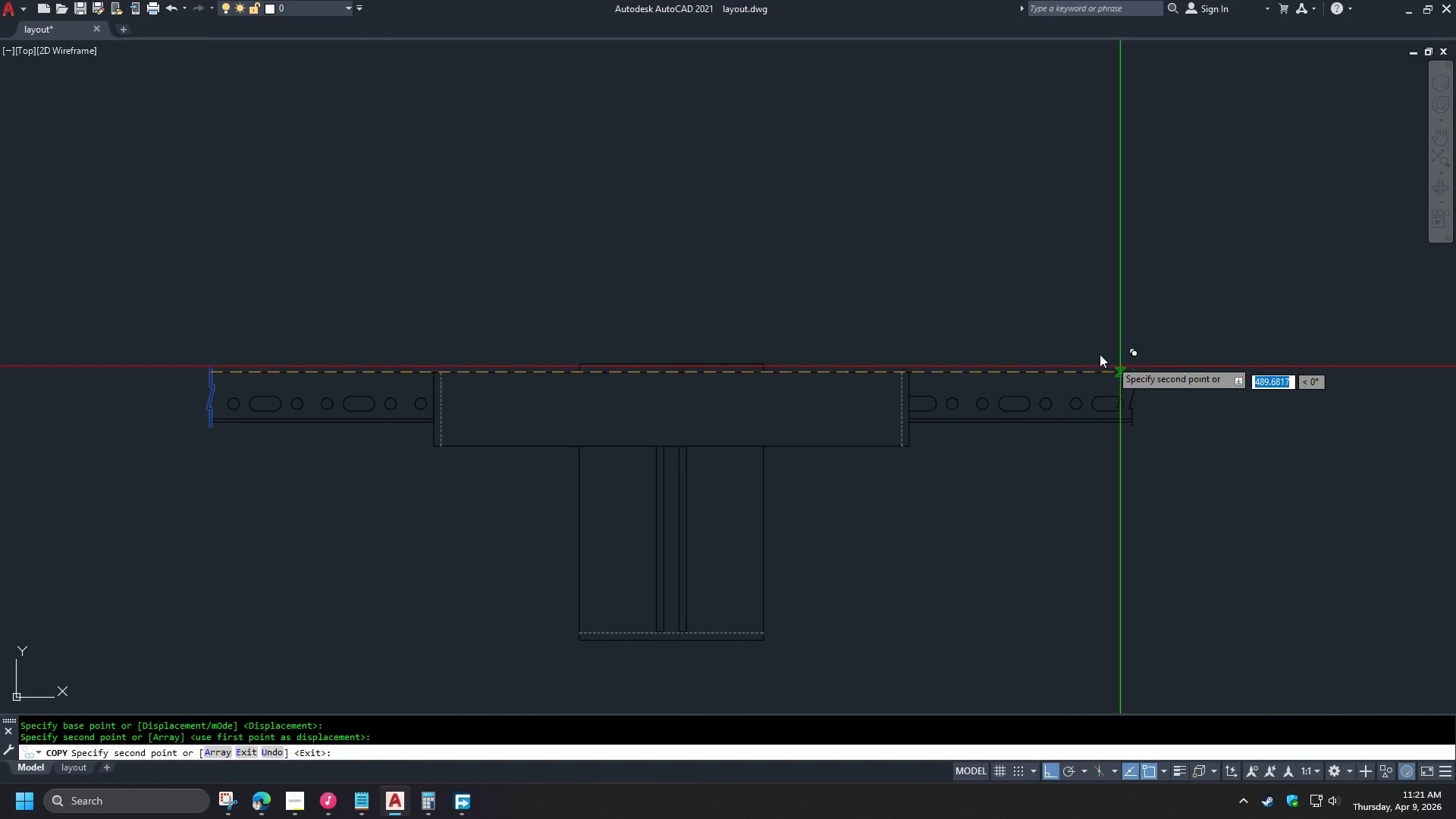 
type( re )
 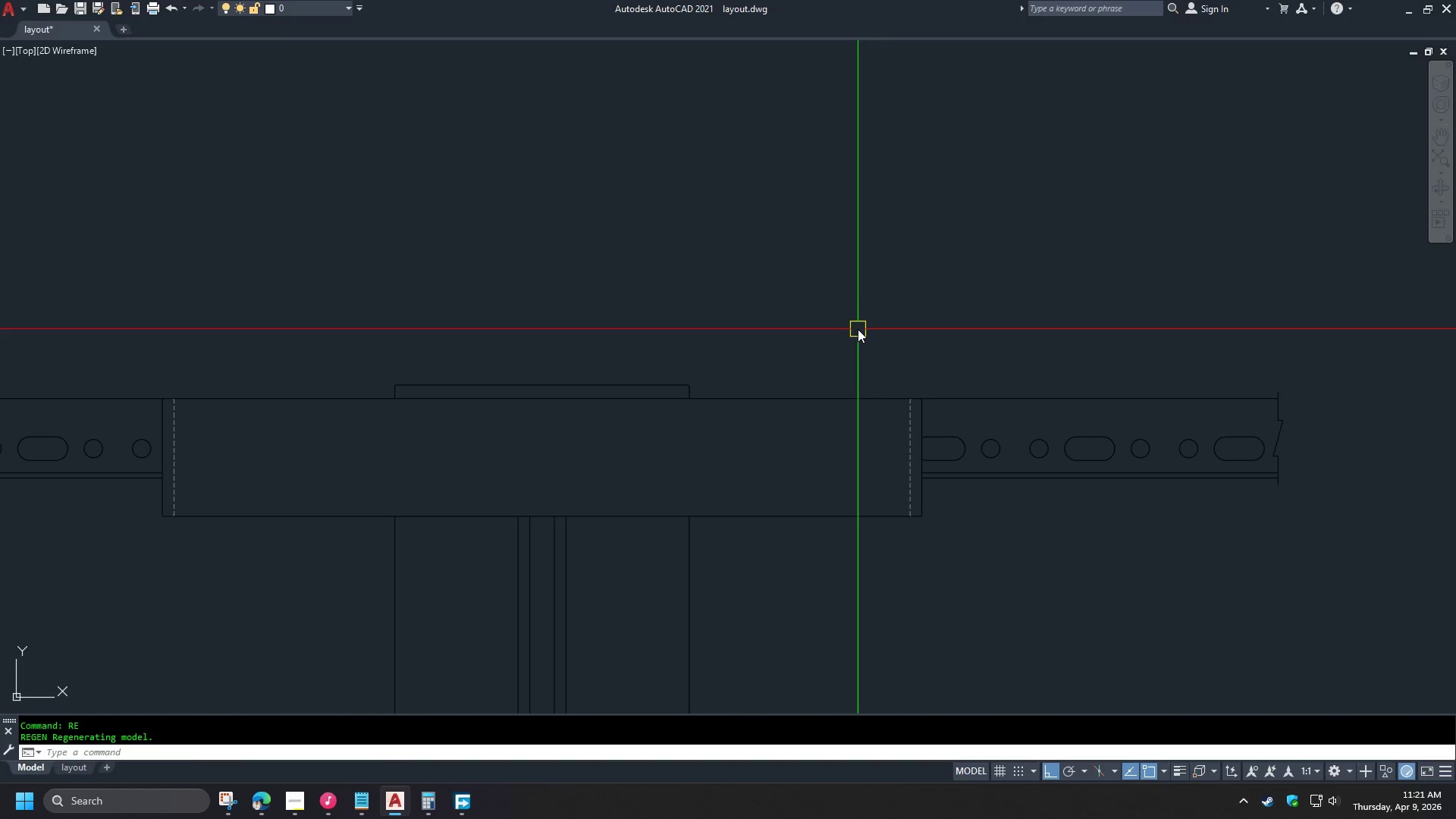 
scroll: coordinate [889, 328], scroll_direction: up, amount: 1.0
 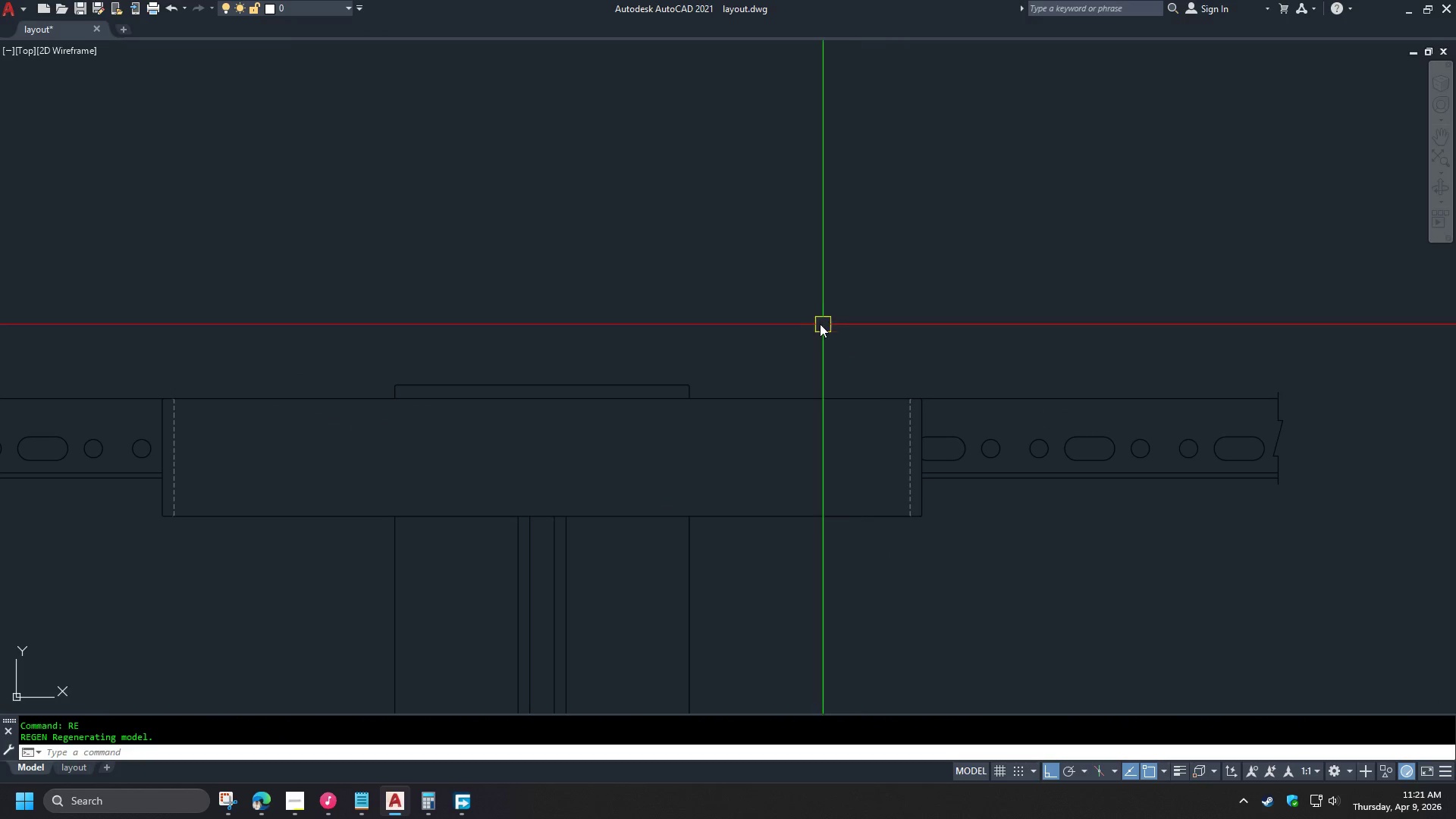 
scroll: coordinate [814, 326], scroll_direction: down, amount: 5.0
 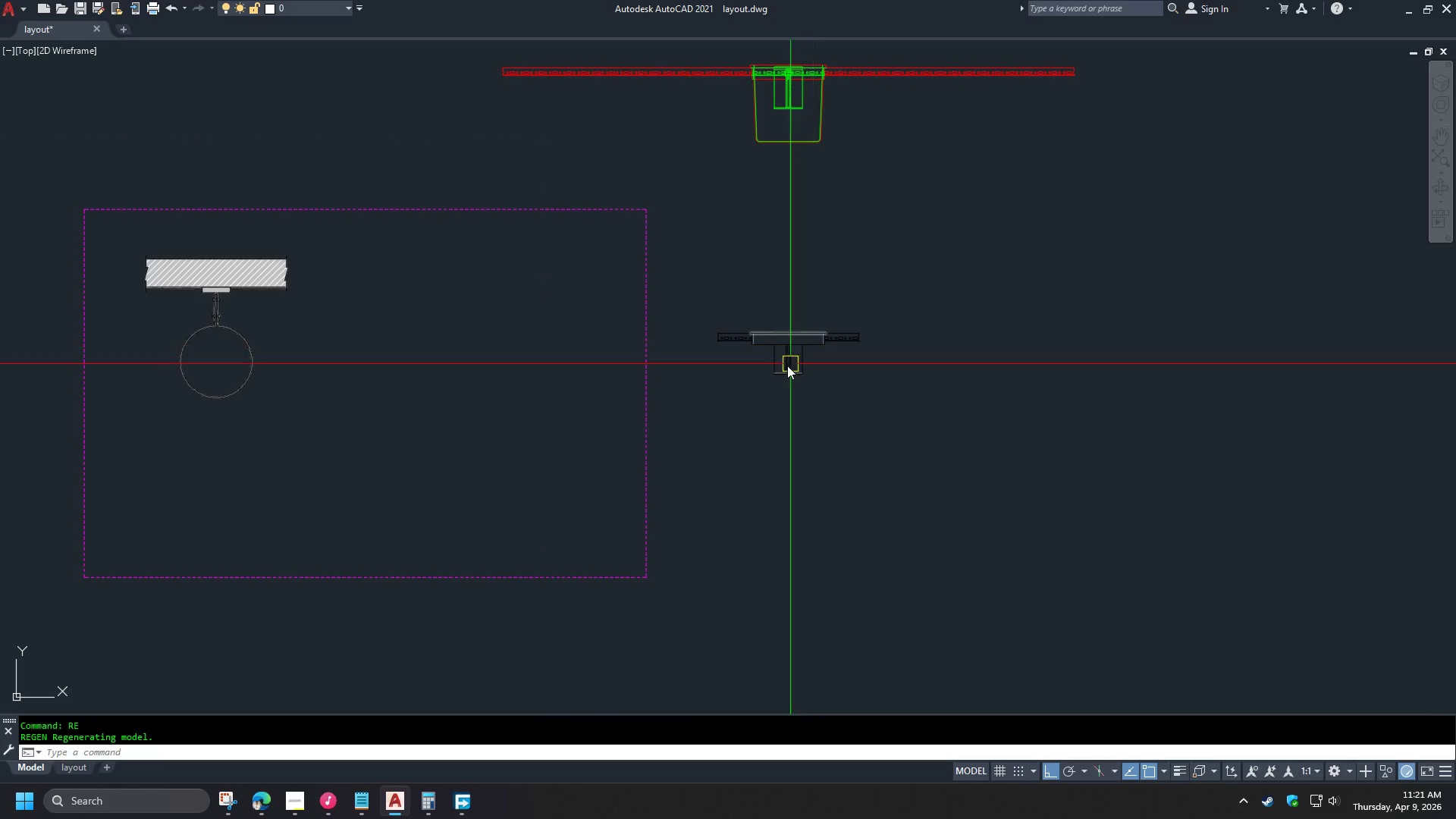 
scroll: coordinate [872, 359], scroll_direction: up, amount: 3.0
 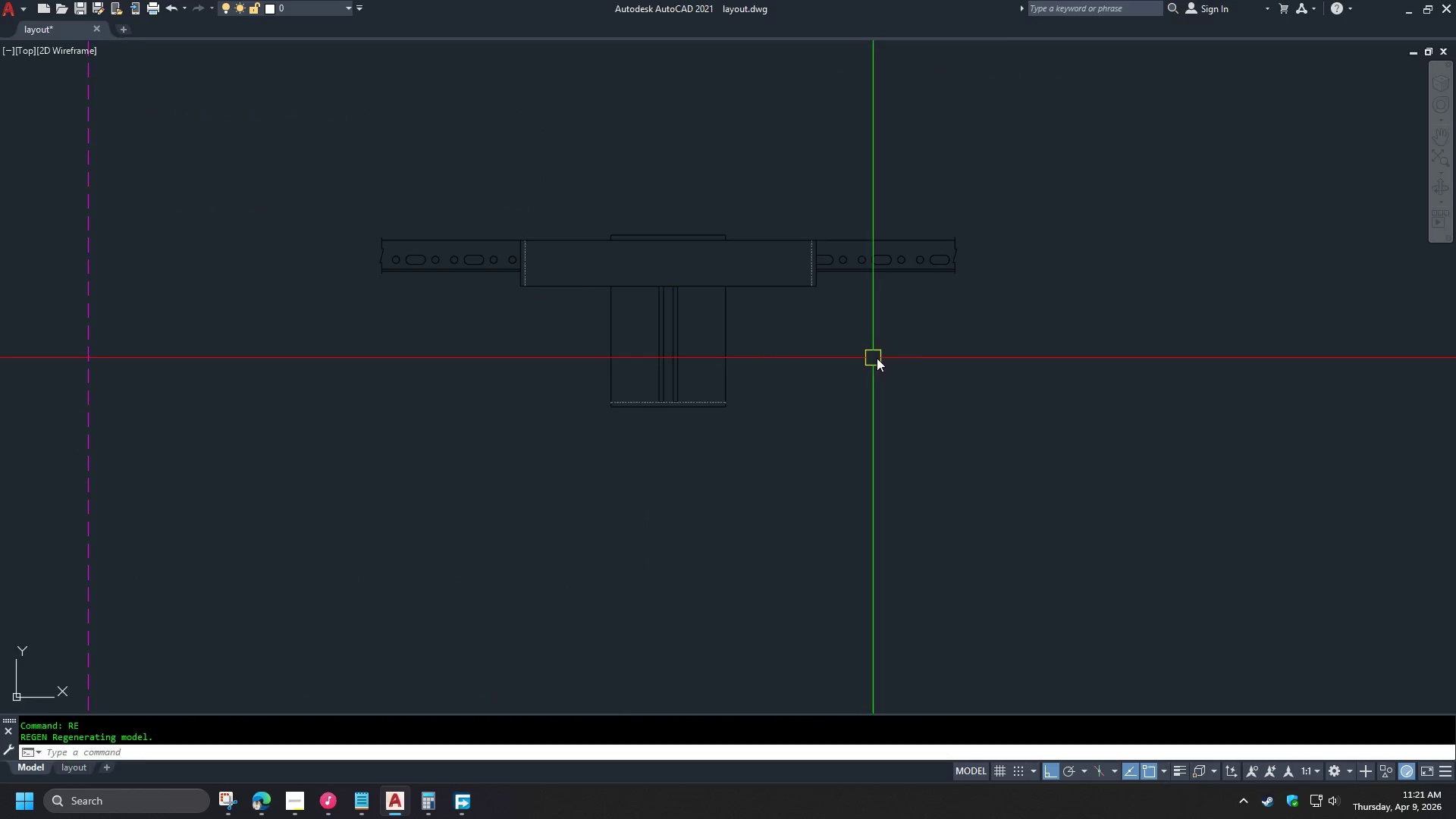 
scroll: coordinate [961, 373], scroll_direction: down, amount: 2.0
 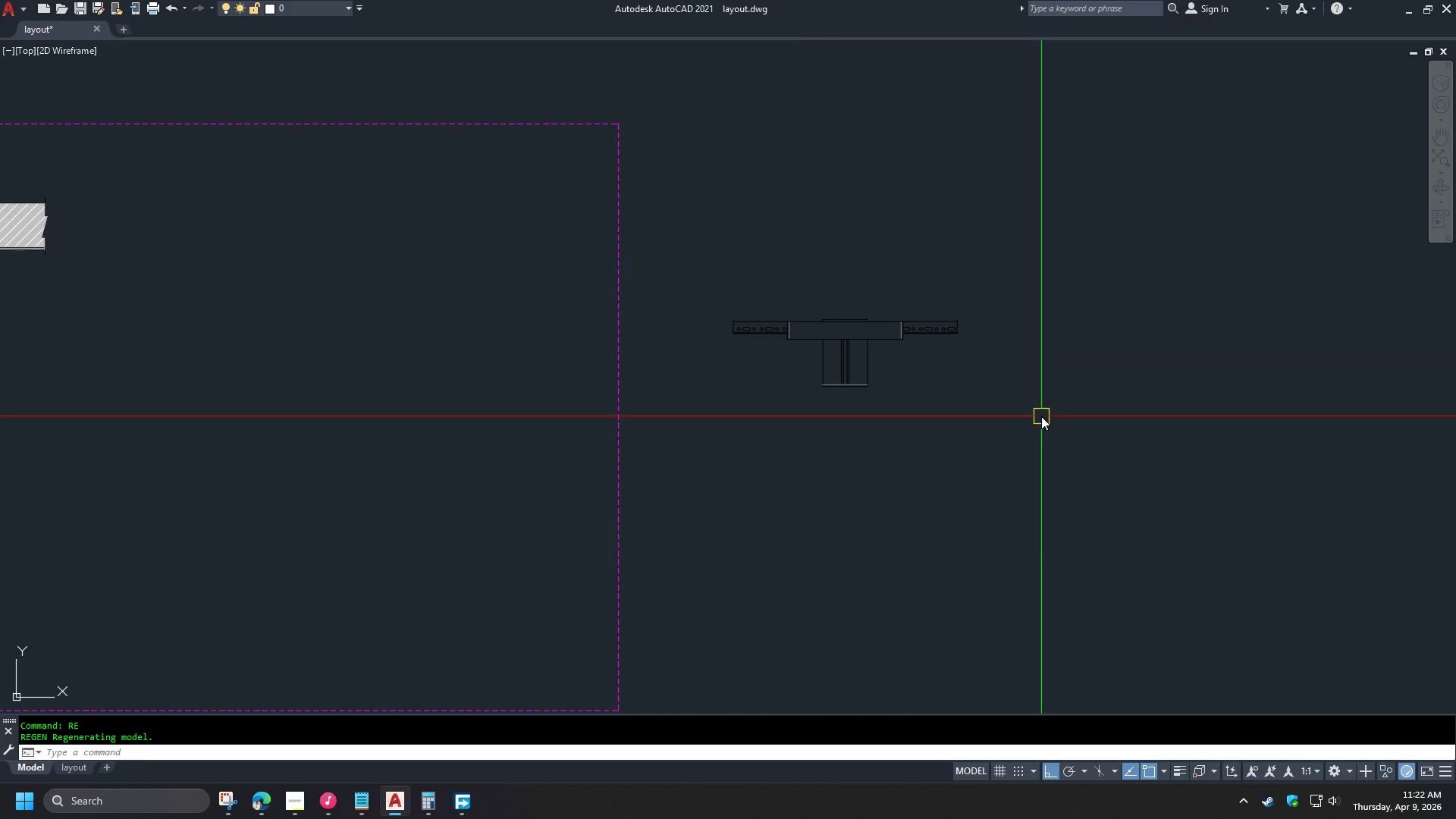 
left_click([1044, 416])
 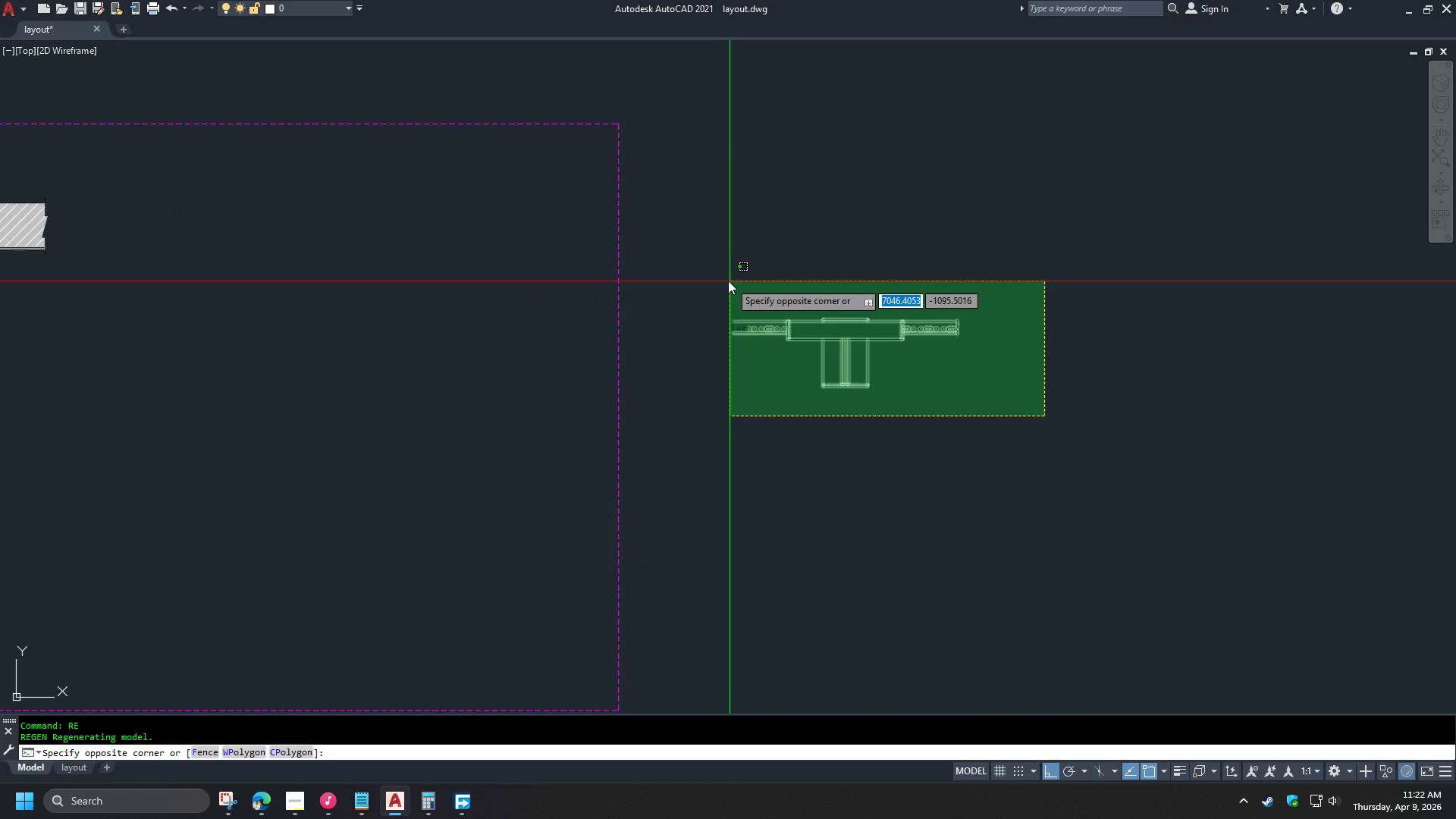 
left_click([704, 271])
 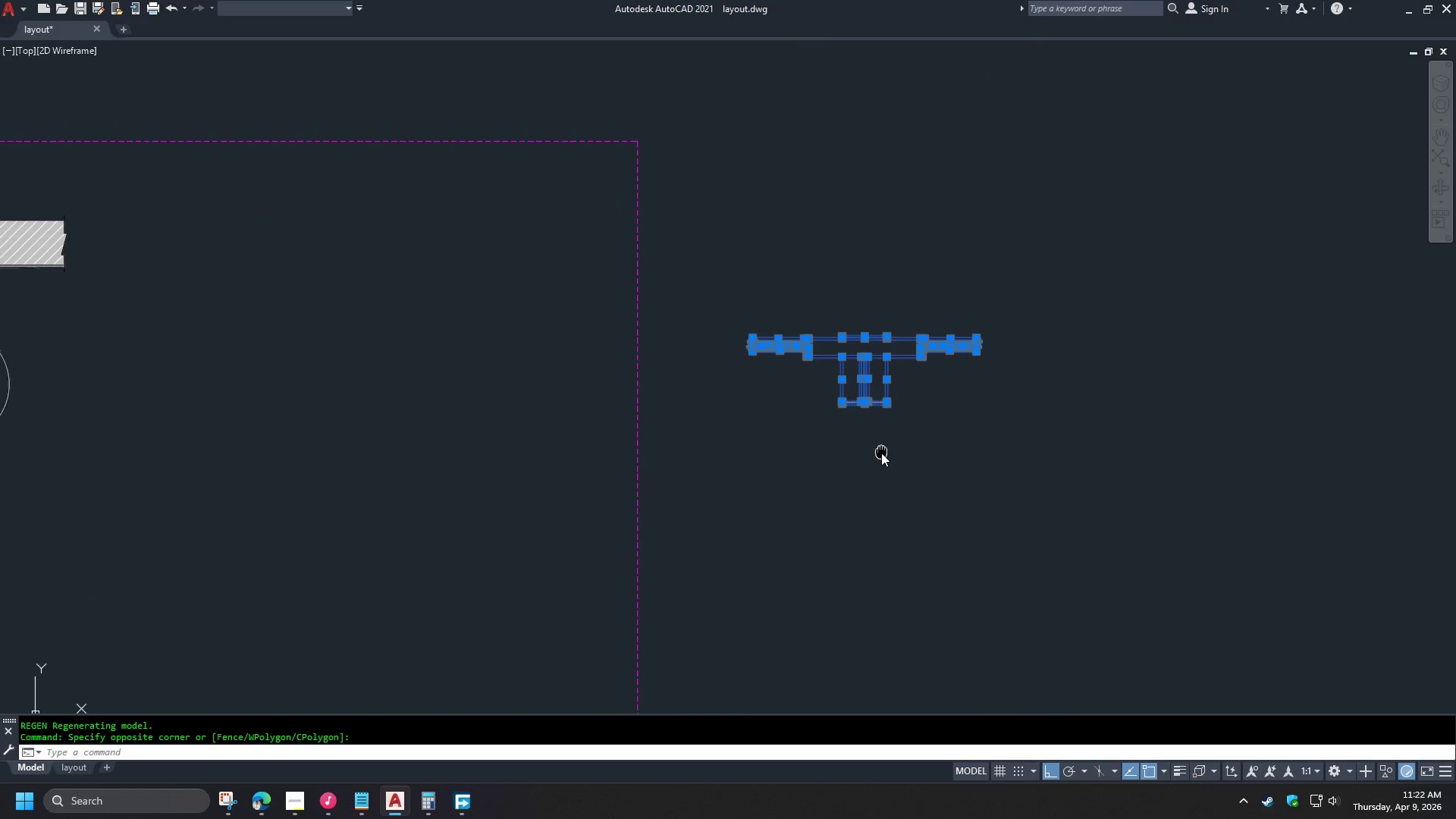 
key(M)
 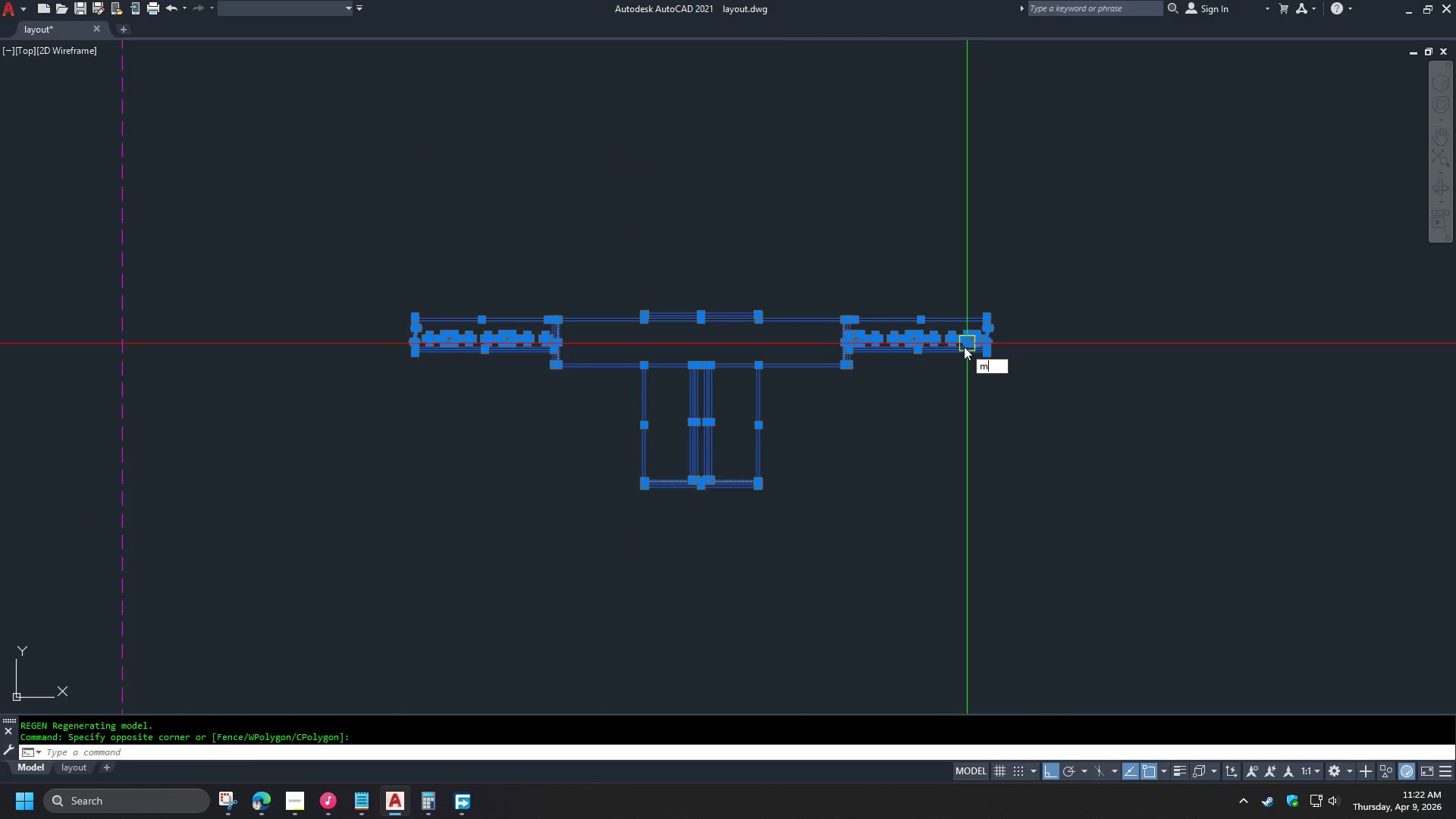 
key(Space)
 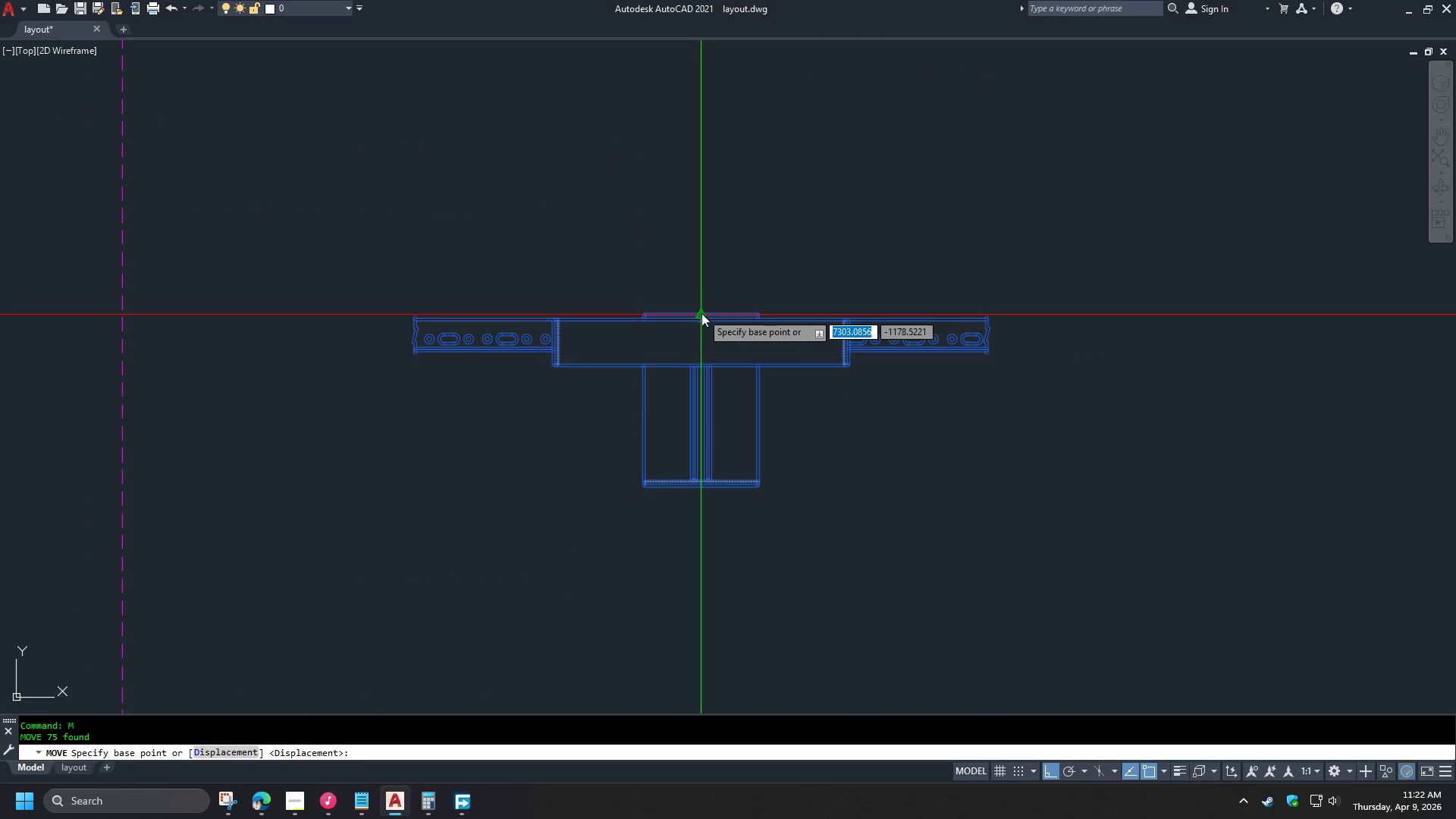 
scroll: coordinate [967, 348], scroll_direction: up, amount: 2.0
 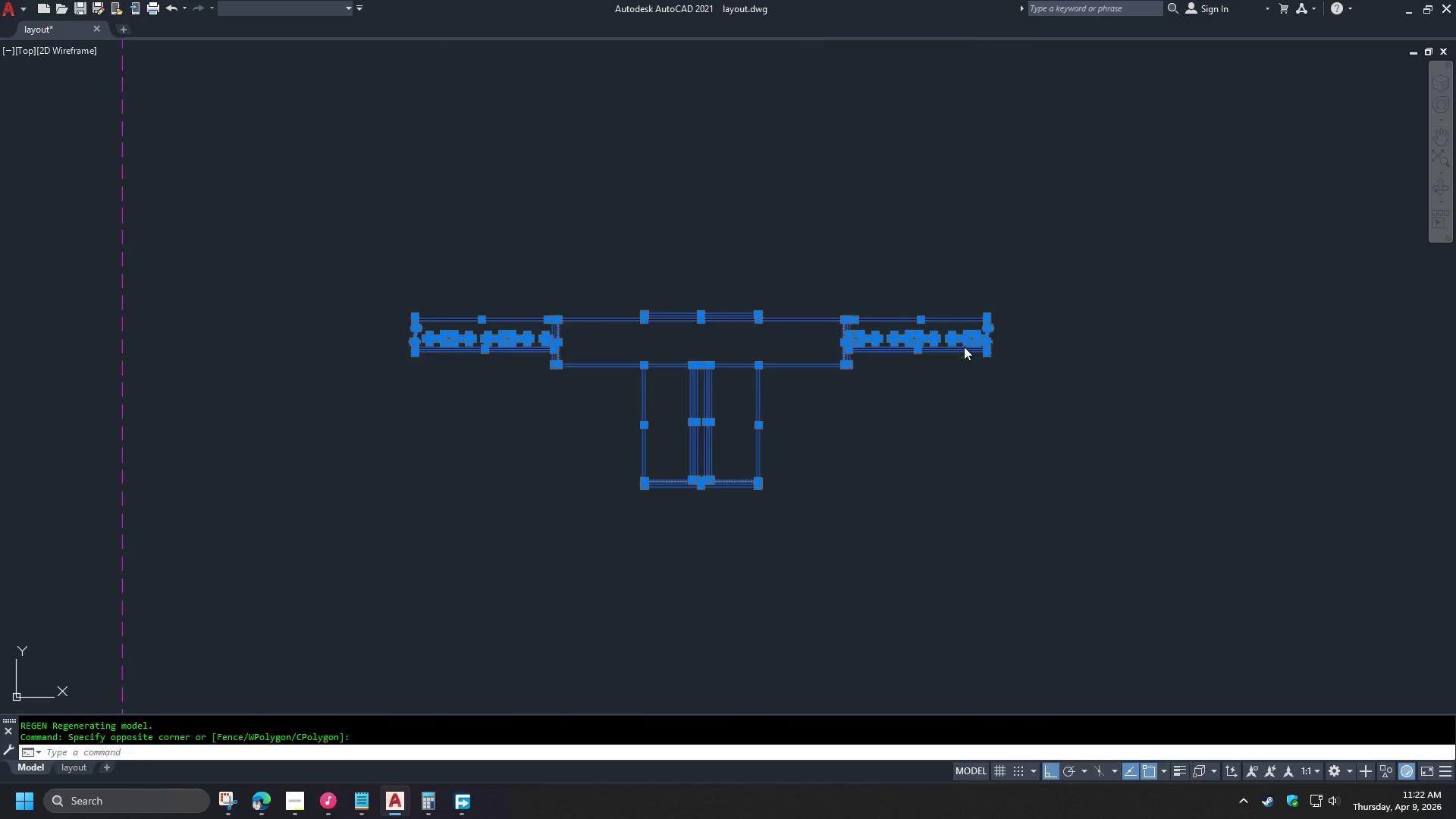 
left_click([700, 324])
 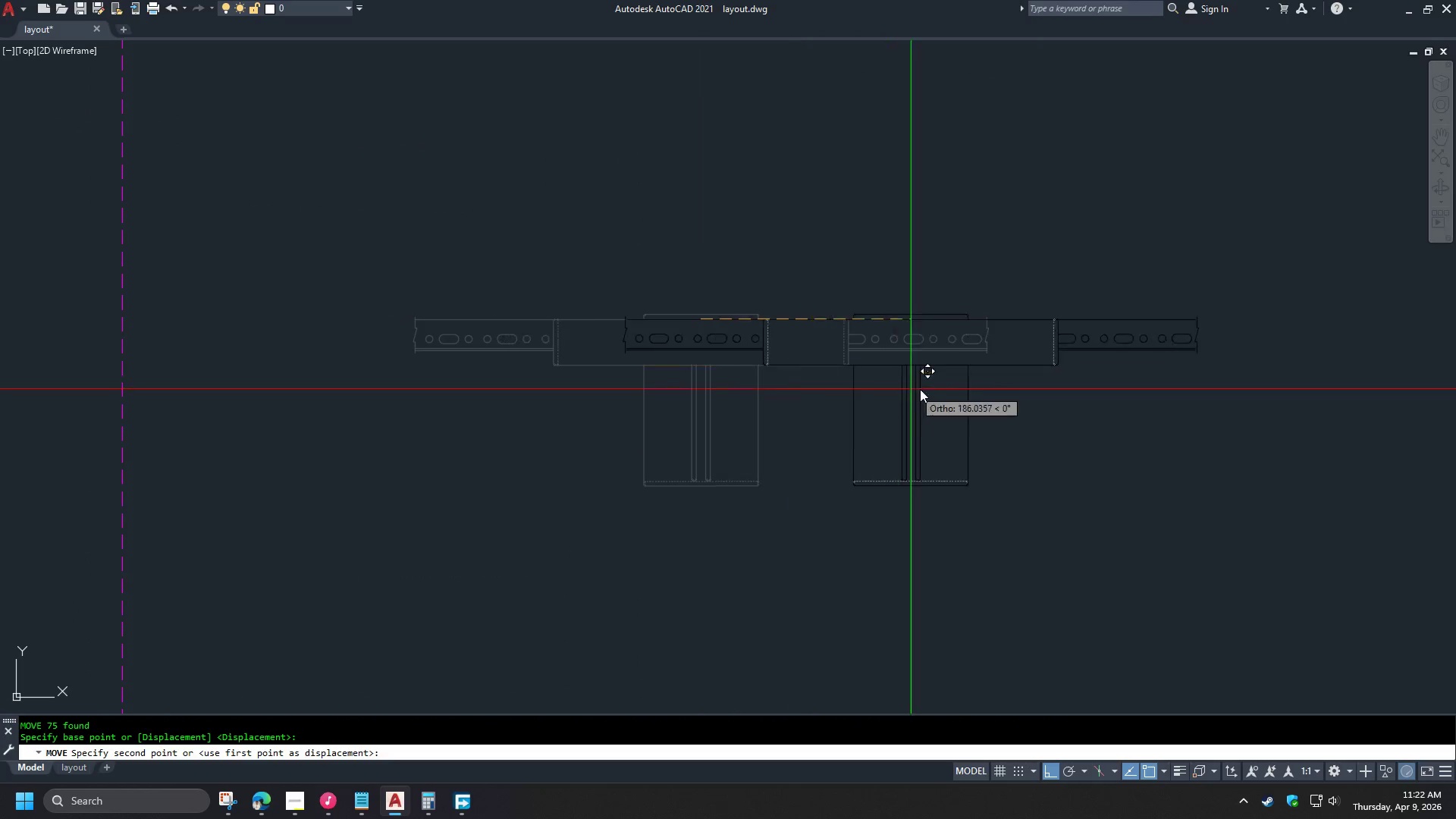 
scroll: coordinate [920, 388], scroll_direction: down, amount: 2.0
 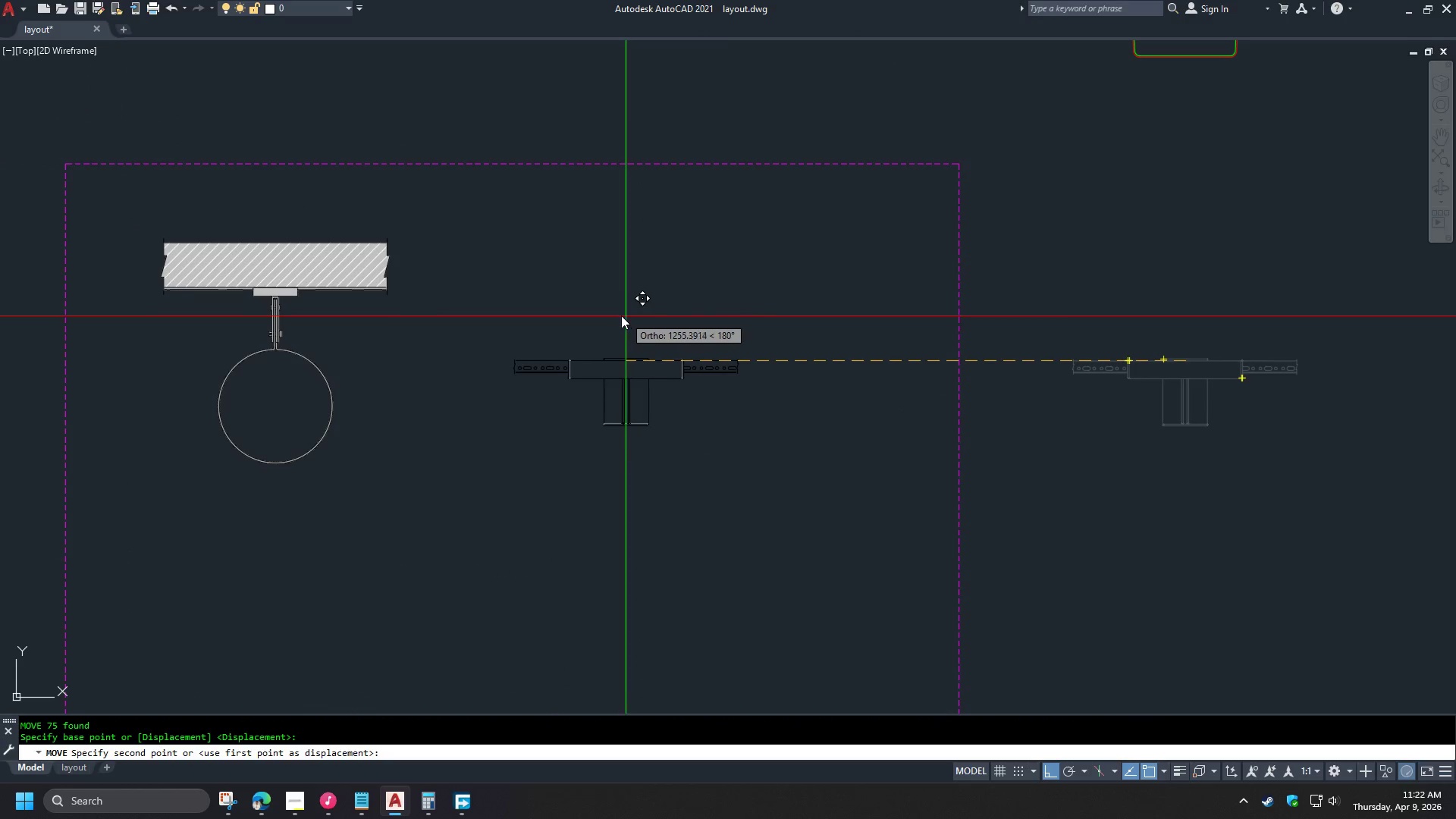 
hold_key(key=ShiftLeft, duration=0.33)
right_click([615, 312])
 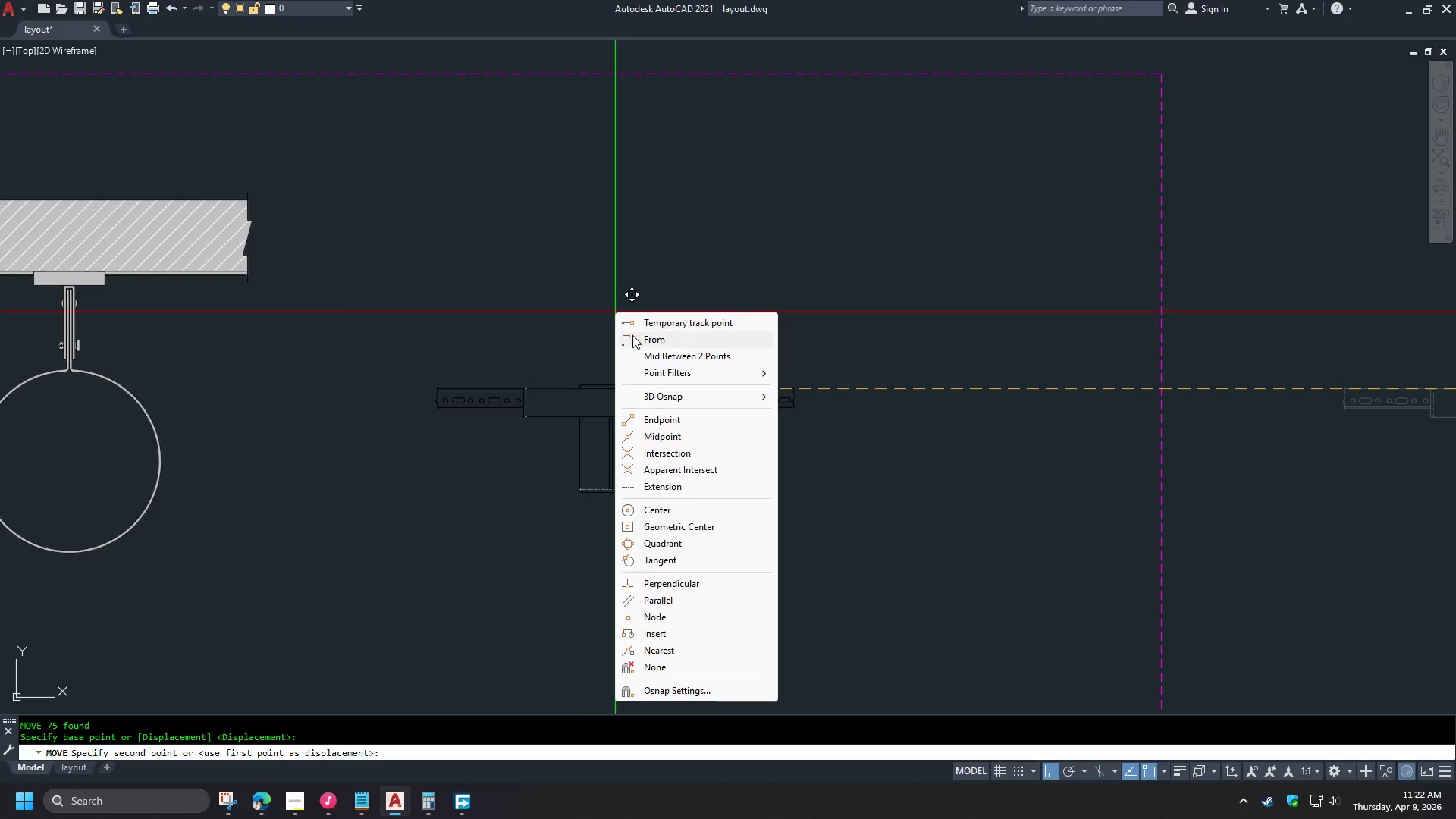 
scroll: coordinate [619, 314], scroll_direction: up, amount: 1.0
 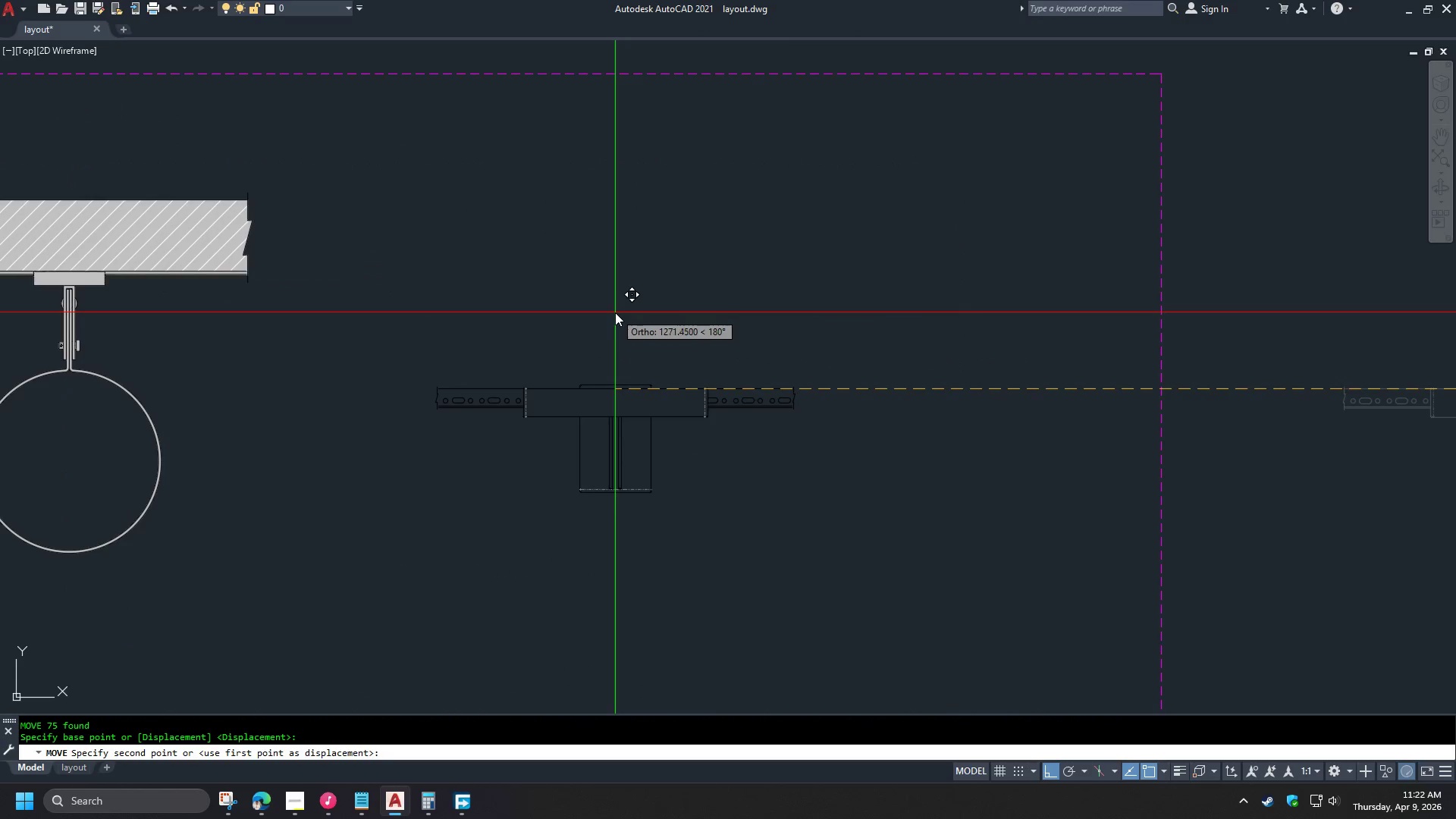 
left_click([639, 340])
 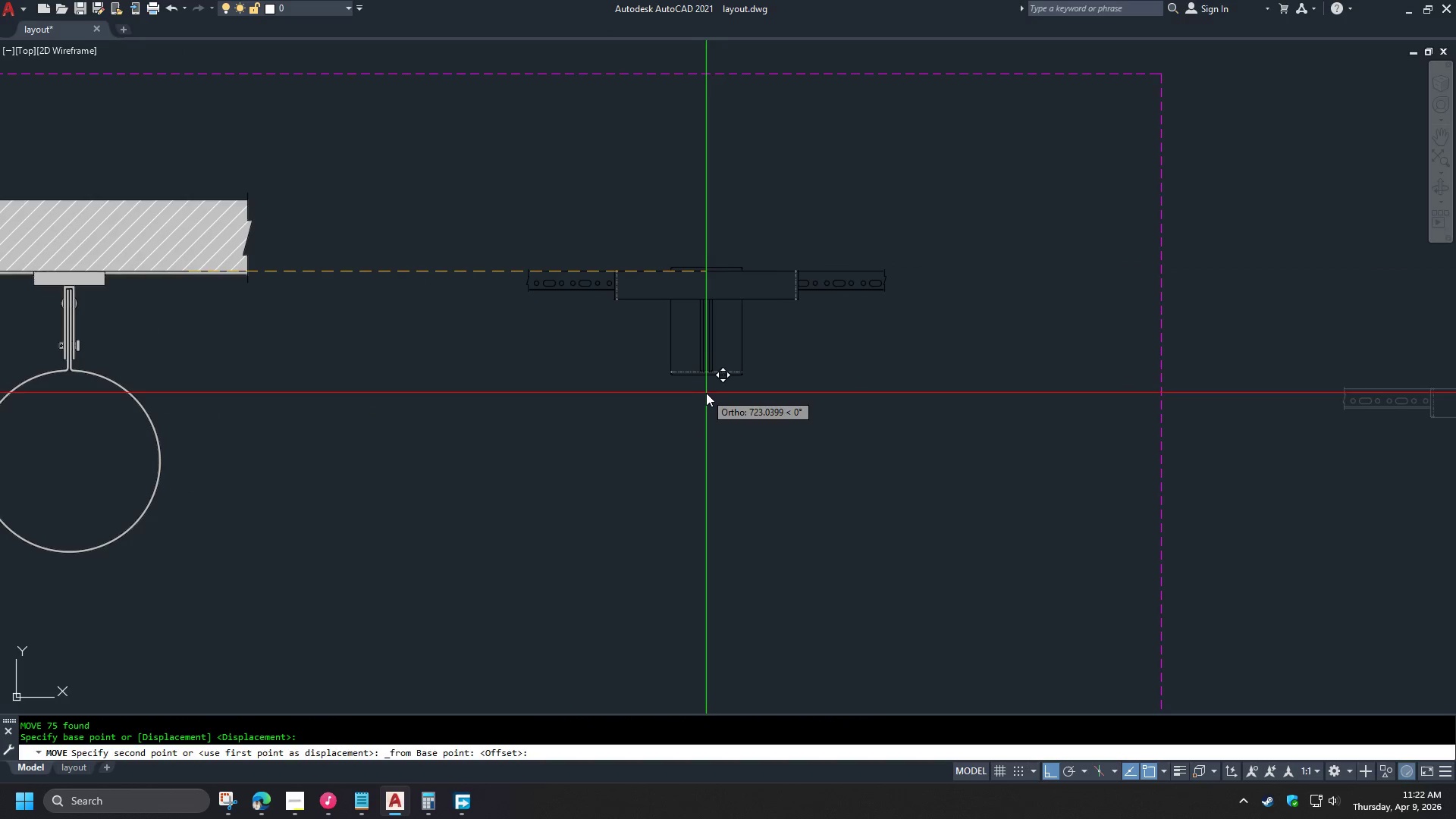 
key(Escape)
 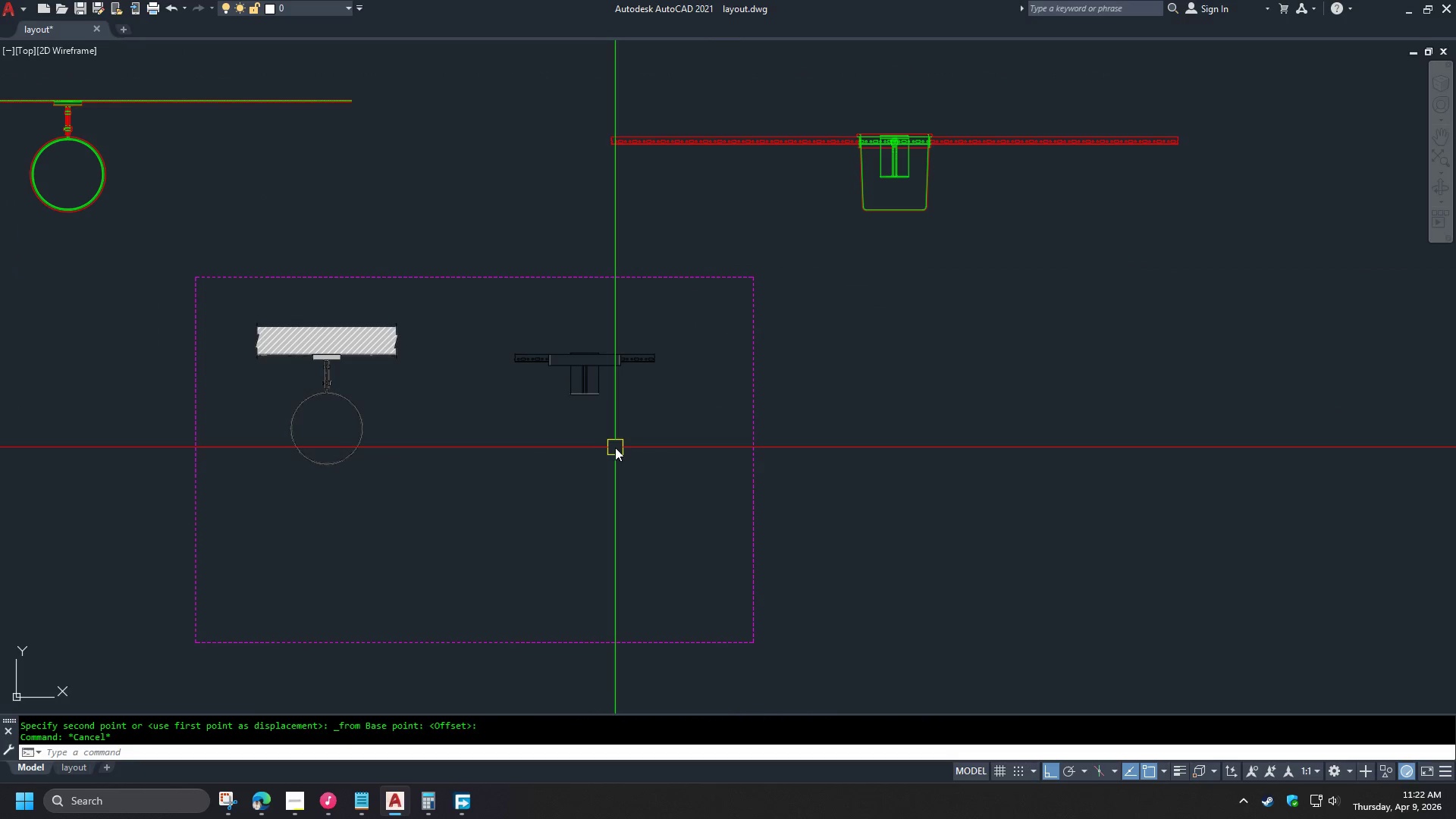 
key(Escape)
 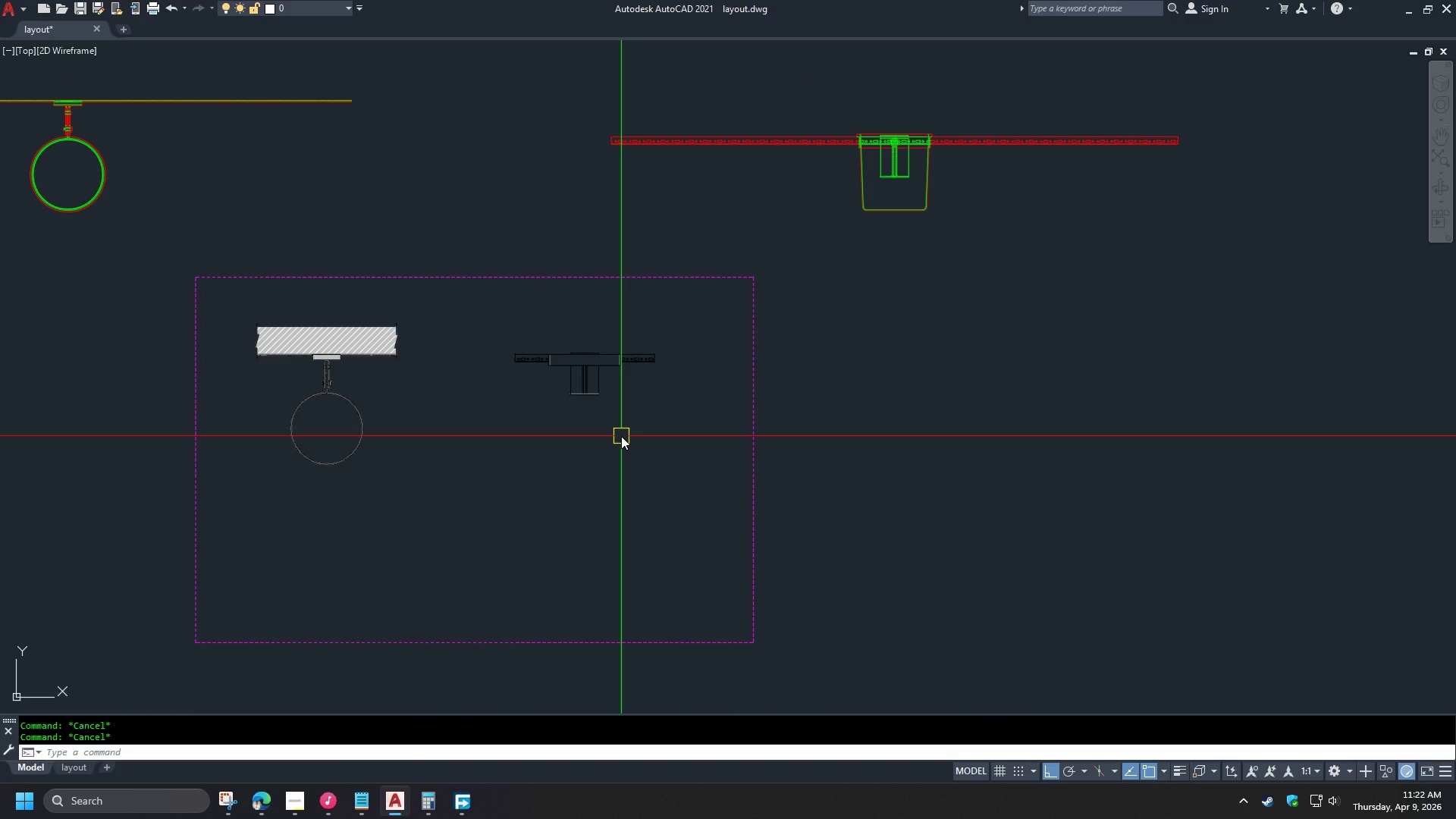 
scroll: coordinate [491, 408], scroll_direction: down, amount: 2.0
 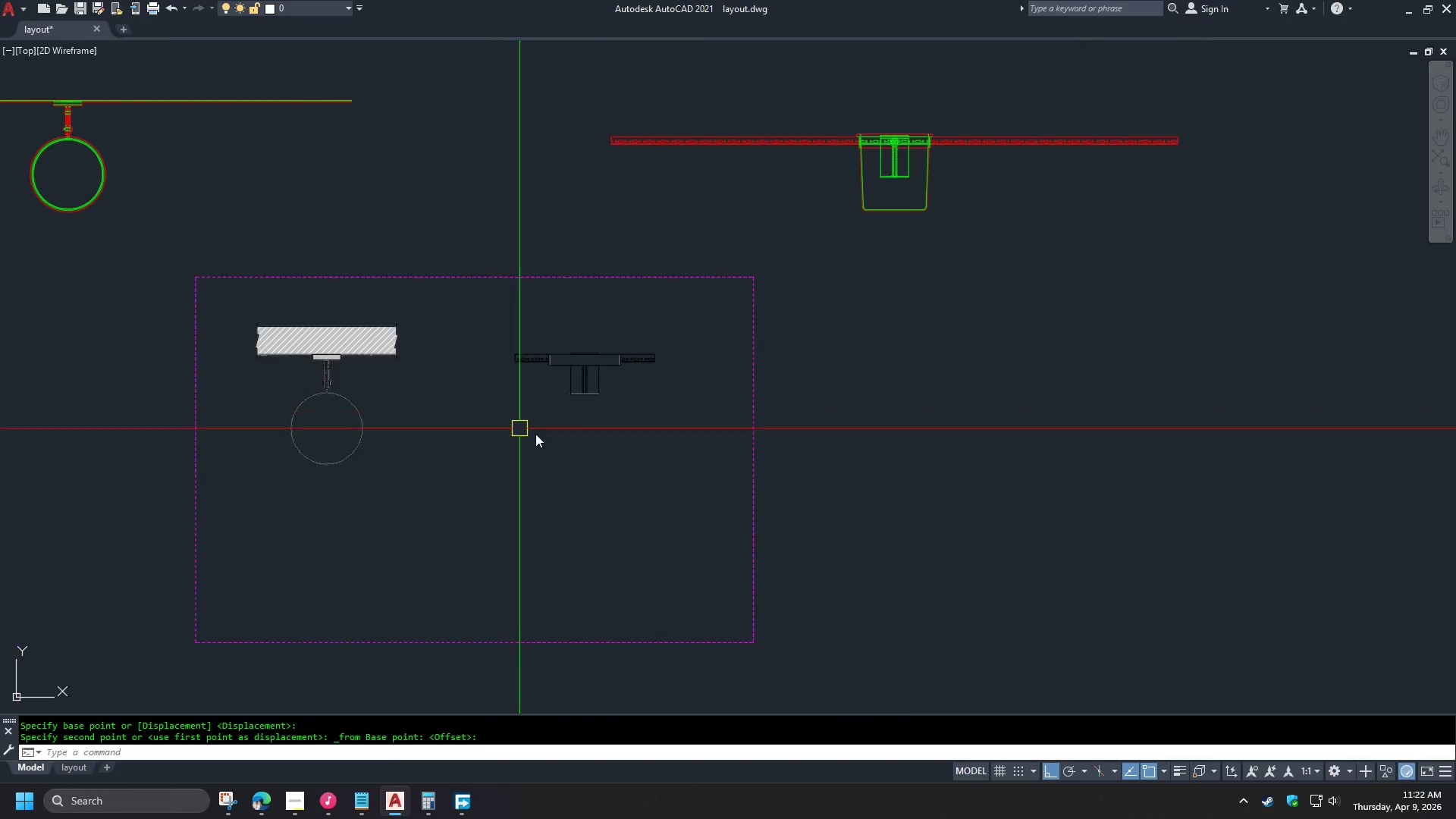 
scroll: coordinate [642, 460], scroll_direction: up, amount: 3.0
 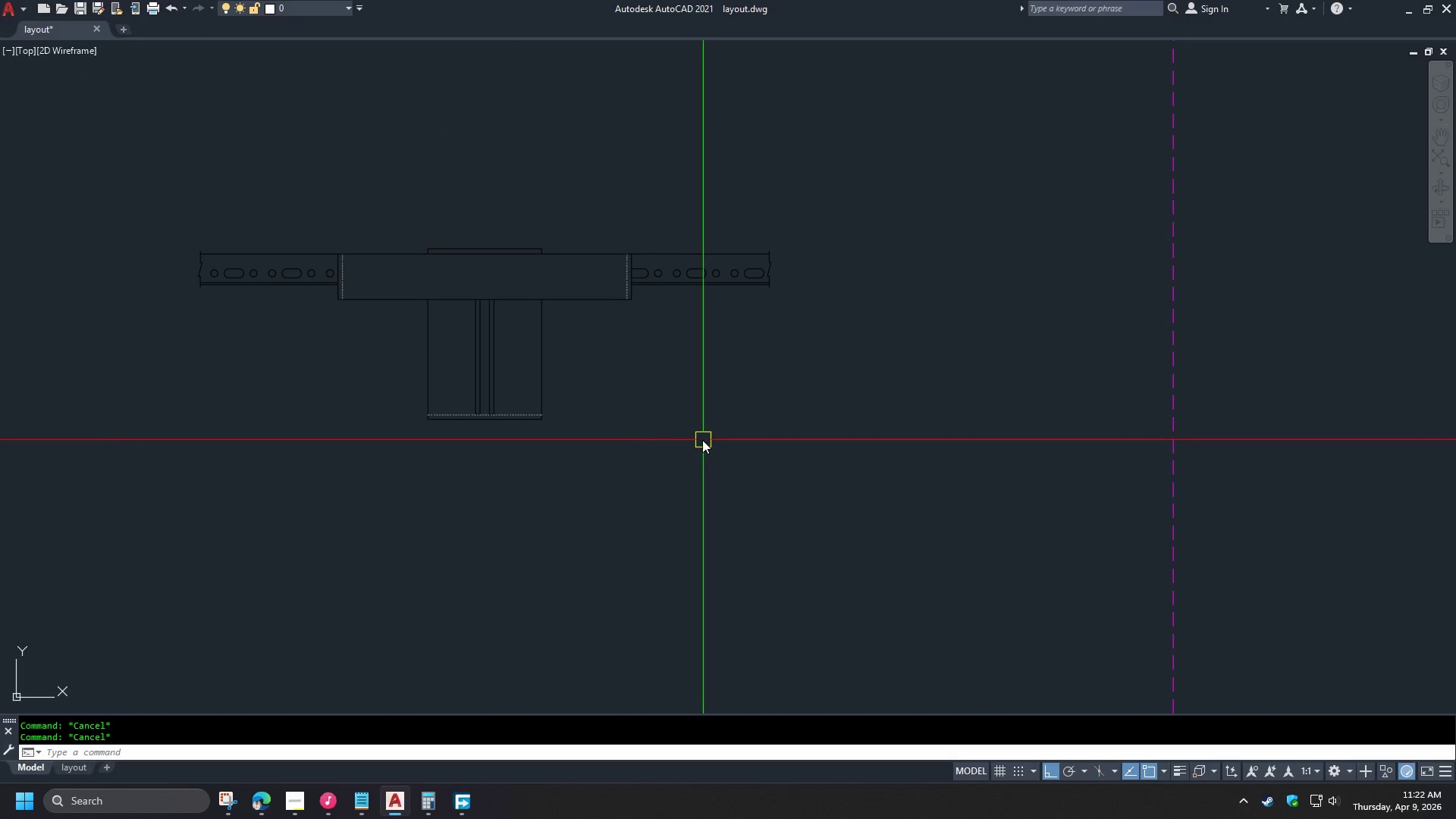 
type(rec )
 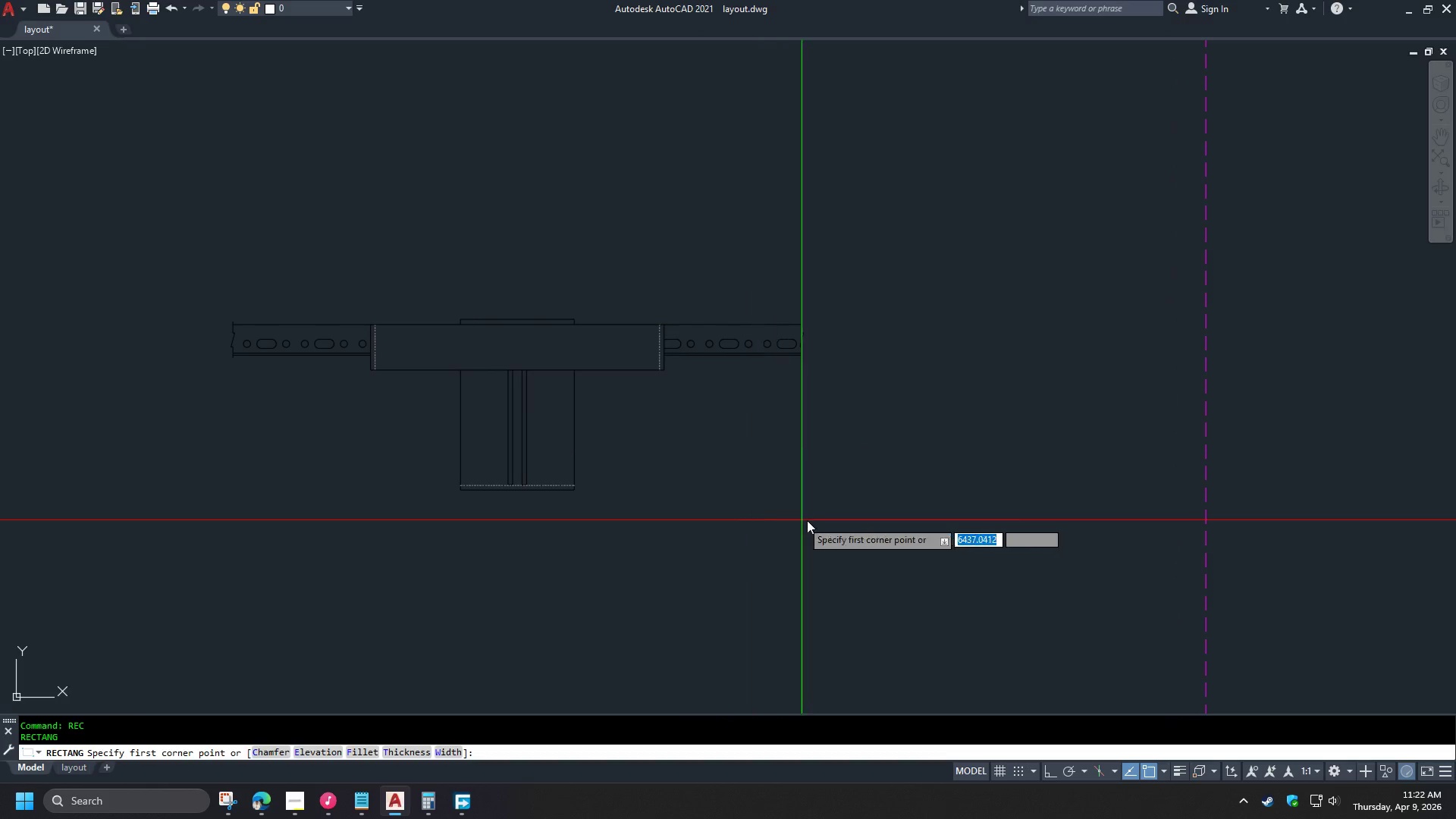 
left_click_drag(start_coordinate=[904, 526], to_coordinate=[892, 519])
 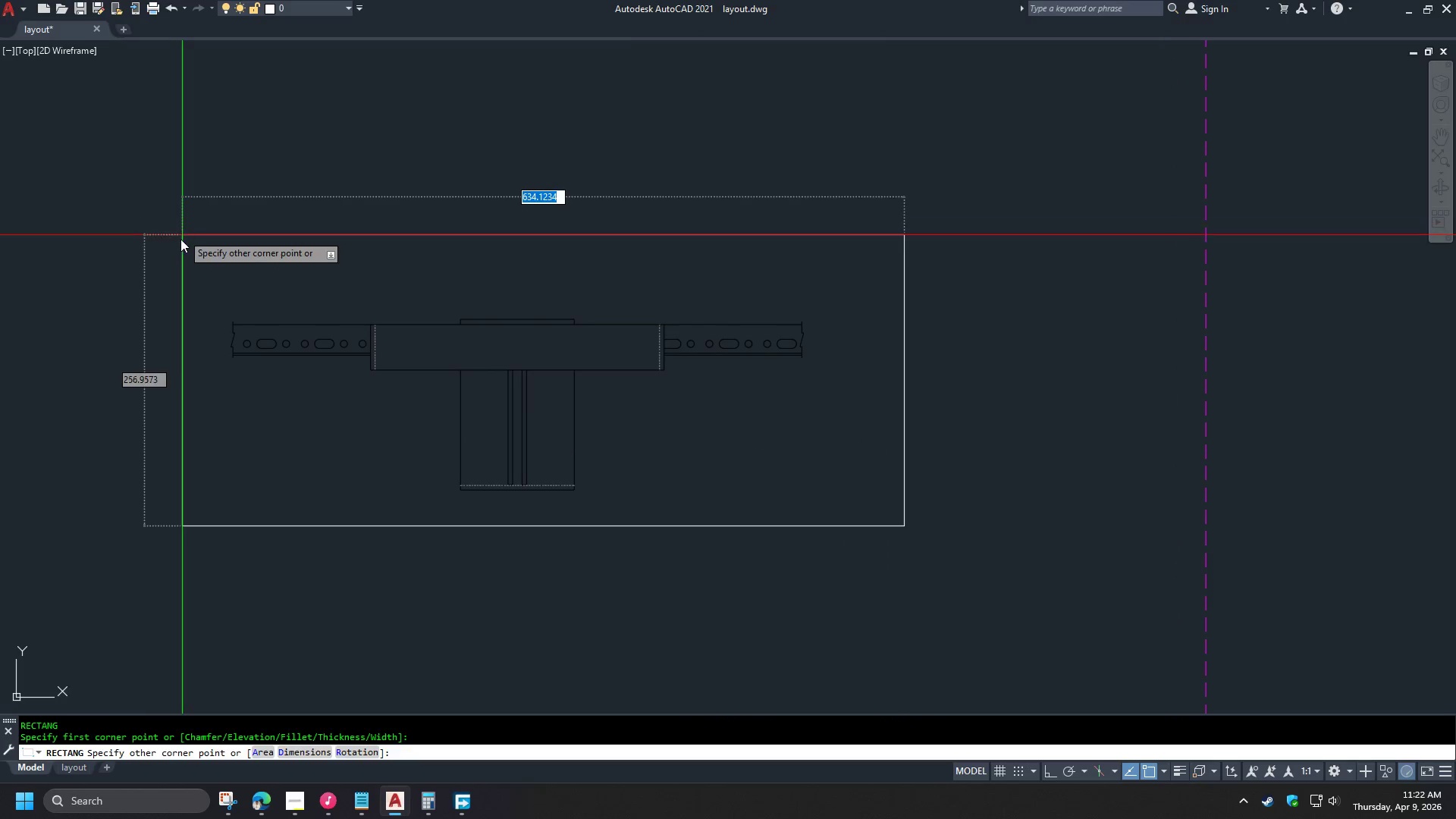 
left_click([167, 247])
 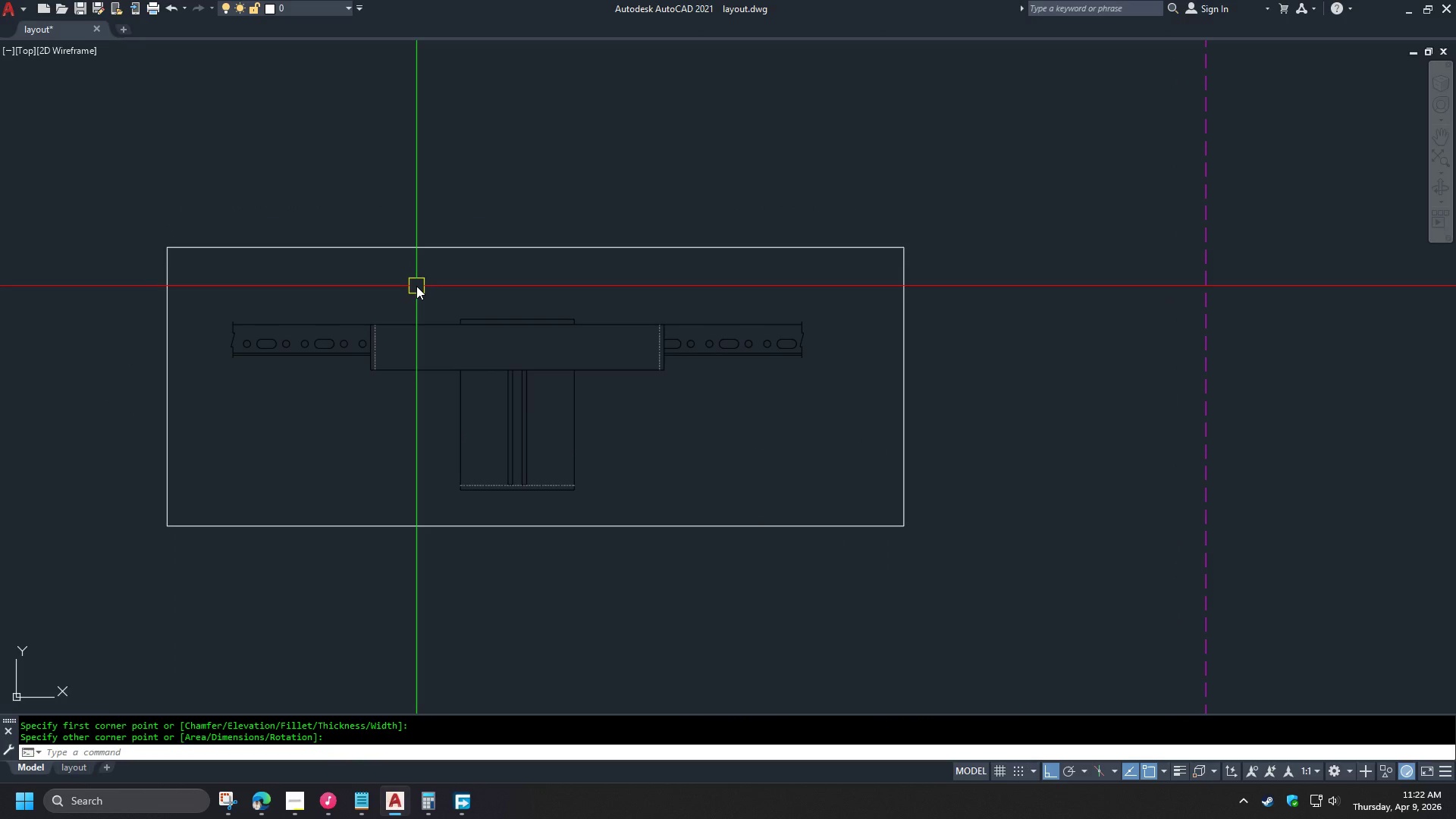 
key(H)
 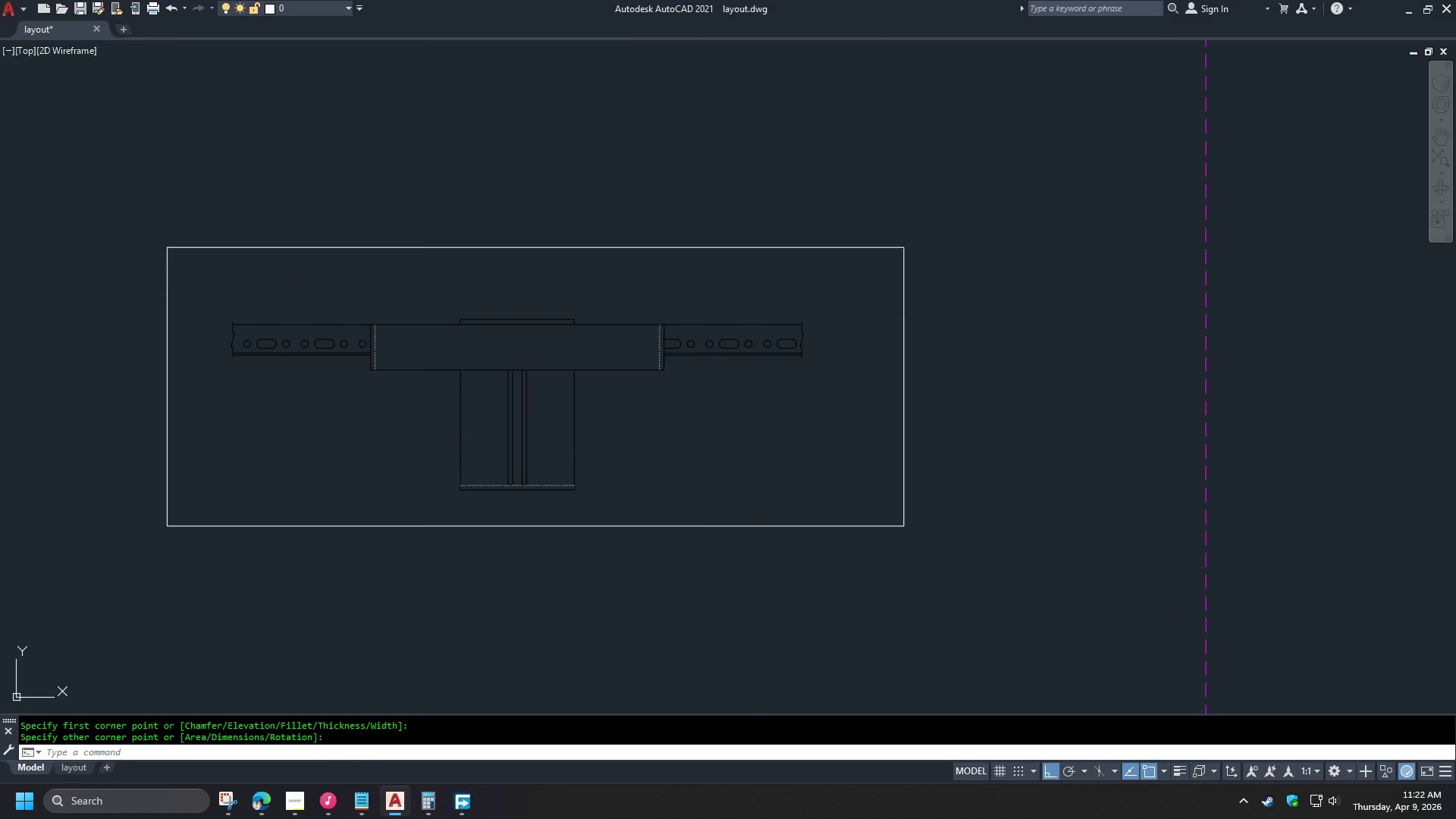 
key(Space)
 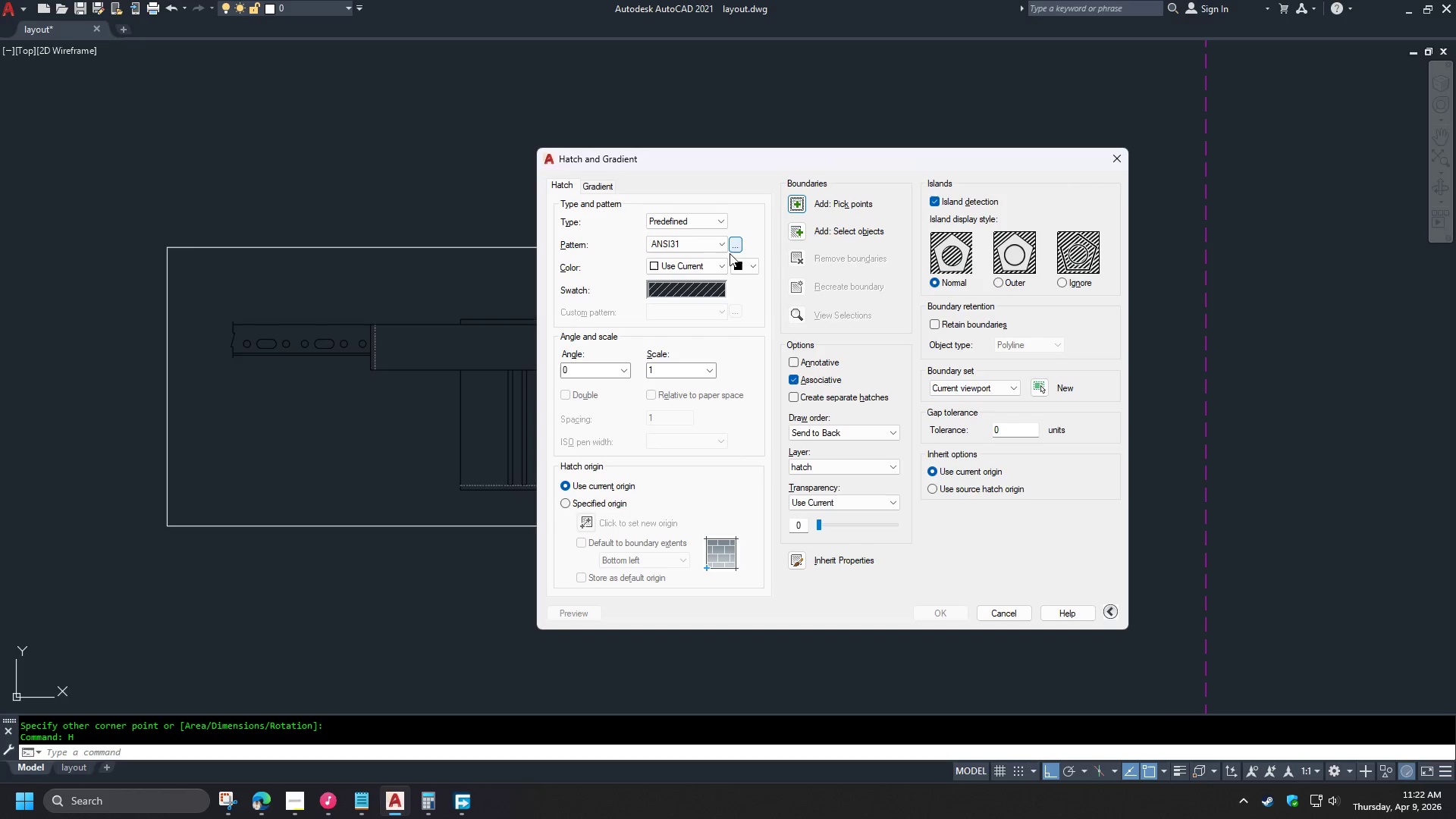 
left_click([736, 248])
 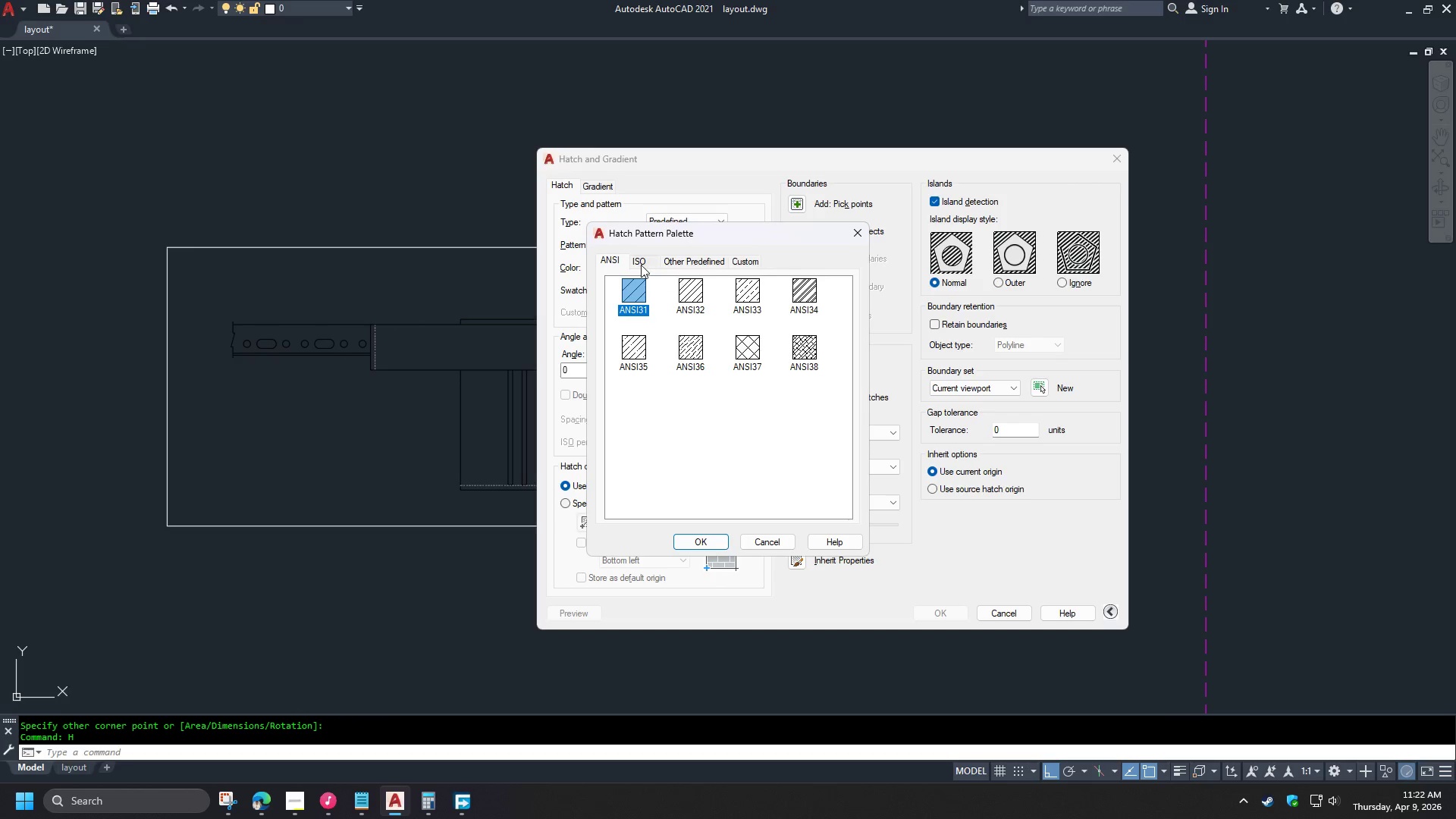 
double_click([682, 264])
 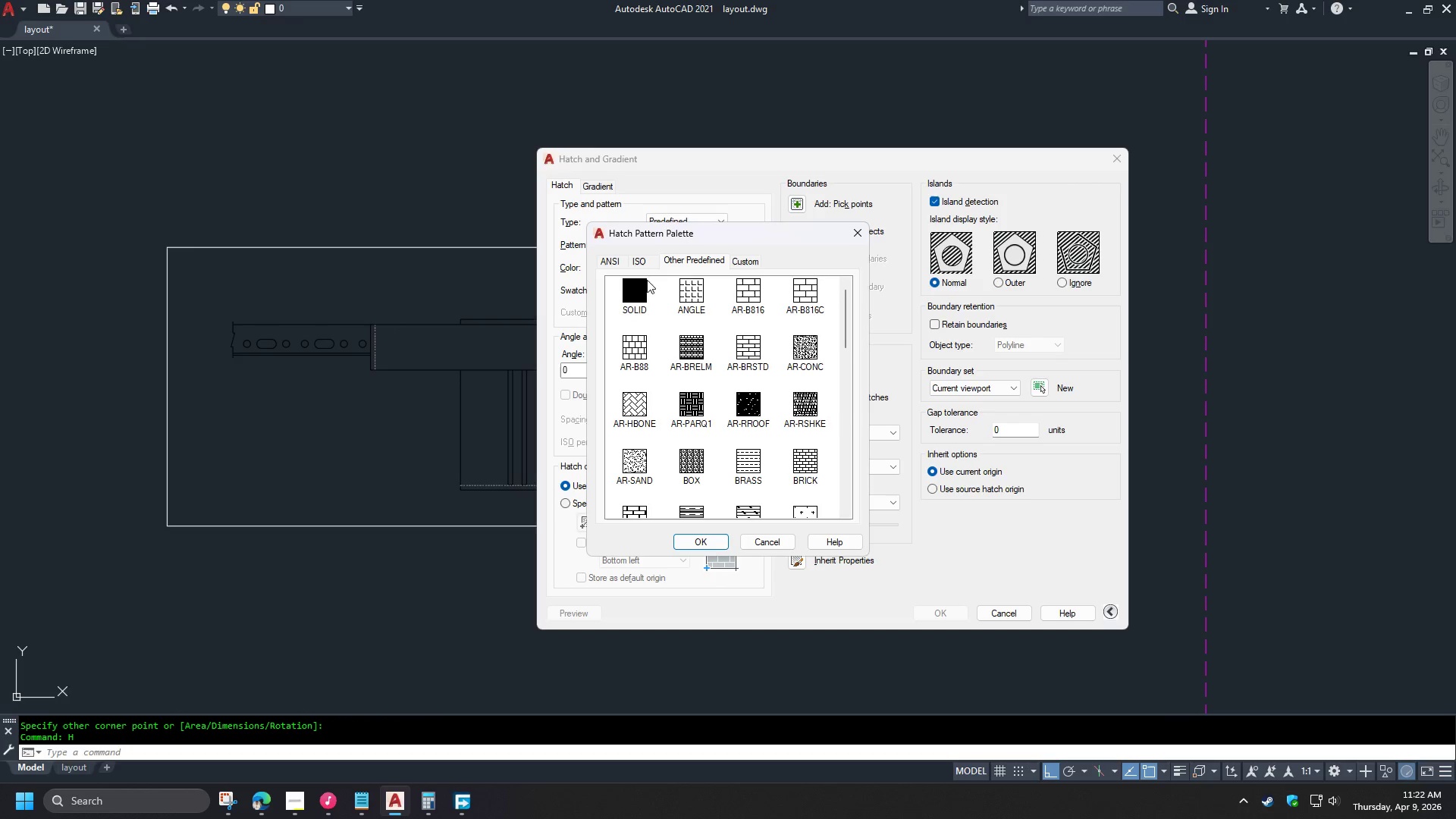 
triple_click([640, 287])
 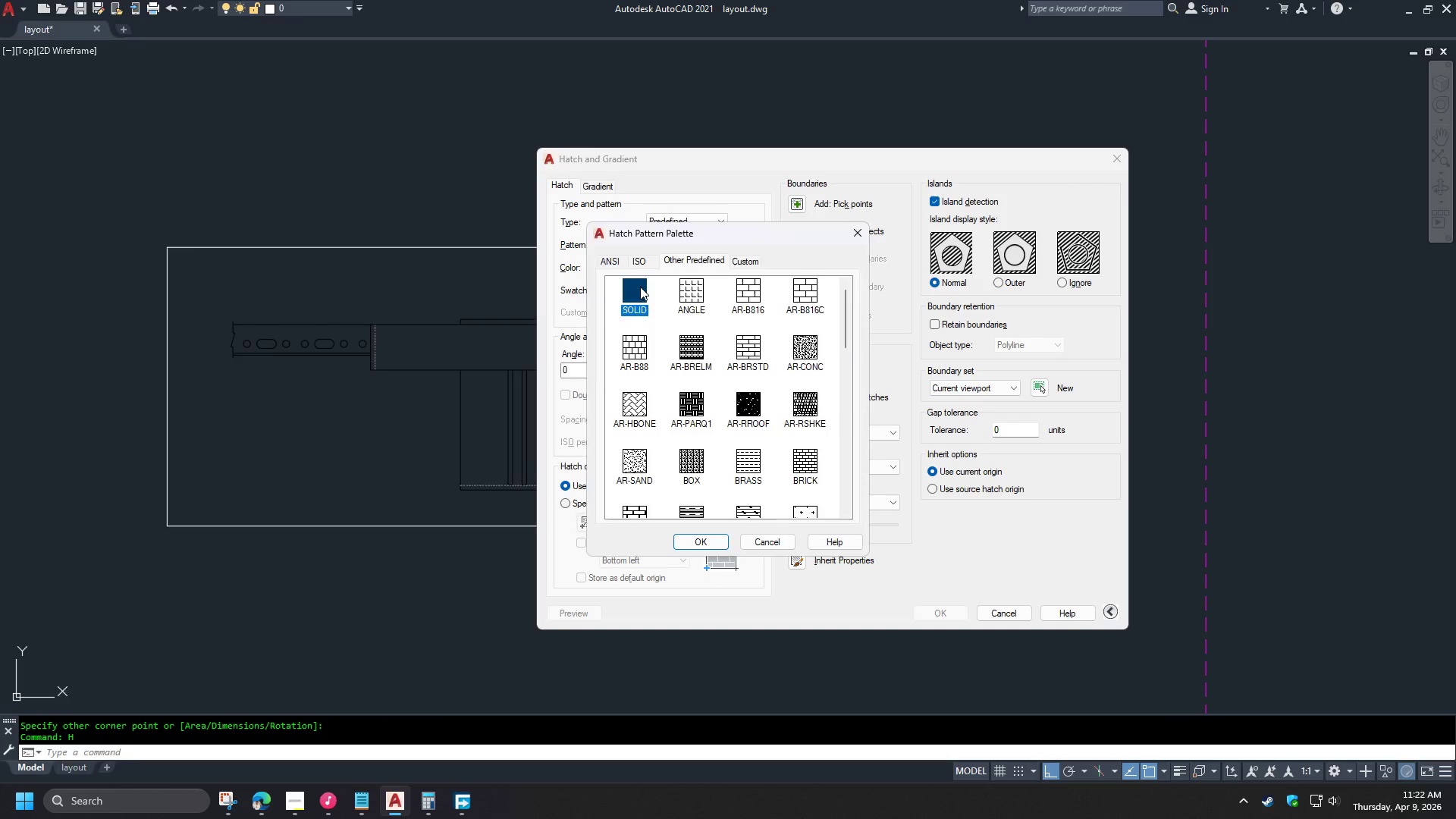 
triple_click([640, 287])
 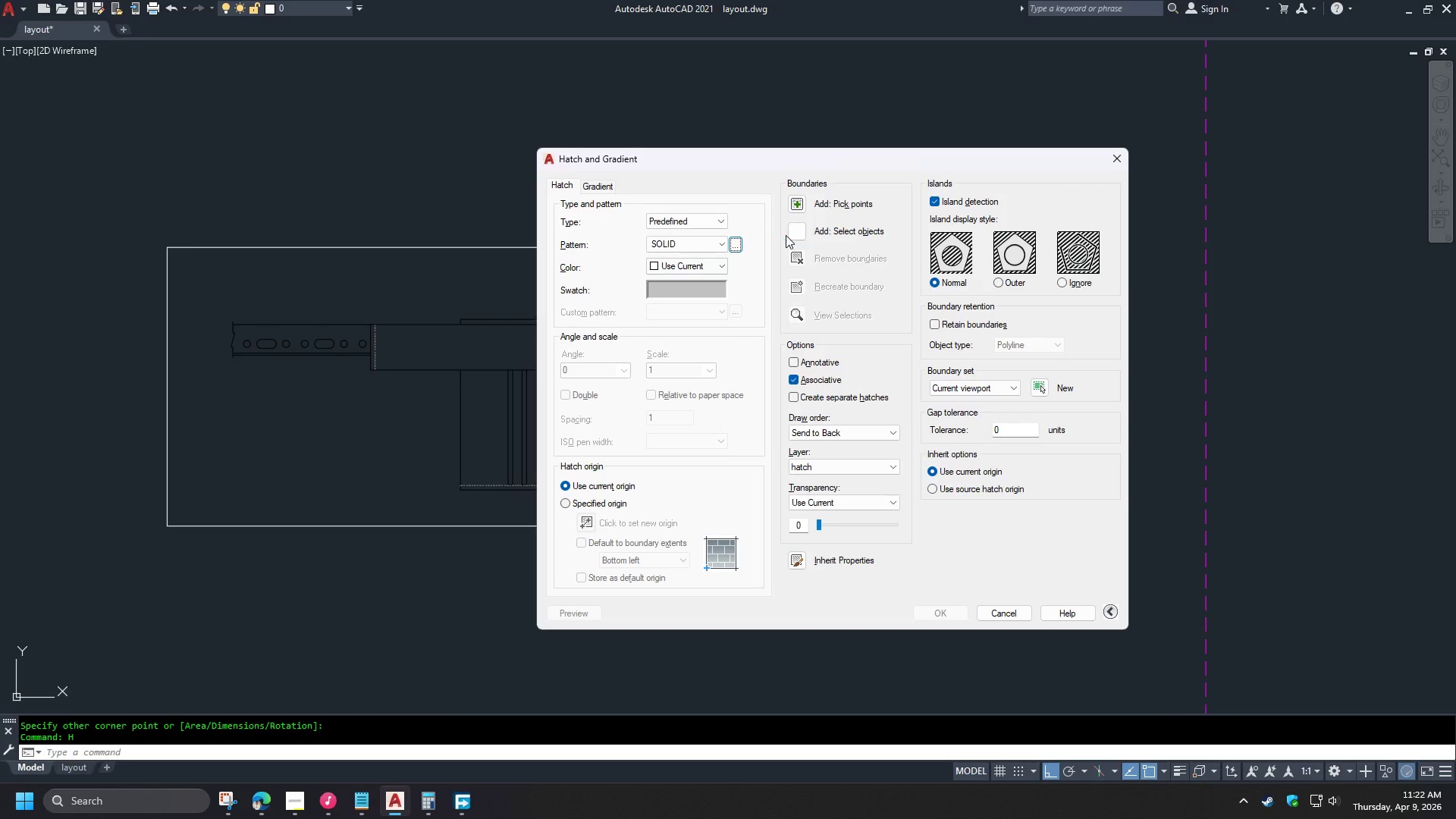 
left_click([800, 233])
 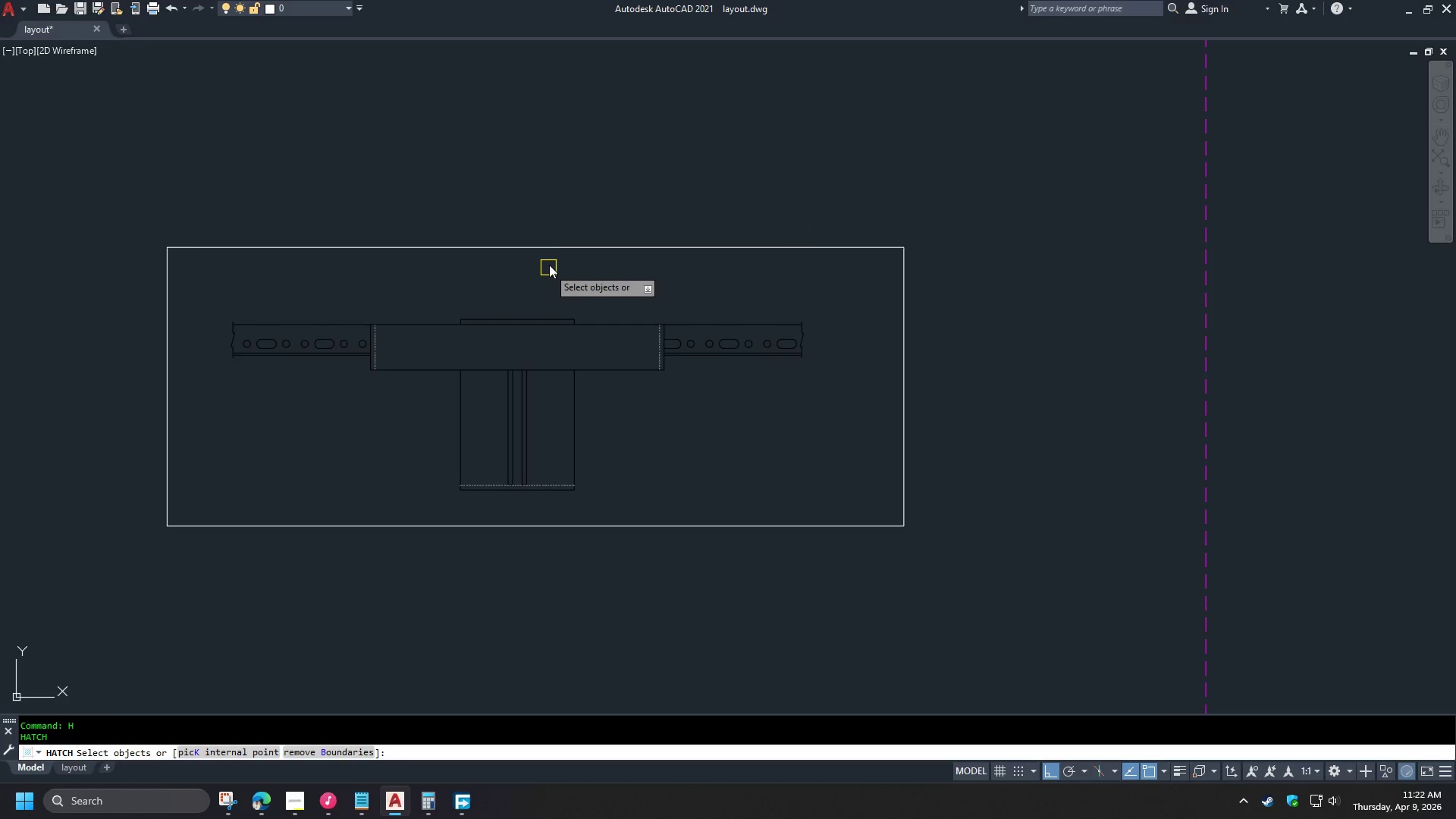 
left_click([545, 253])
 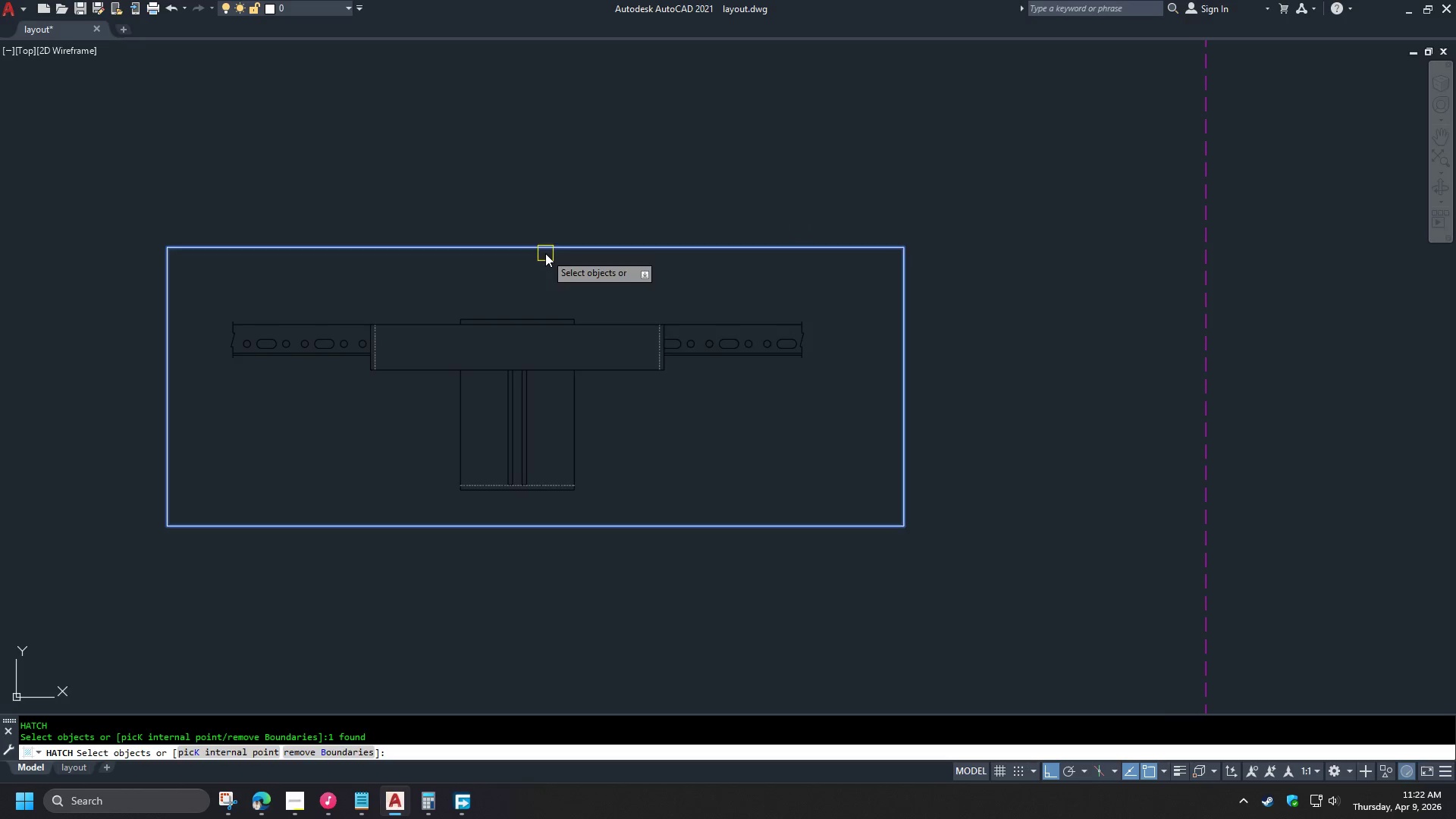 
key(Space)
 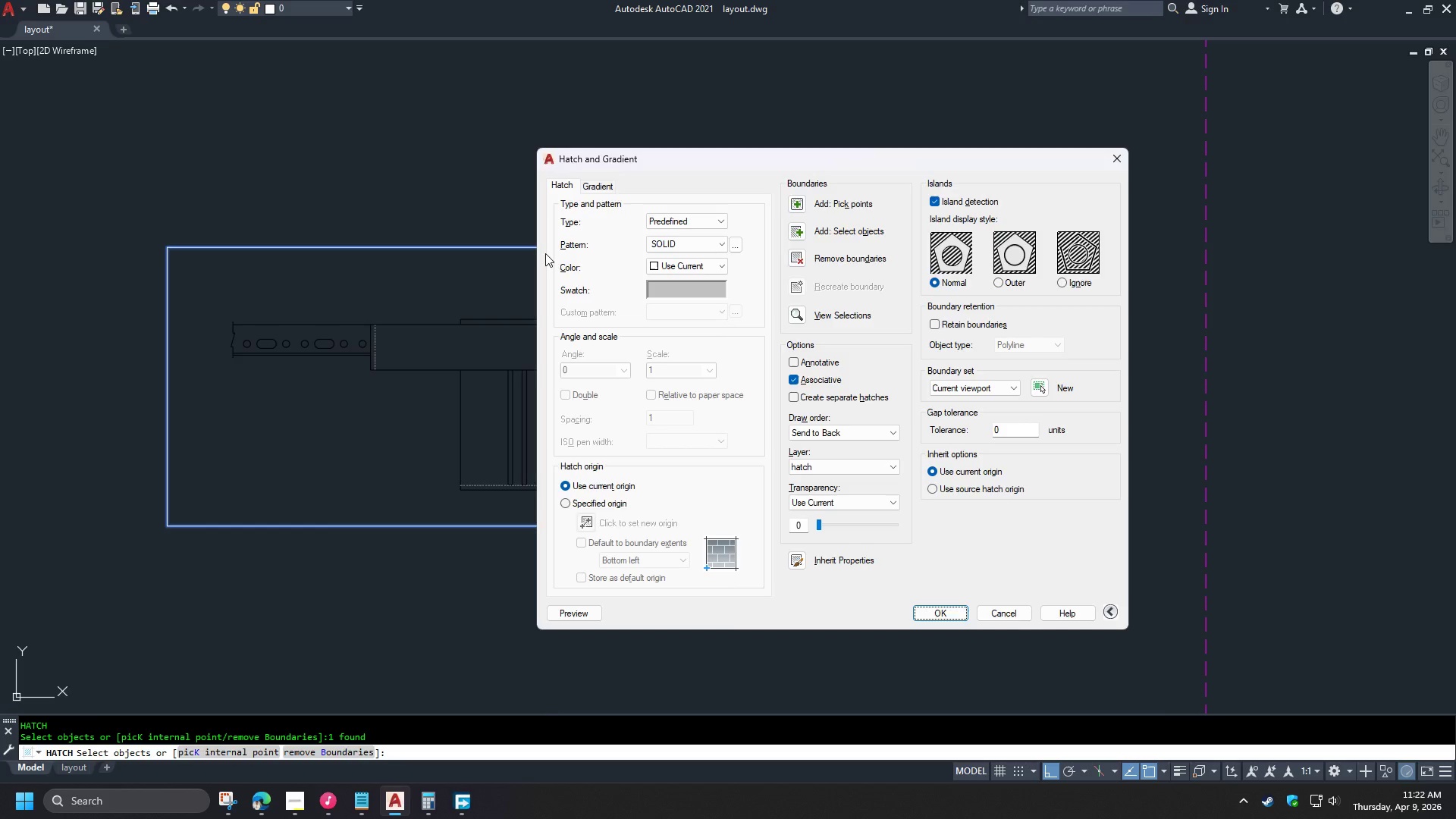 
key(Space)
 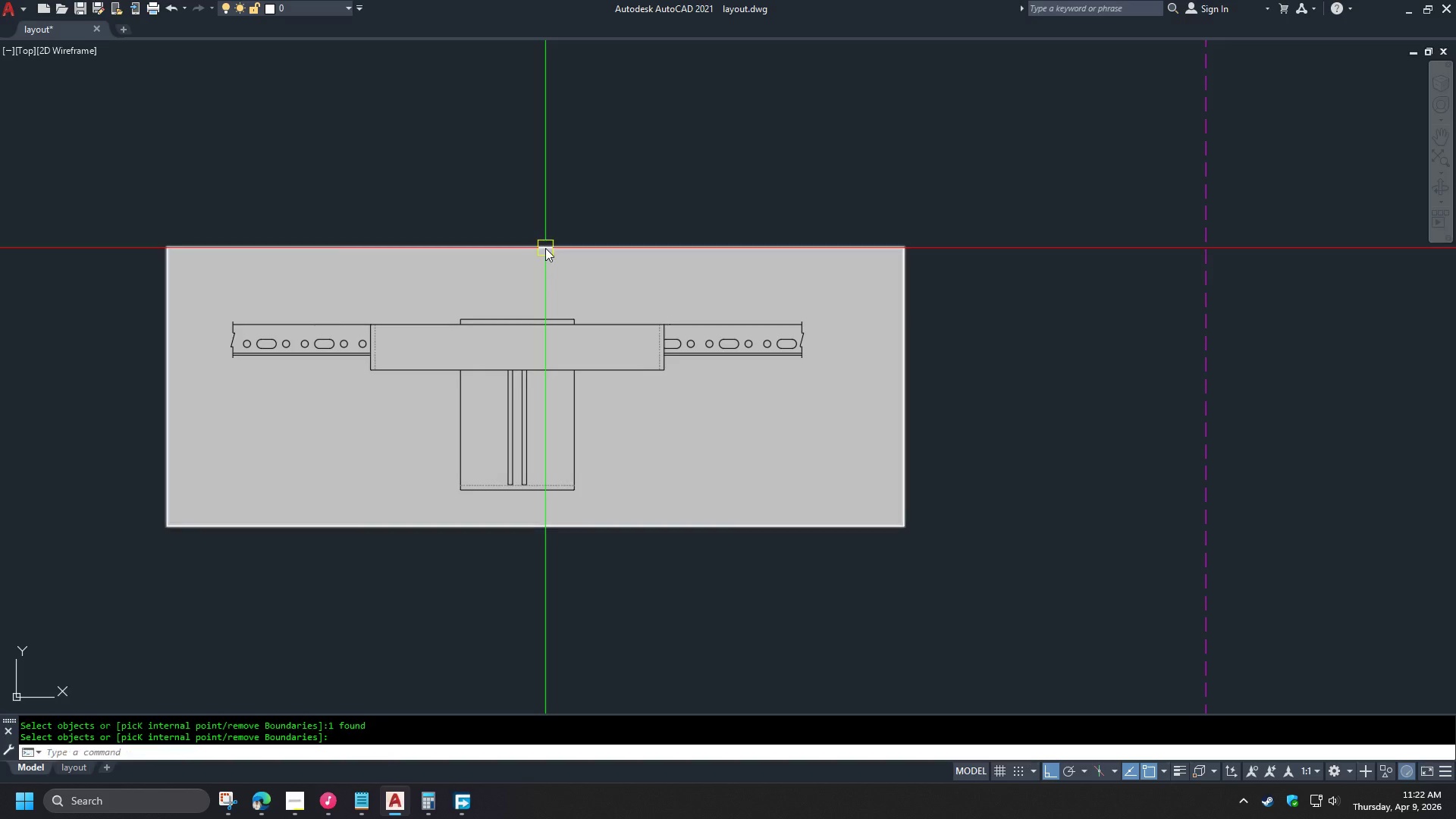 
left_click([545, 248])
 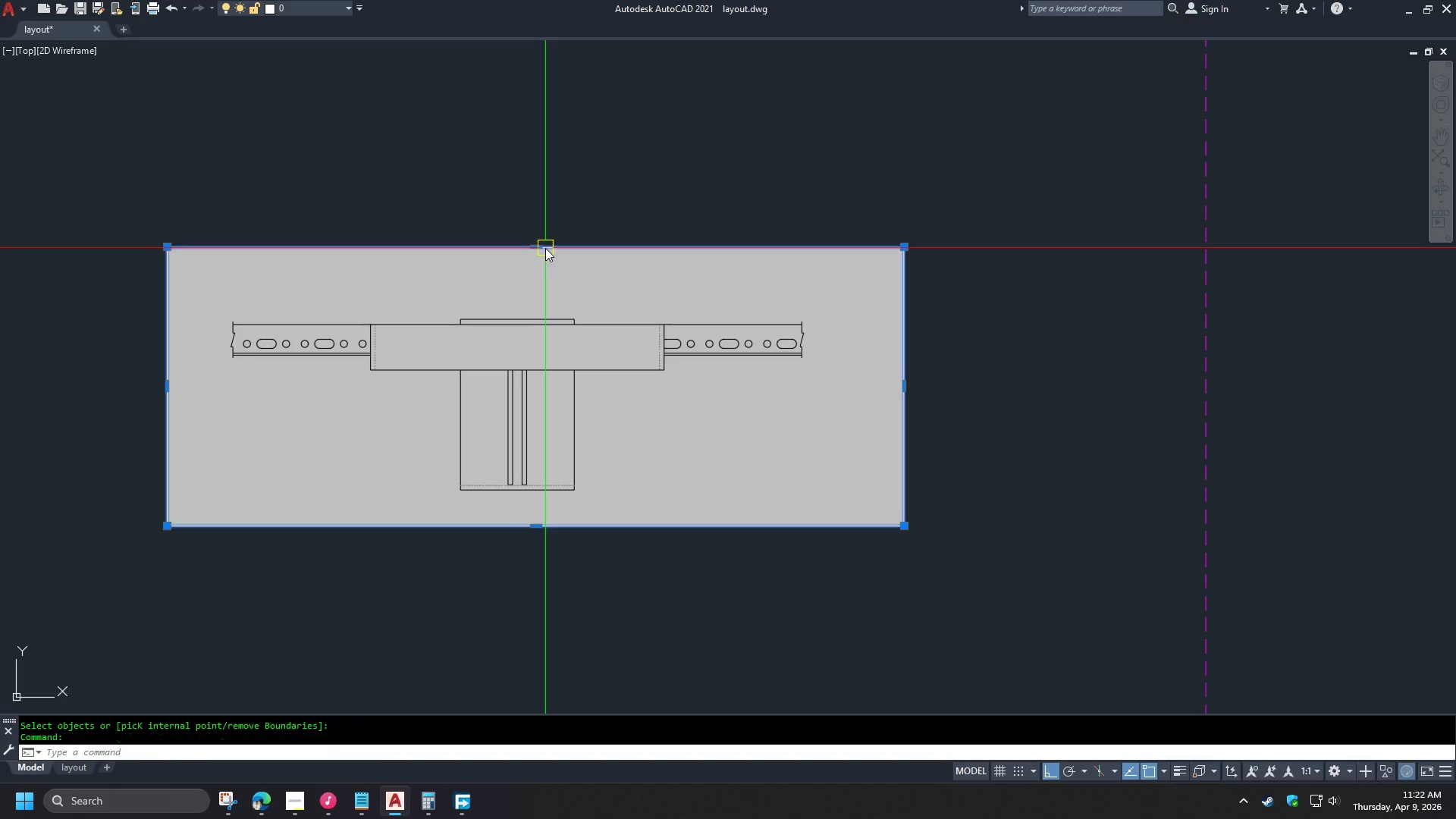 
type(e tr )
 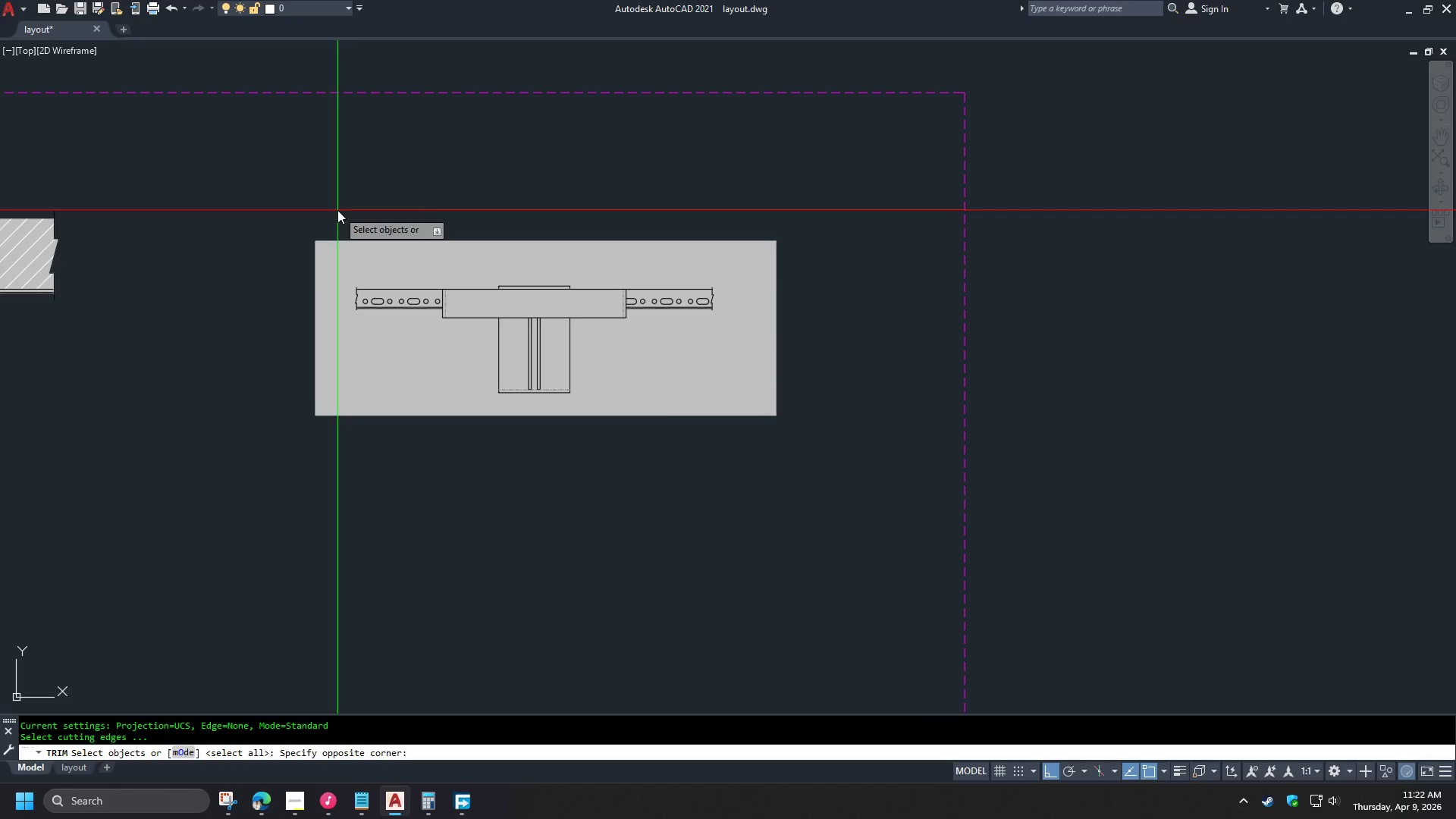 
scroll: coordinate [563, 231], scroll_direction: down, amount: 1.0
 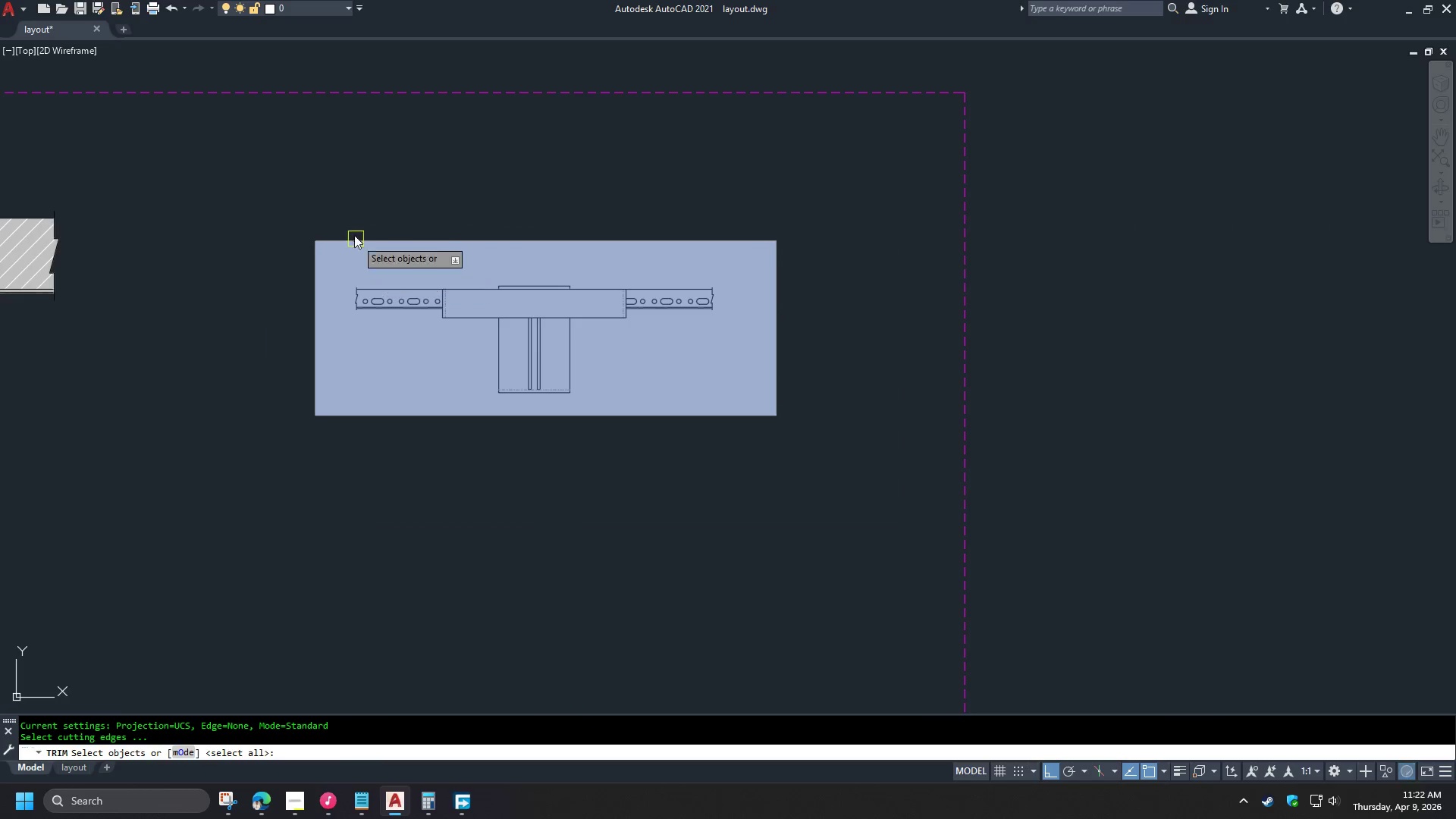 
left_click_drag(start_coordinate=[337, 210], to_coordinate=[342, 218])
 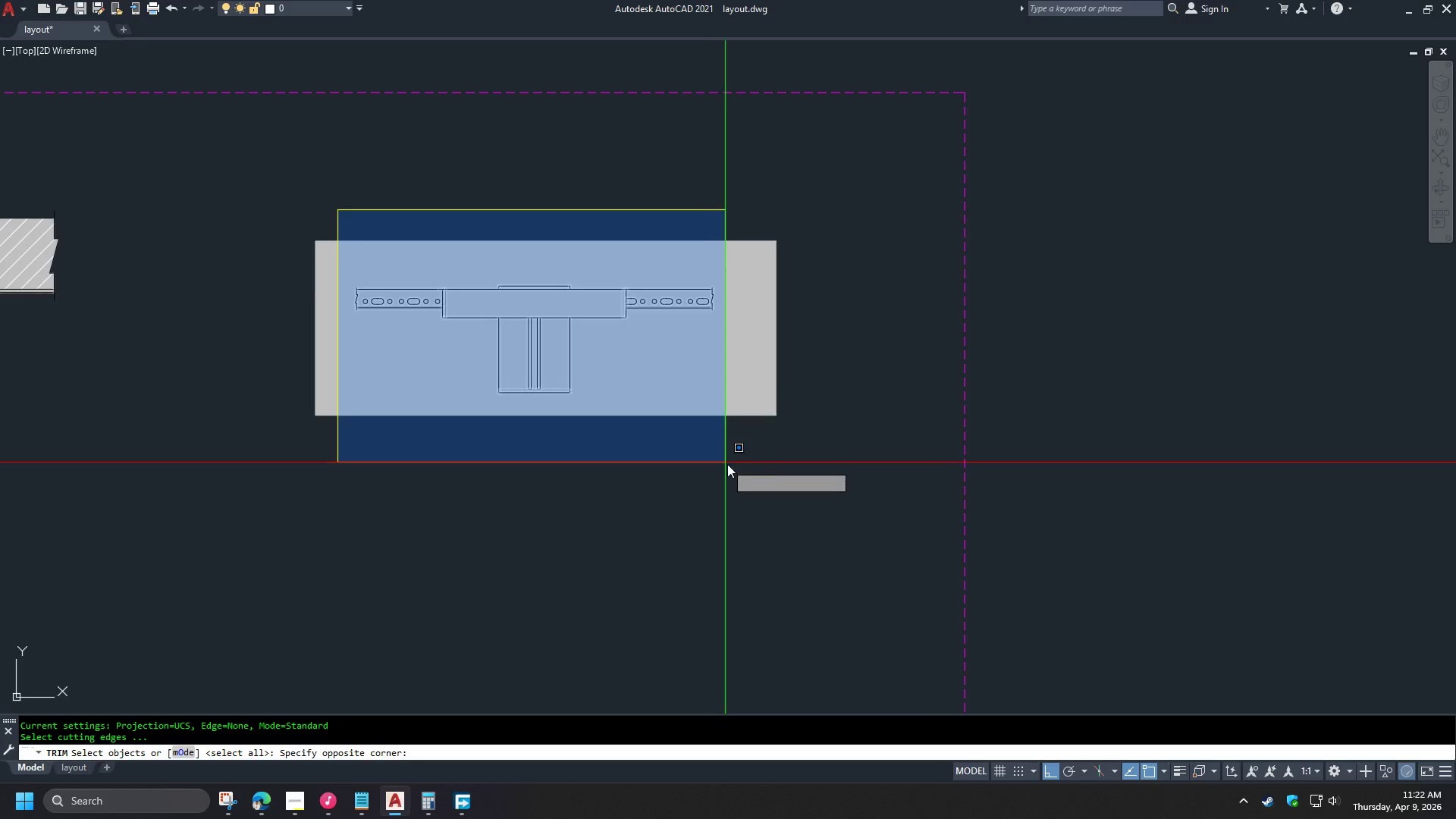 
left_click([729, 466])
 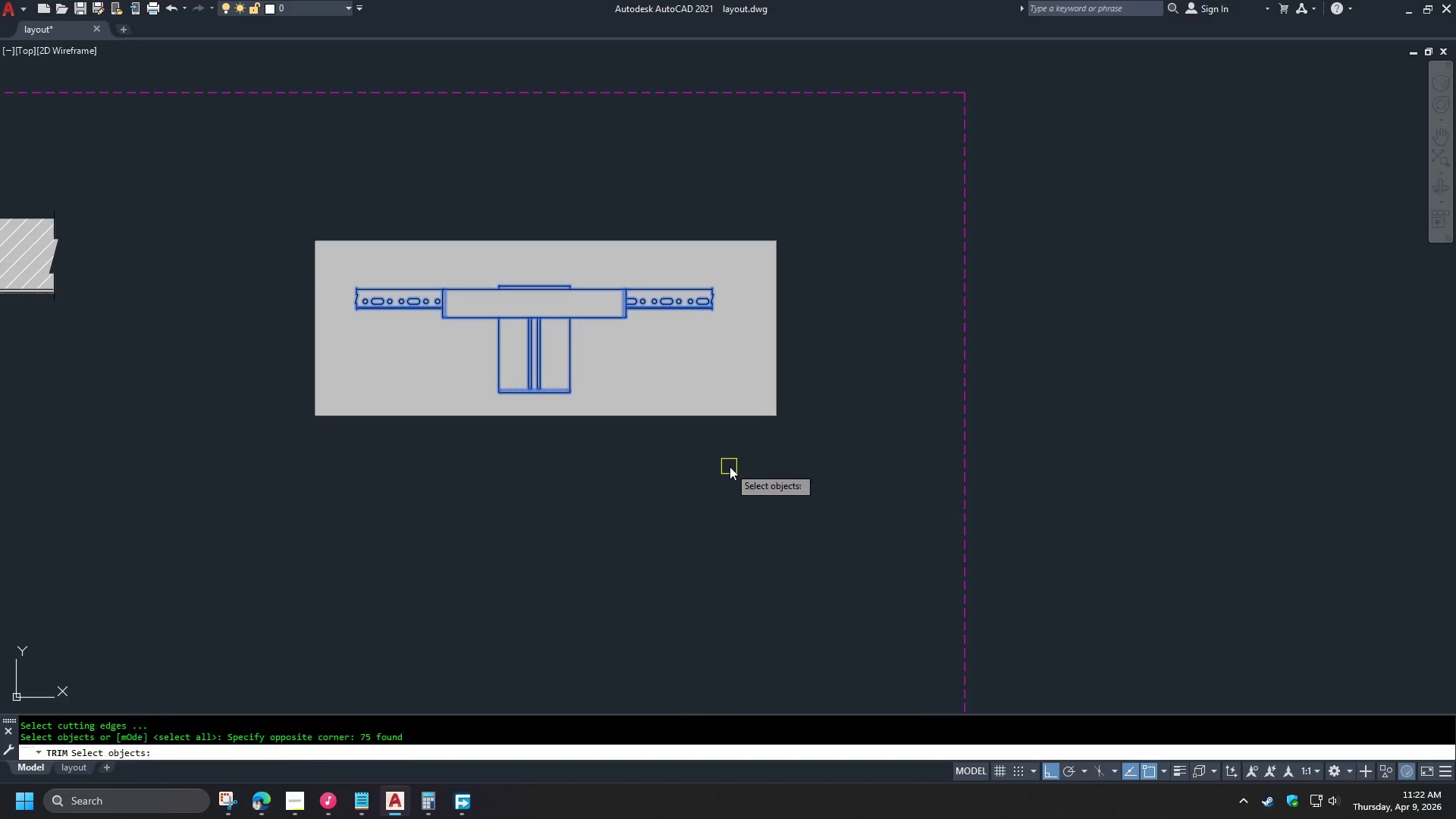 
key(Space)
 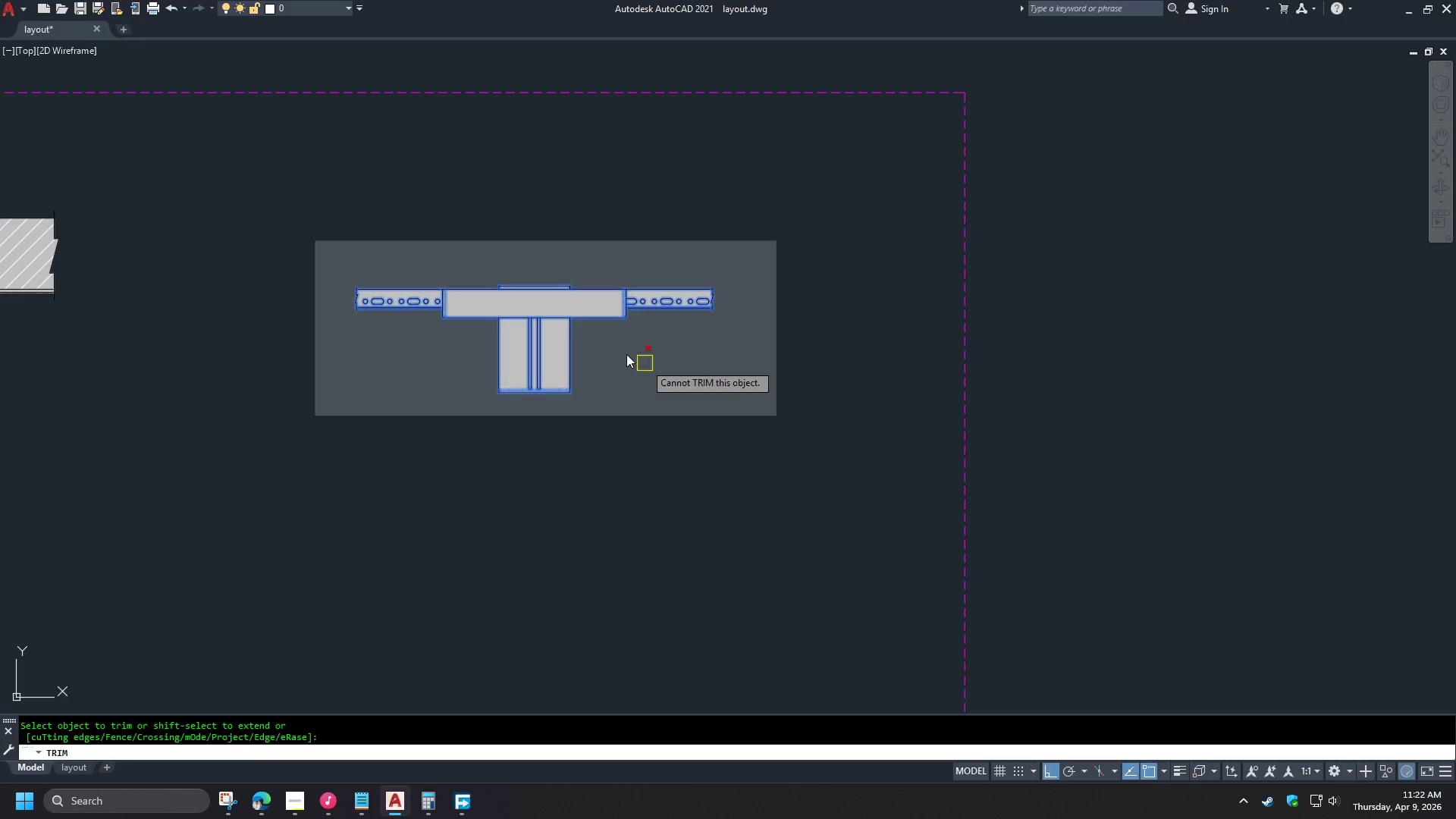 
left_click([616, 352])
 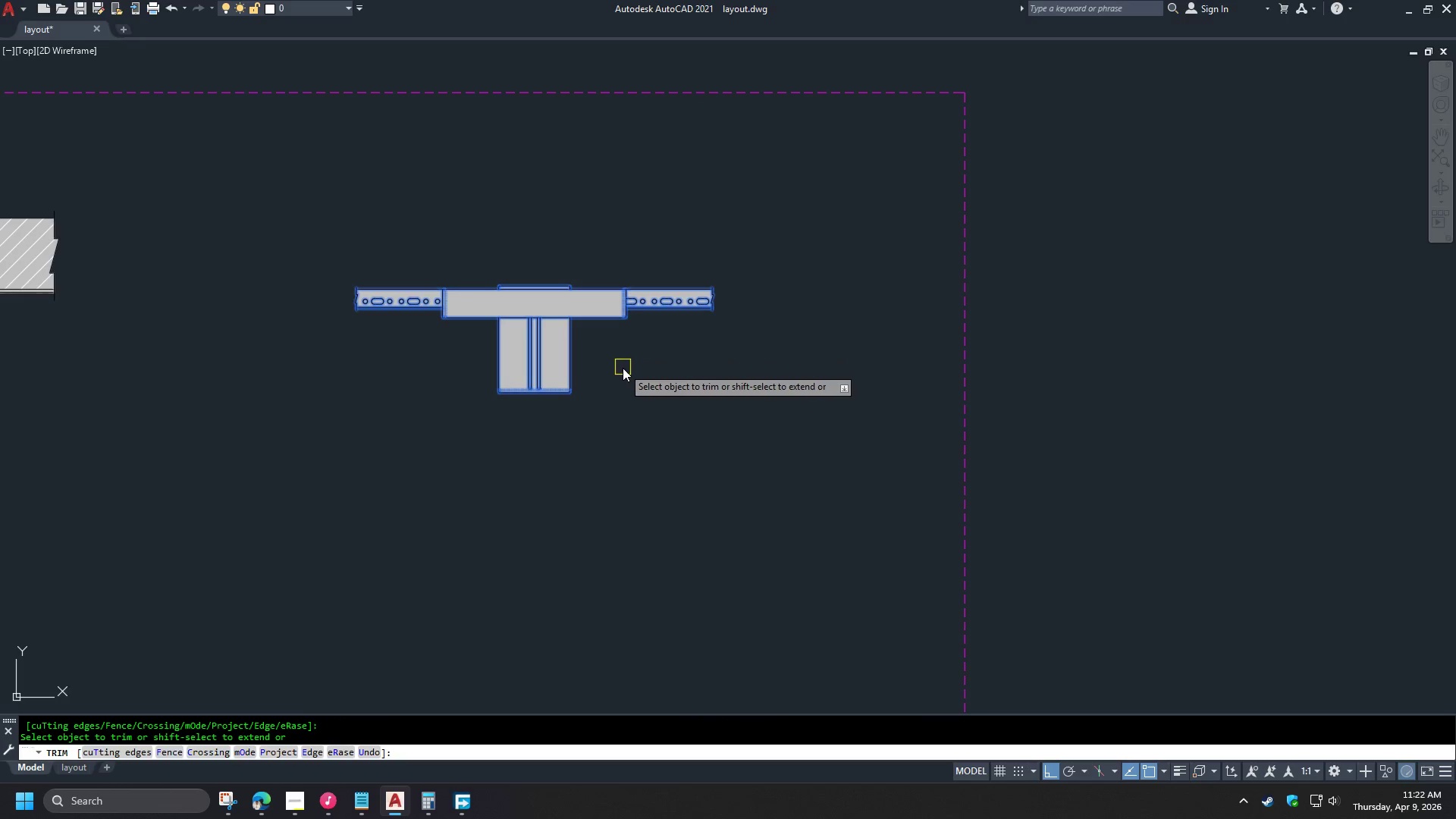 
key(Space)
 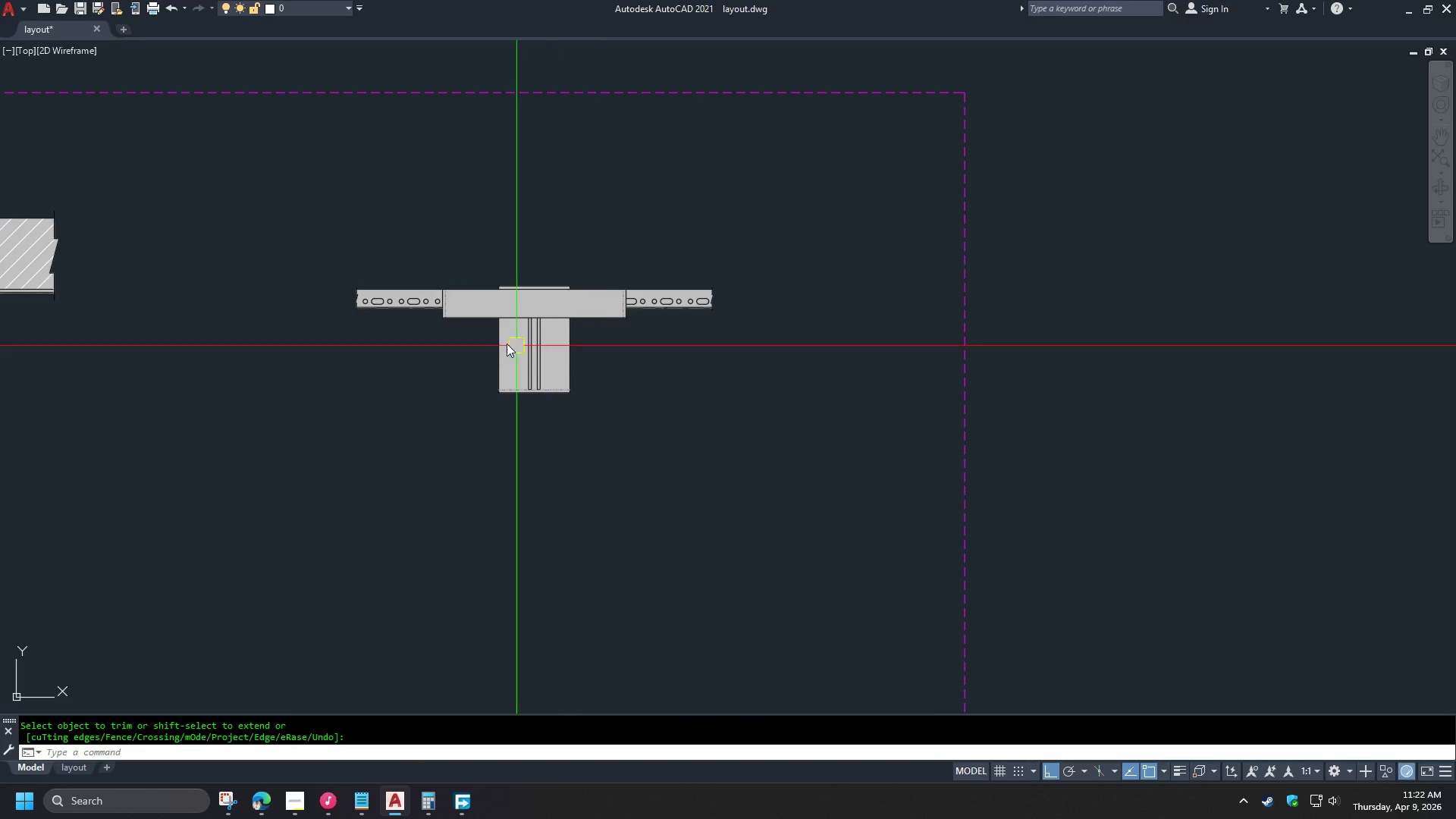 
scroll: coordinate [455, 335], scroll_direction: up, amount: 3.0
 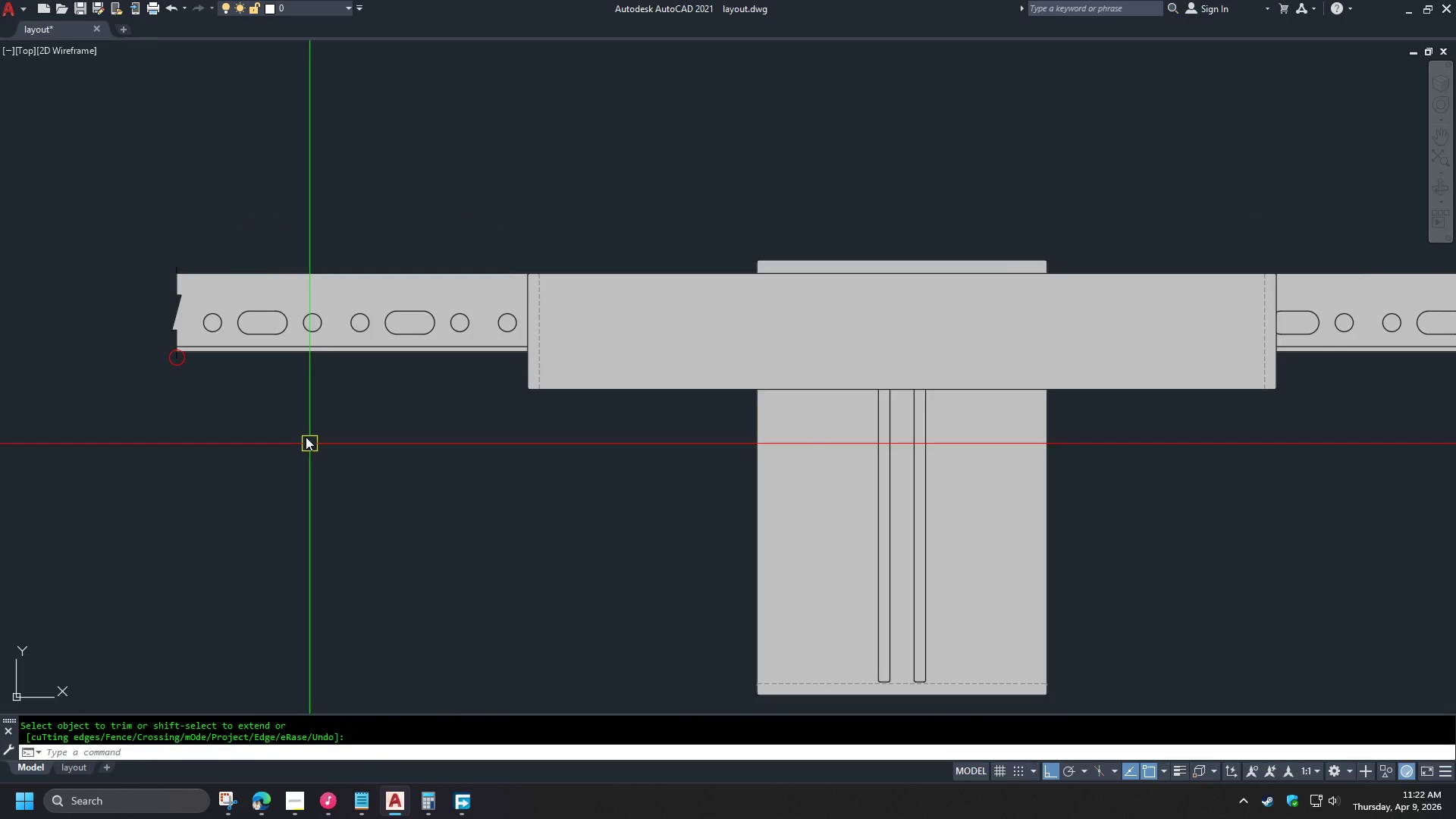 
type(re)
 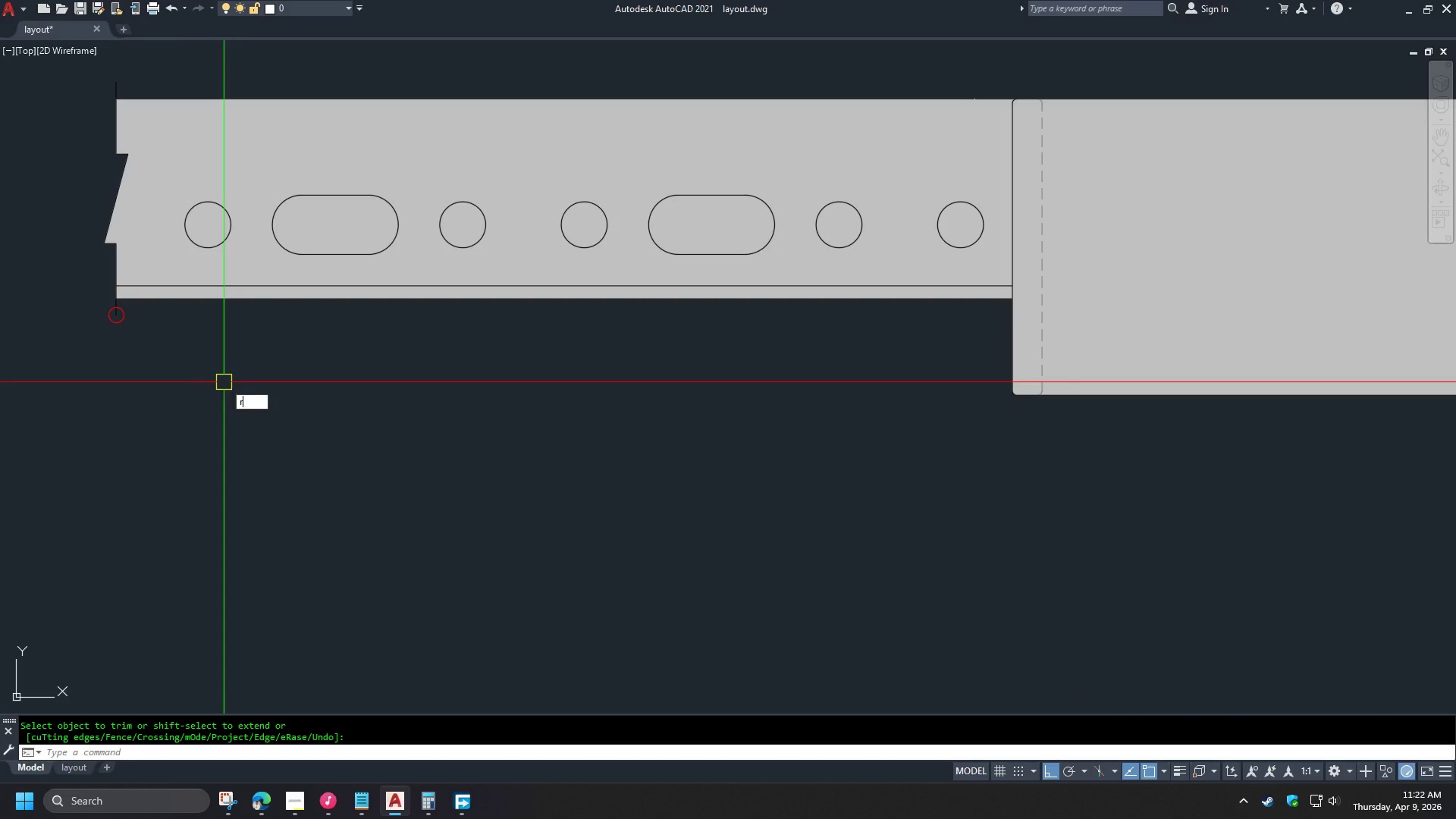 
scroll: coordinate [201, 384], scroll_direction: up, amount: 2.0
 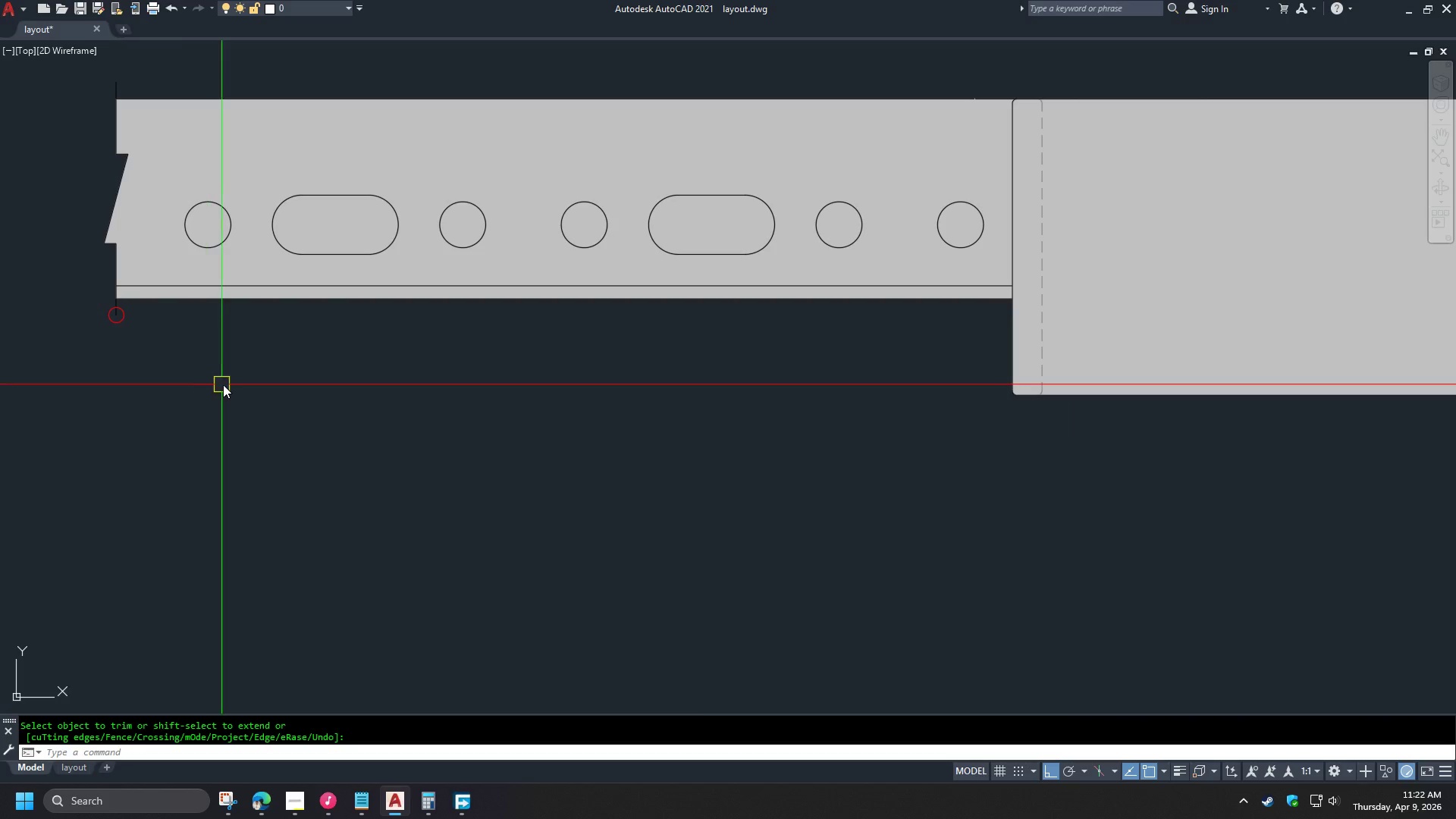 
type( tr )
 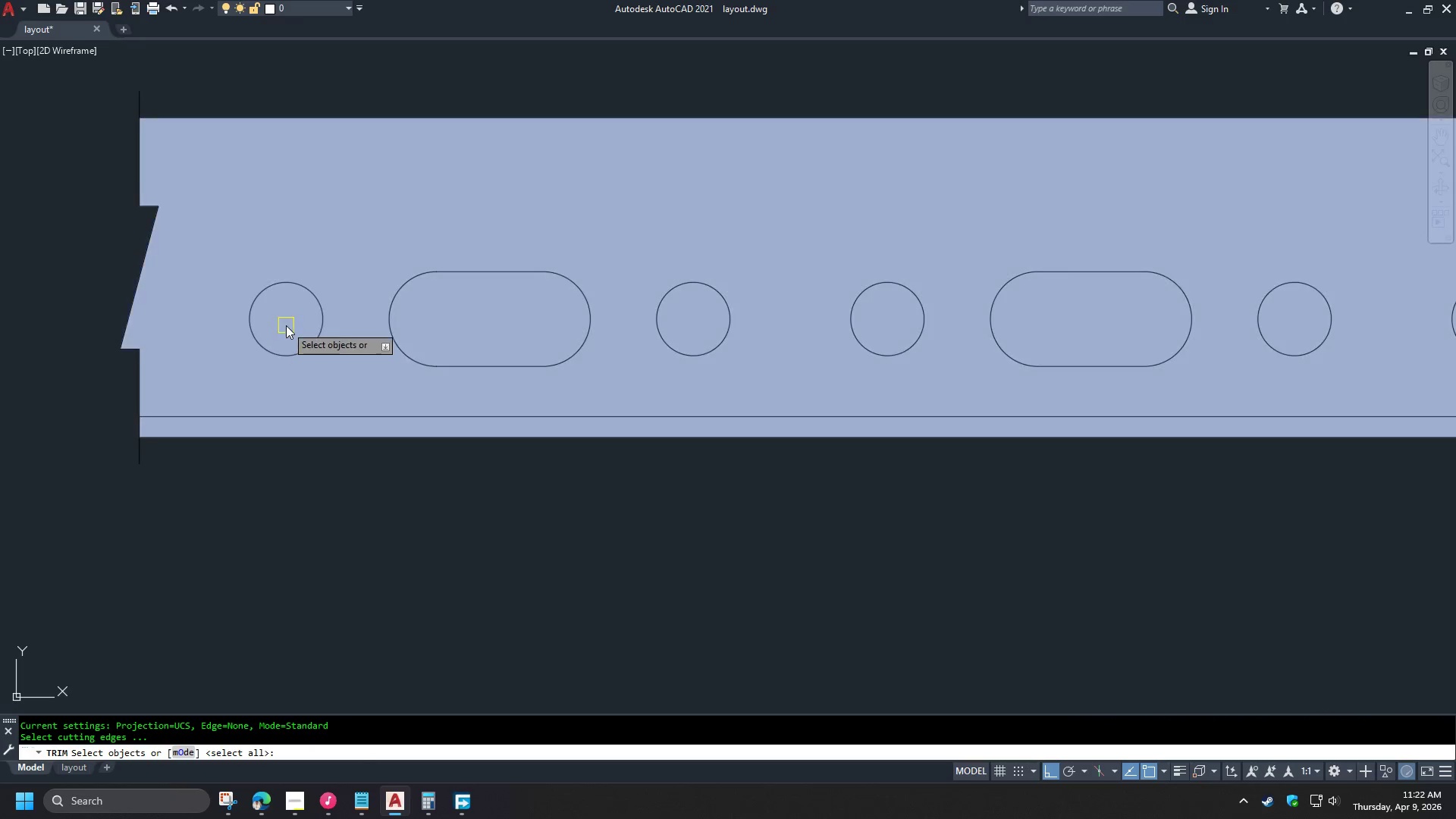 
scroll: coordinate [286, 451], scroll_direction: up, amount: 1.0
 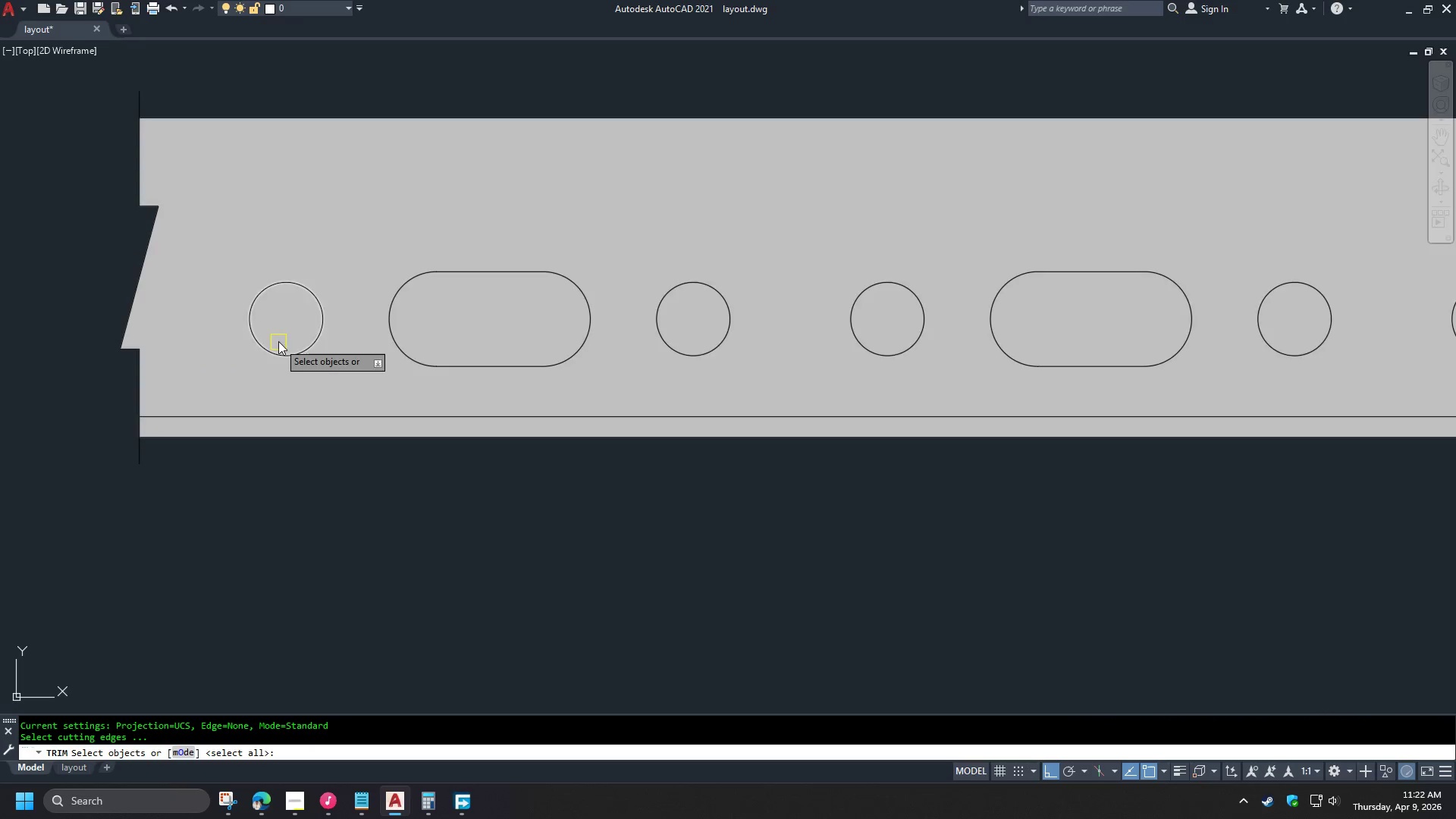 
key(Space)
 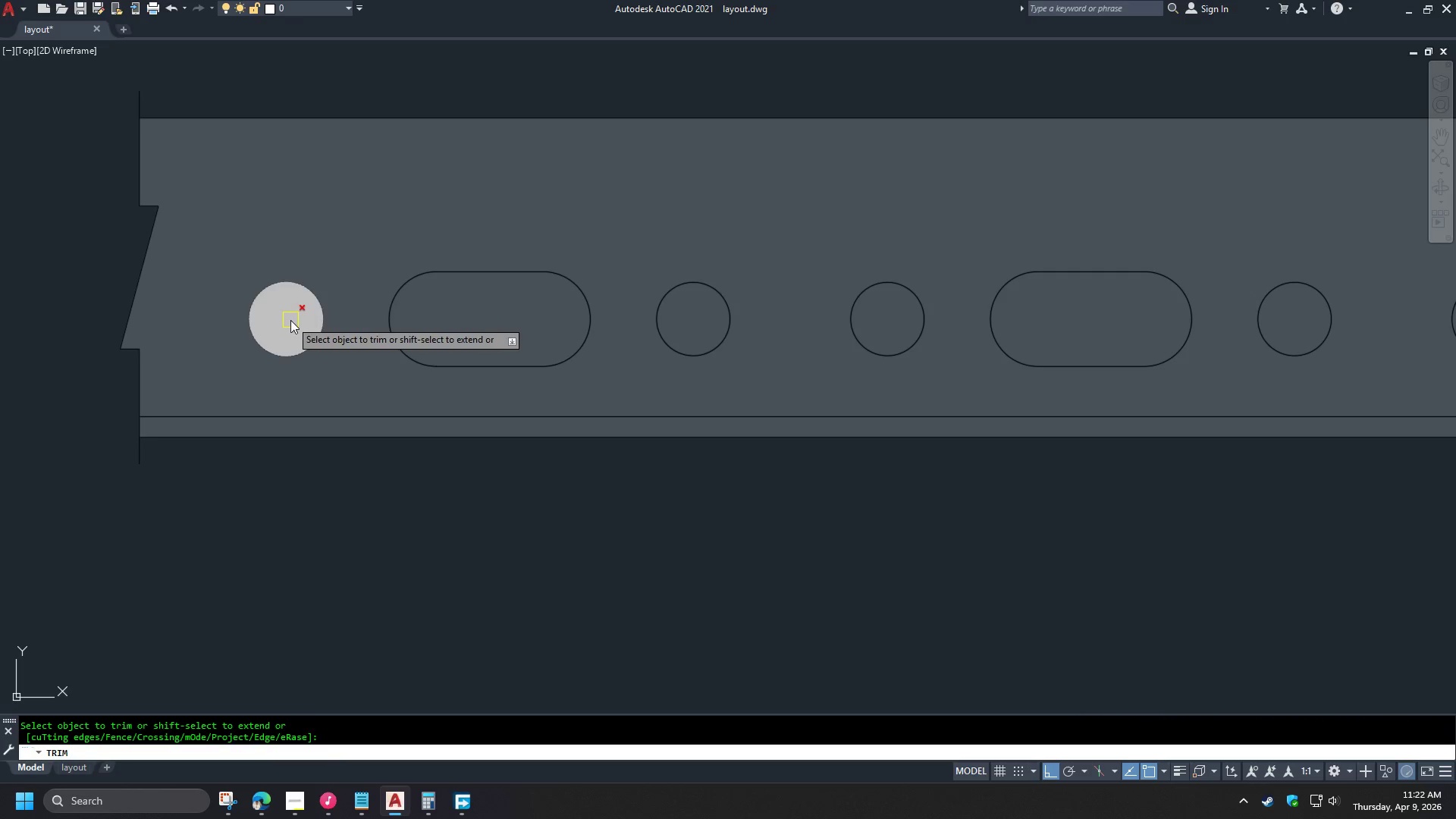 
left_click([290, 320])
 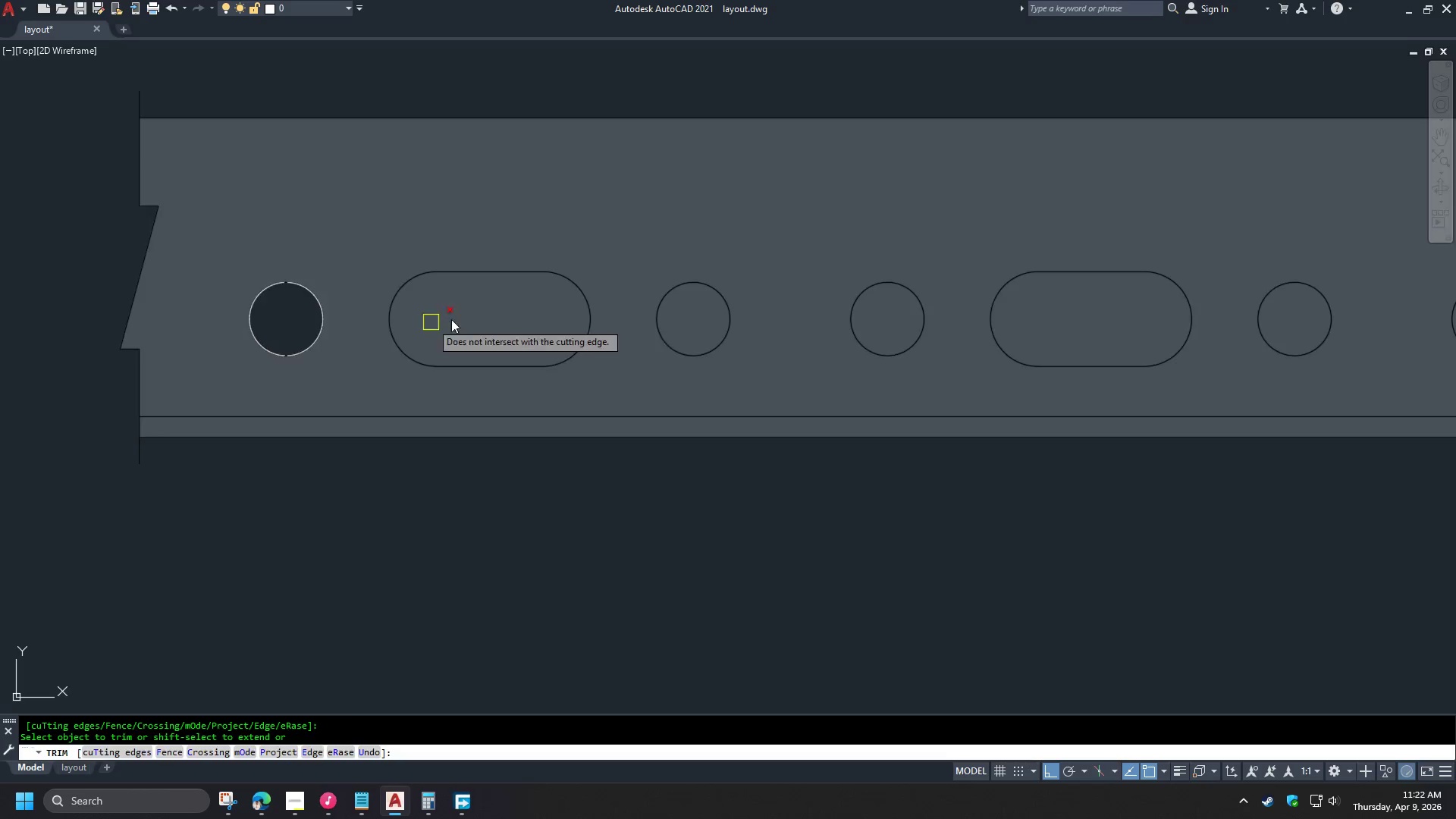 
left_click([457, 317])
 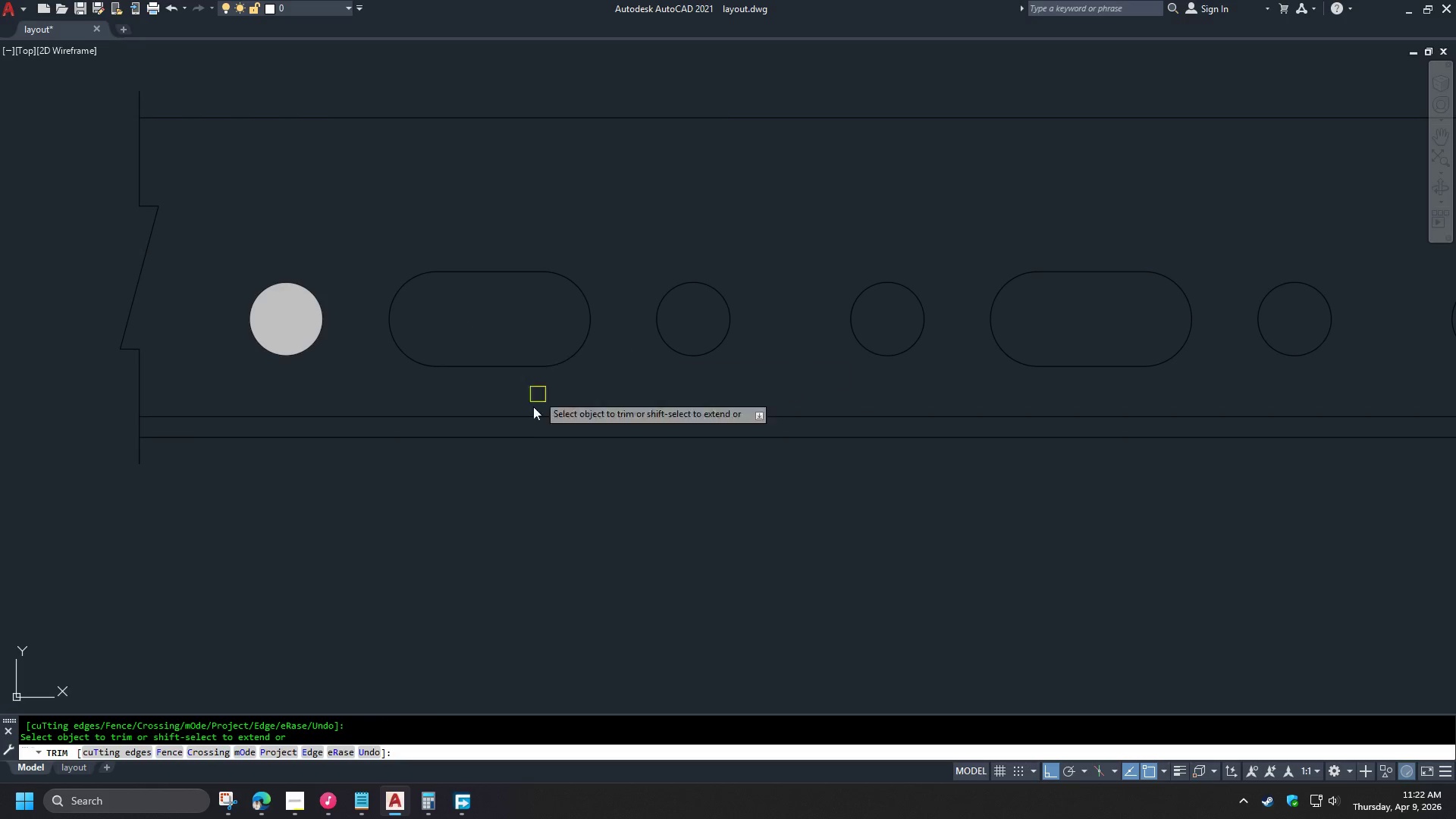 
key(Escape)
 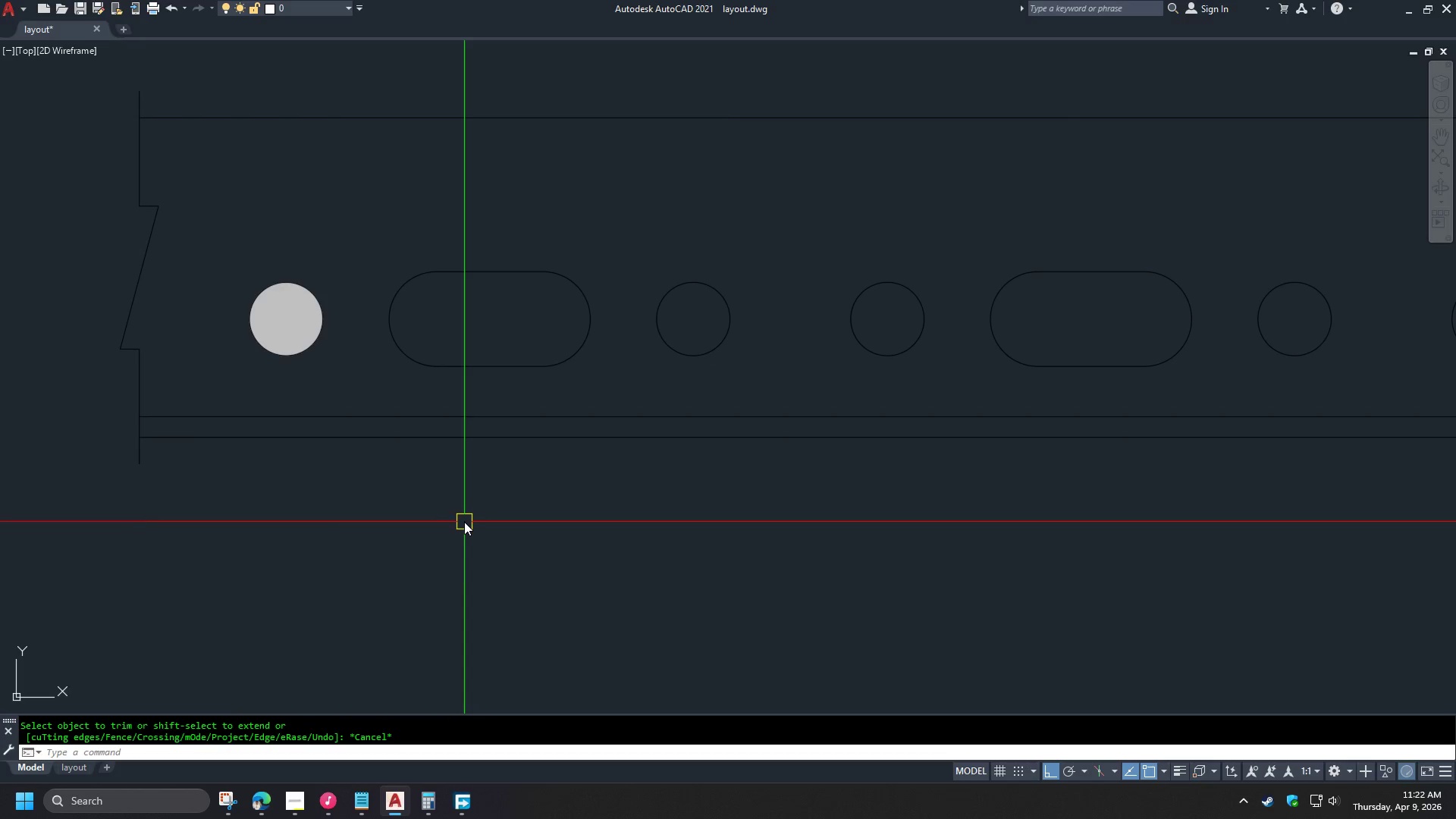 
key(Control+Z)
 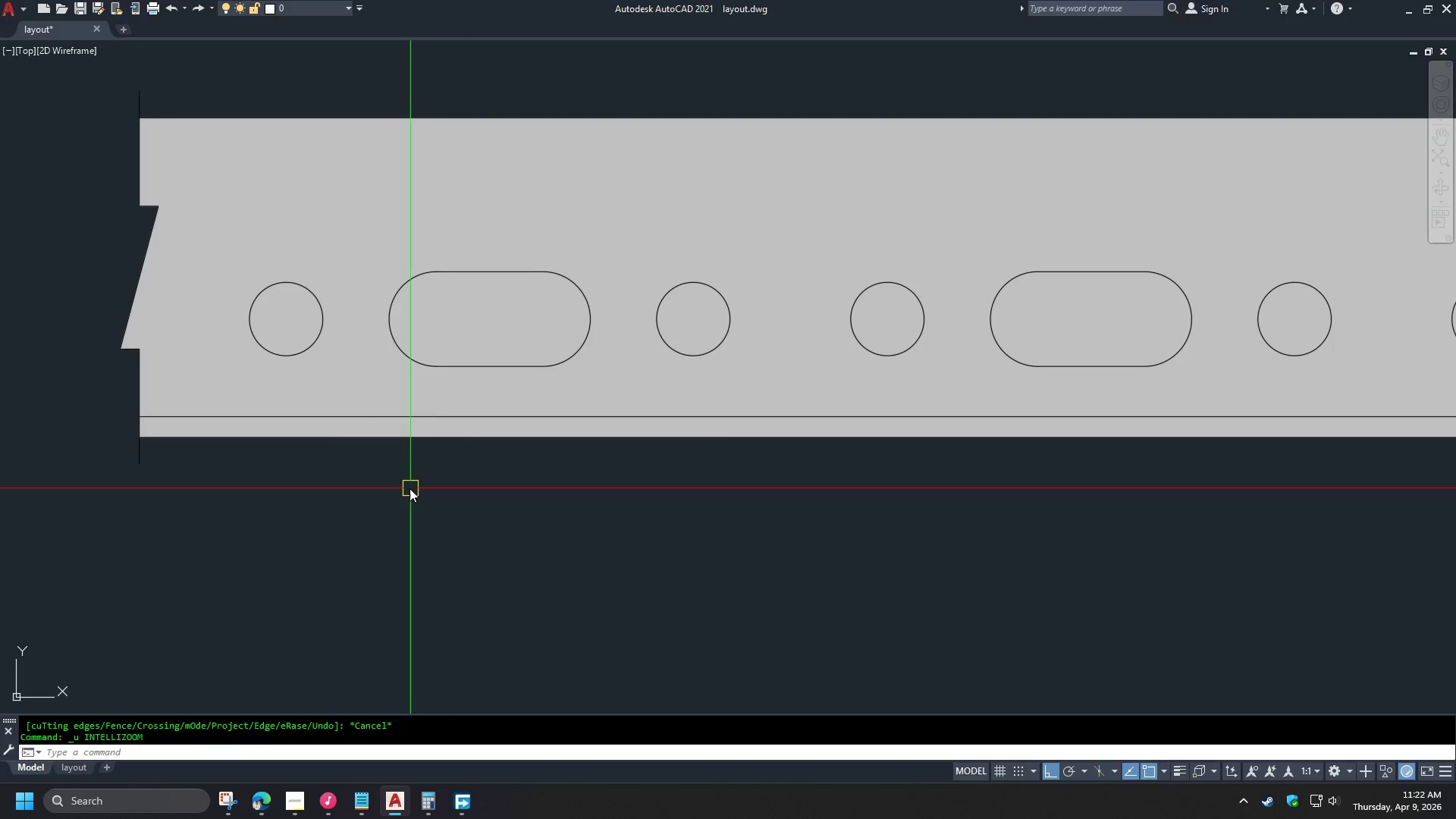 
type(tr  )
 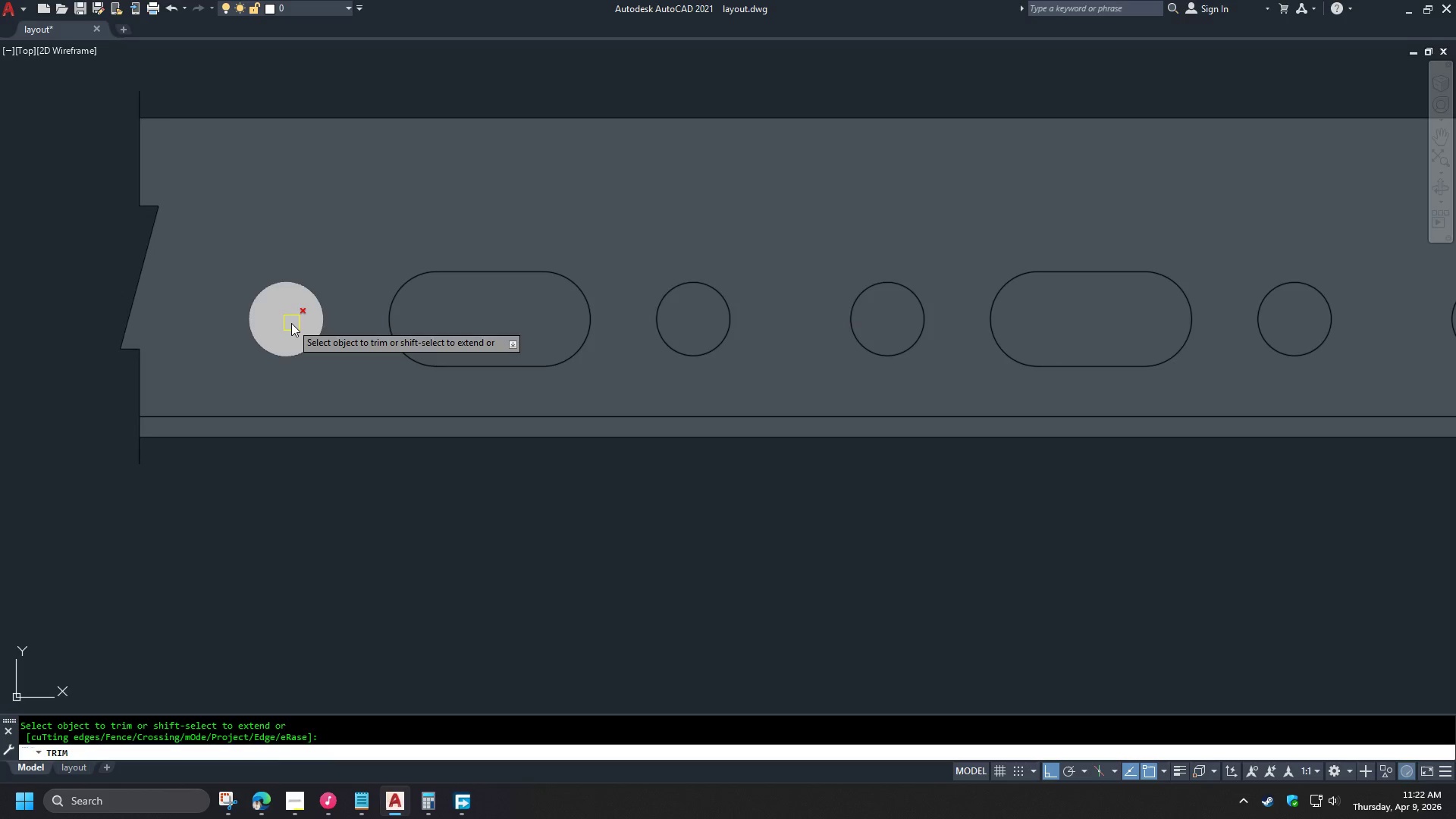 
left_click([291, 323])
 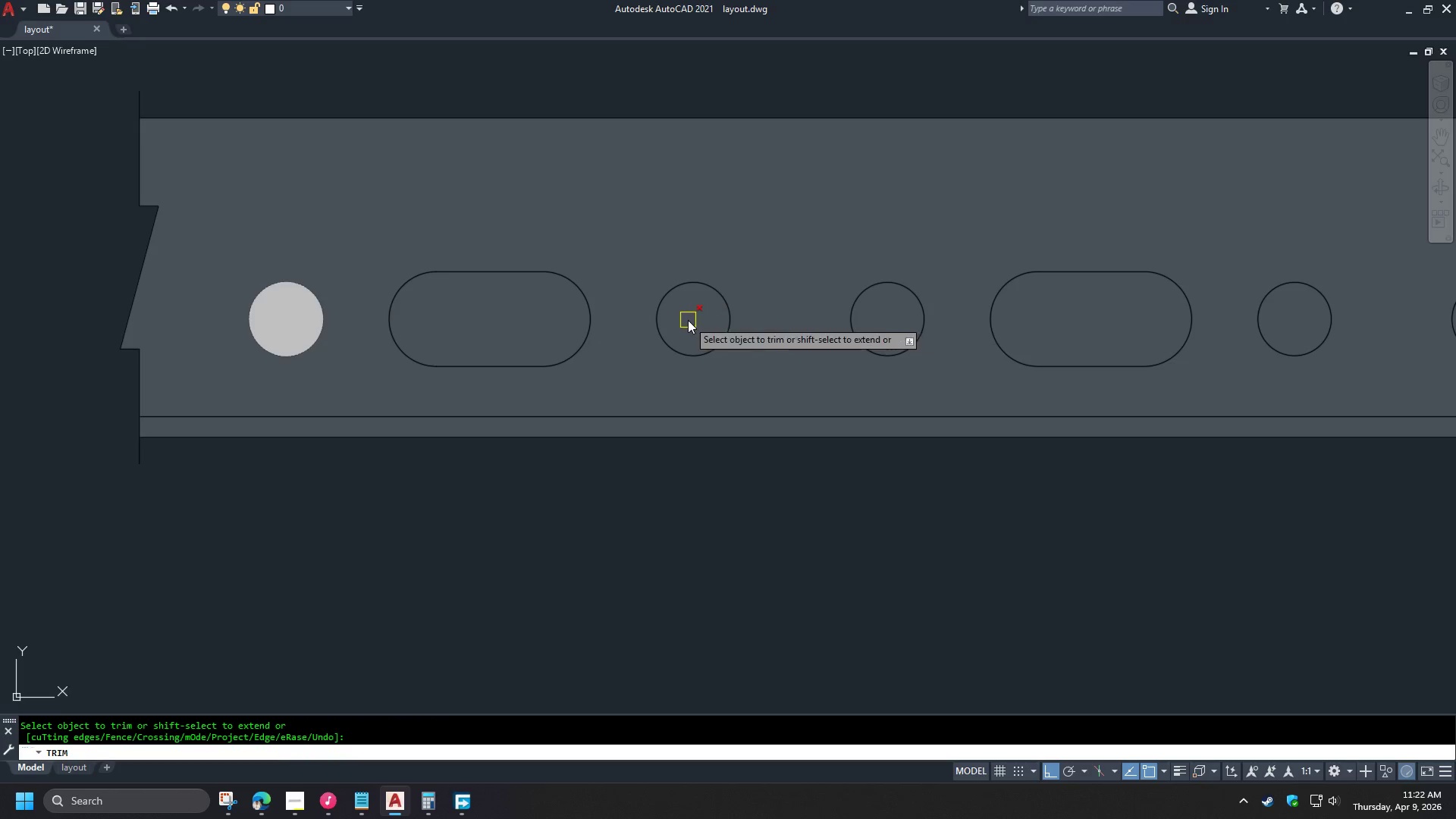 
key(Space)
 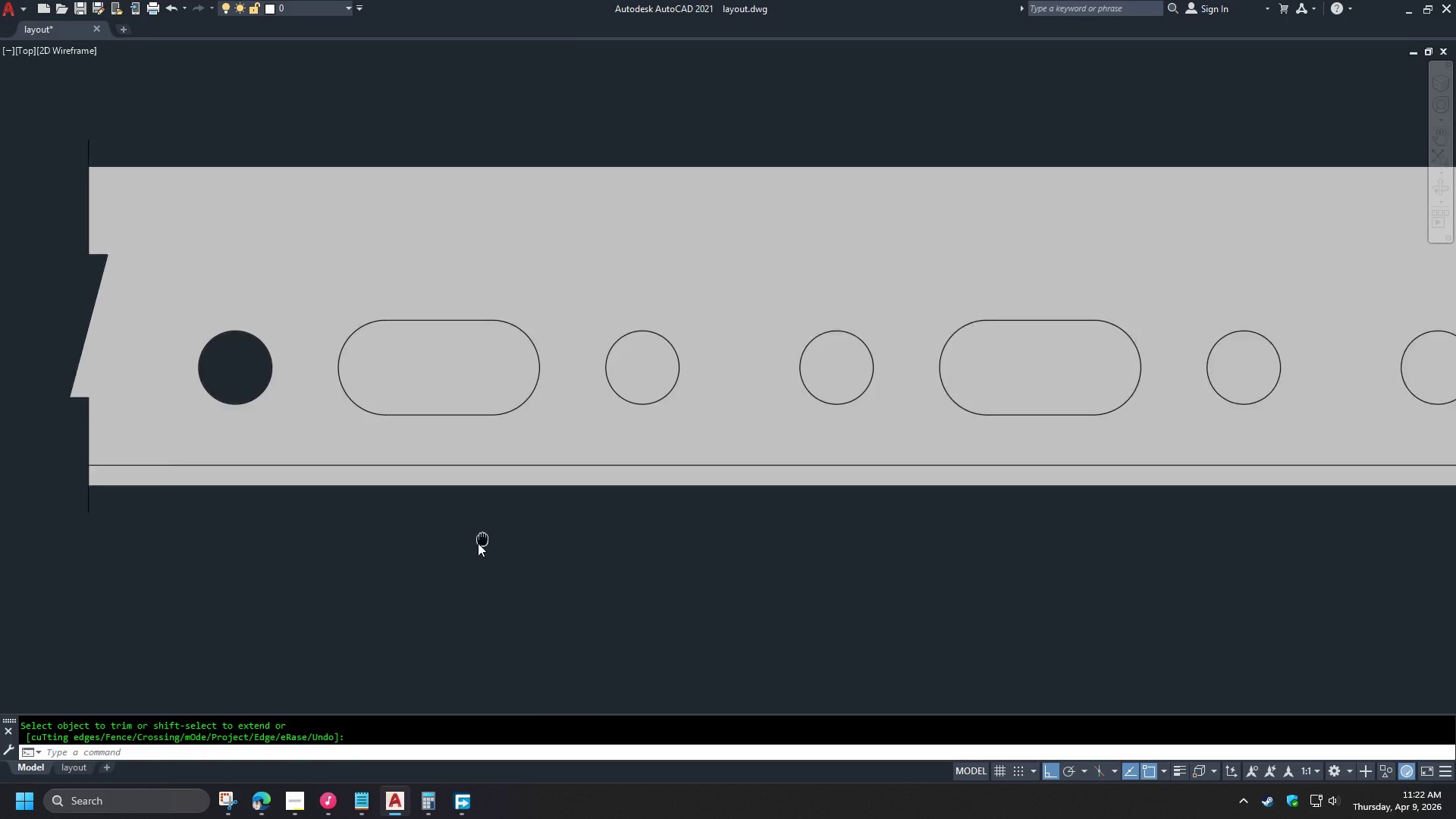 
key(Space)
 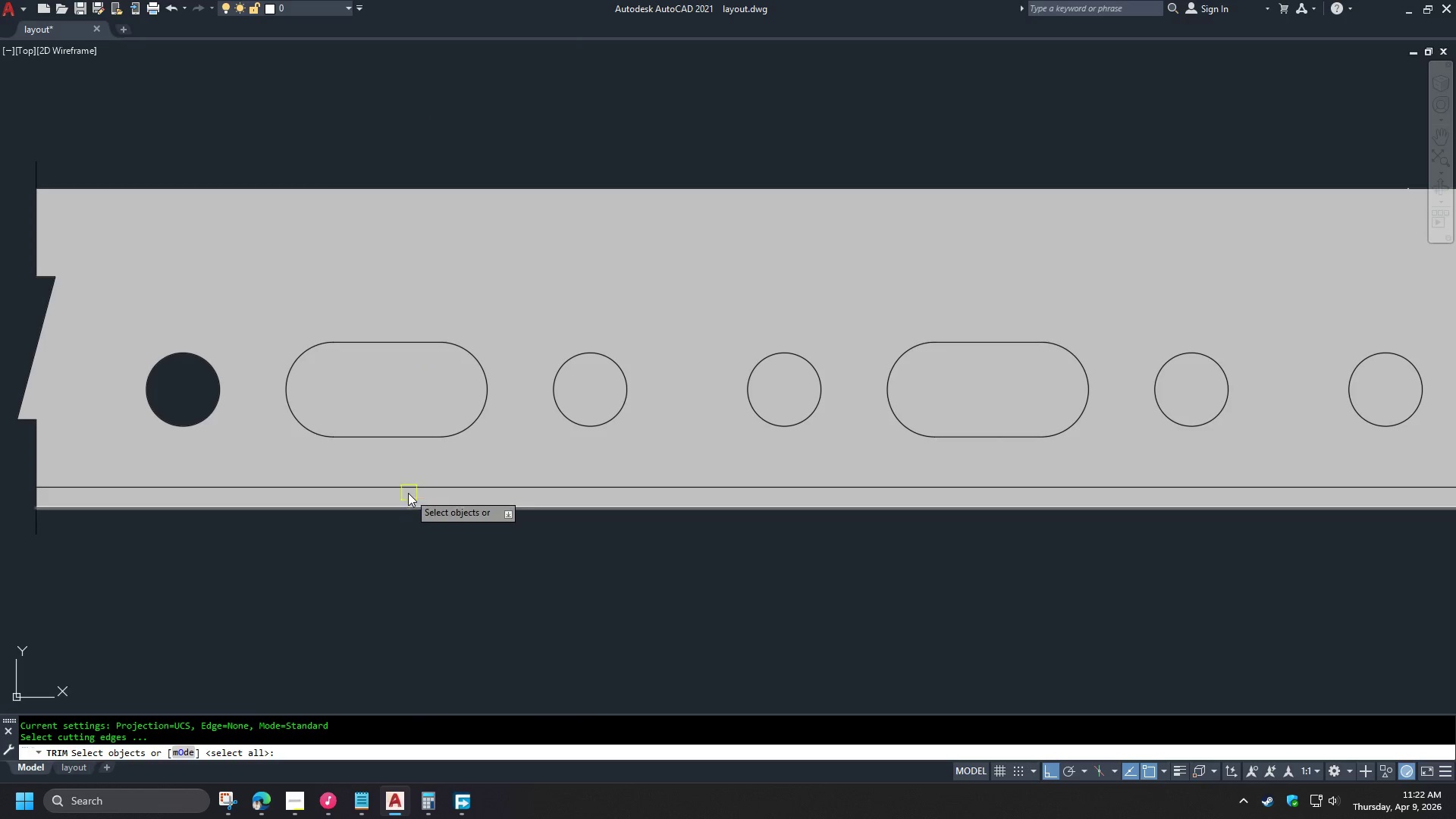 
key(Space)
 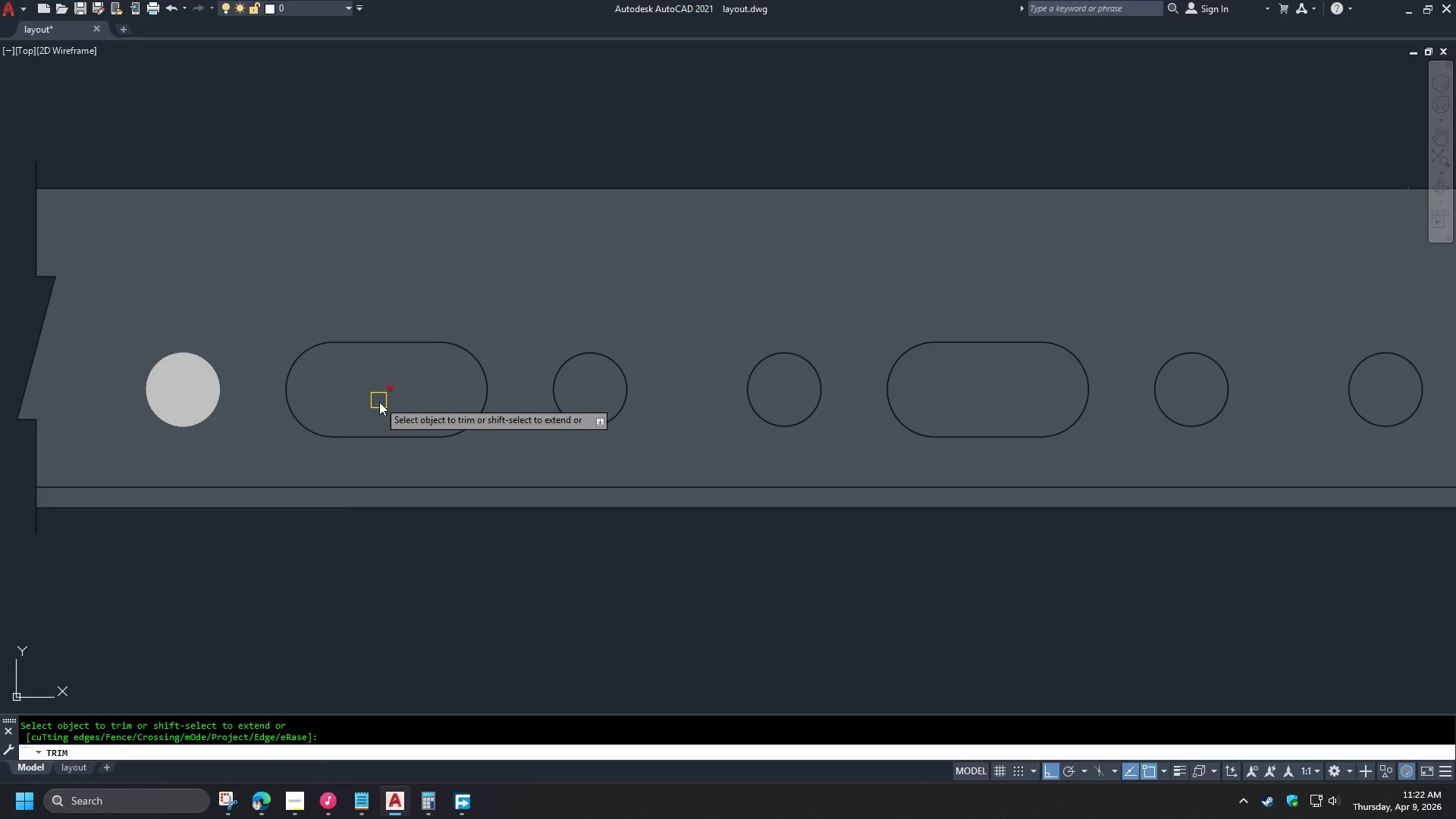 
key(Escape)
 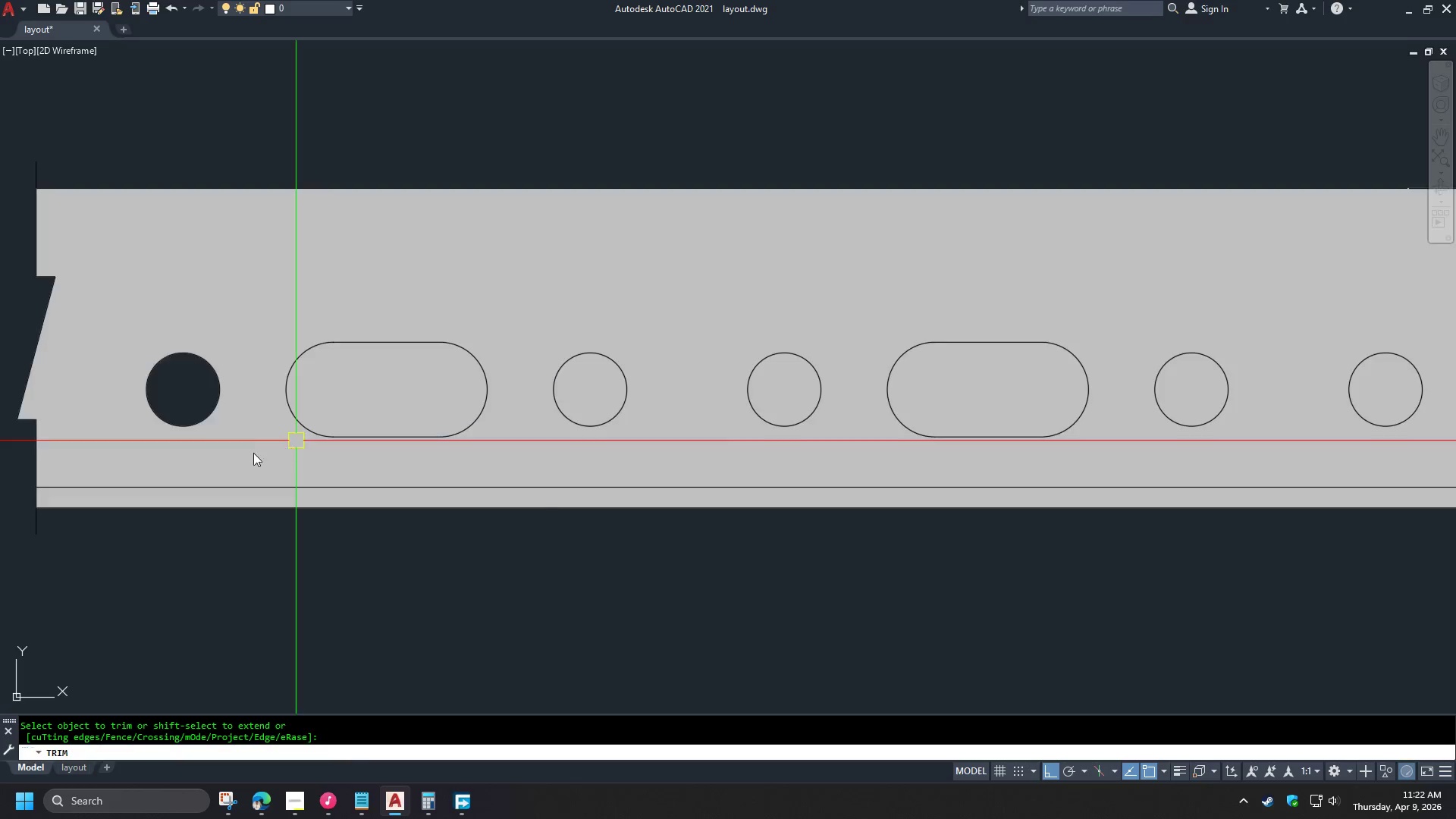 
key(T)
 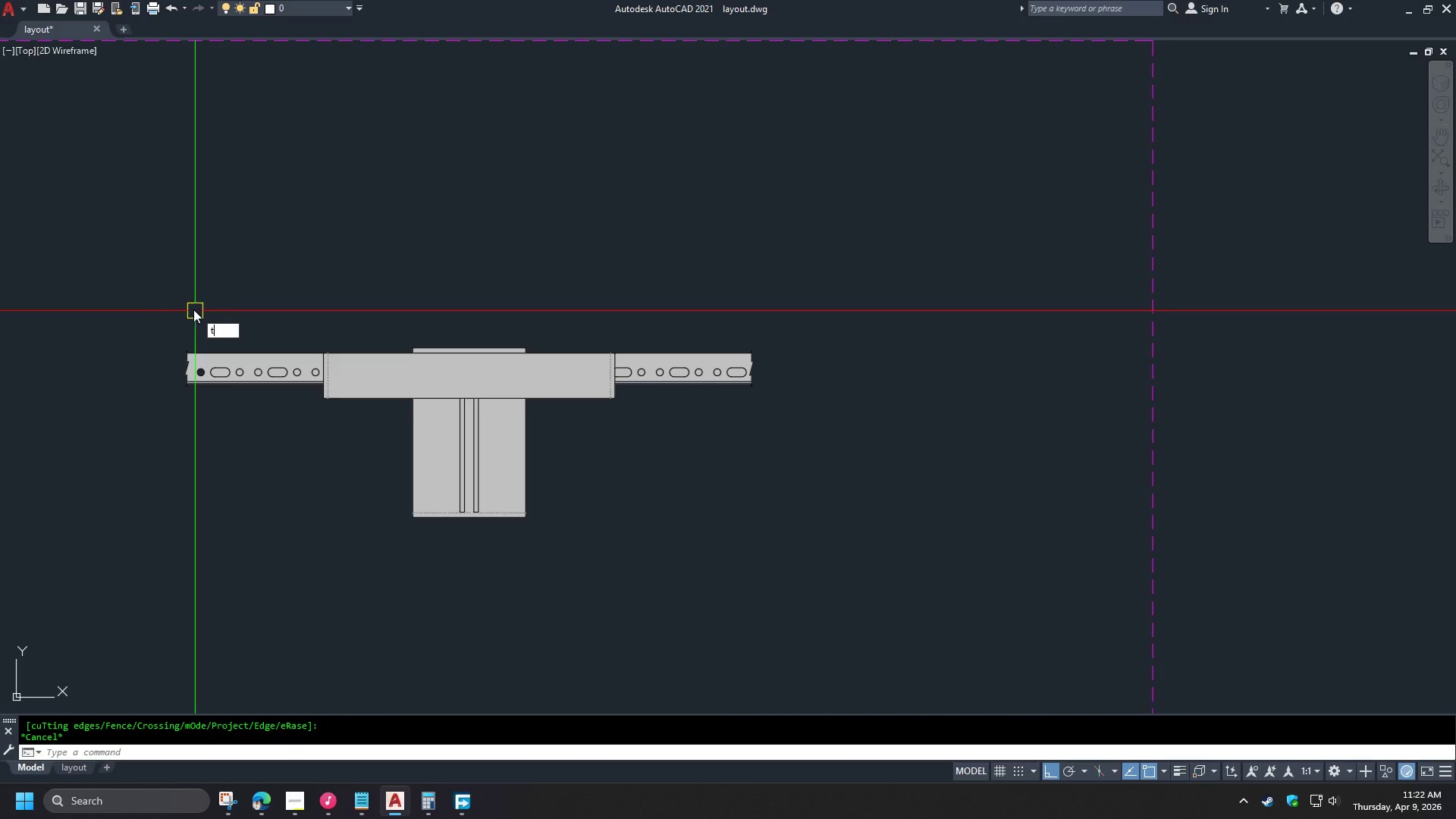 
scroll: coordinate [181, 331], scroll_direction: down, amount: 5.0
 